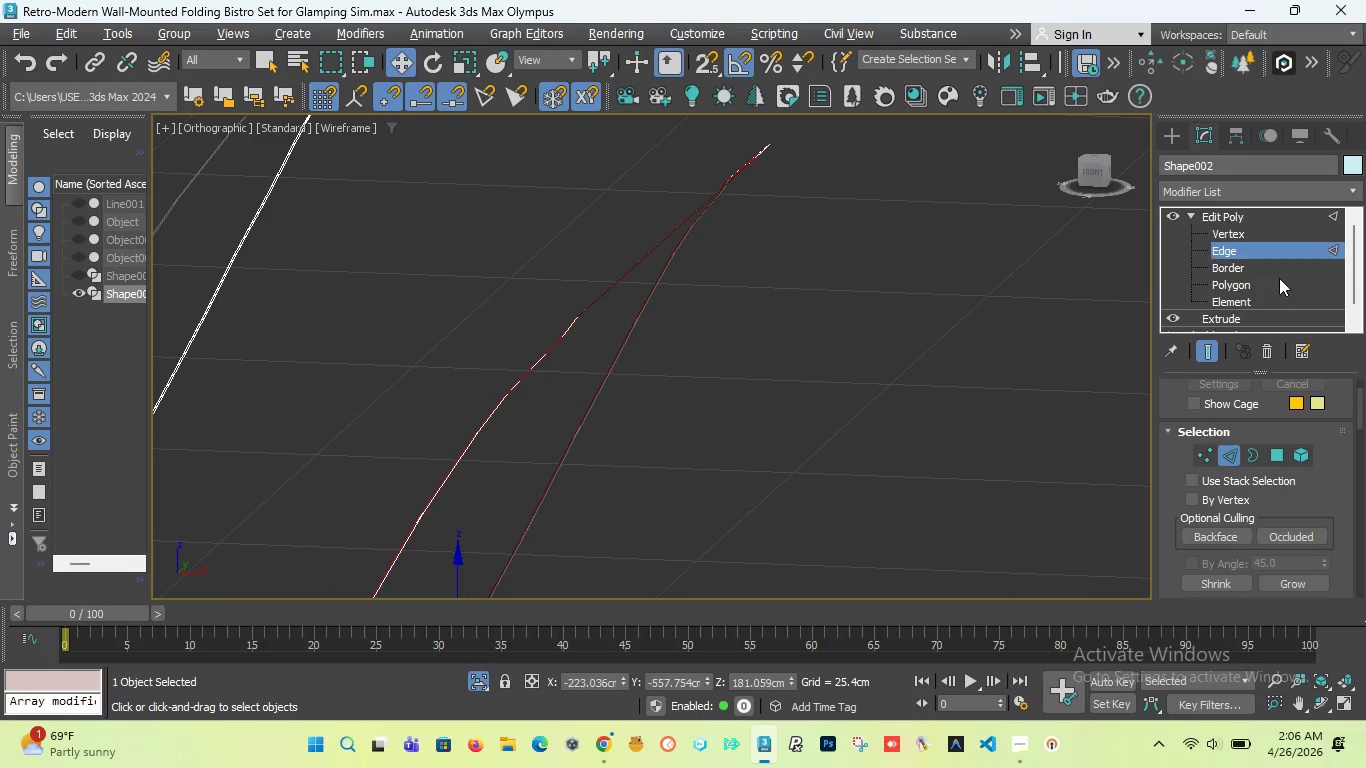 
left_click([1238, 273])
 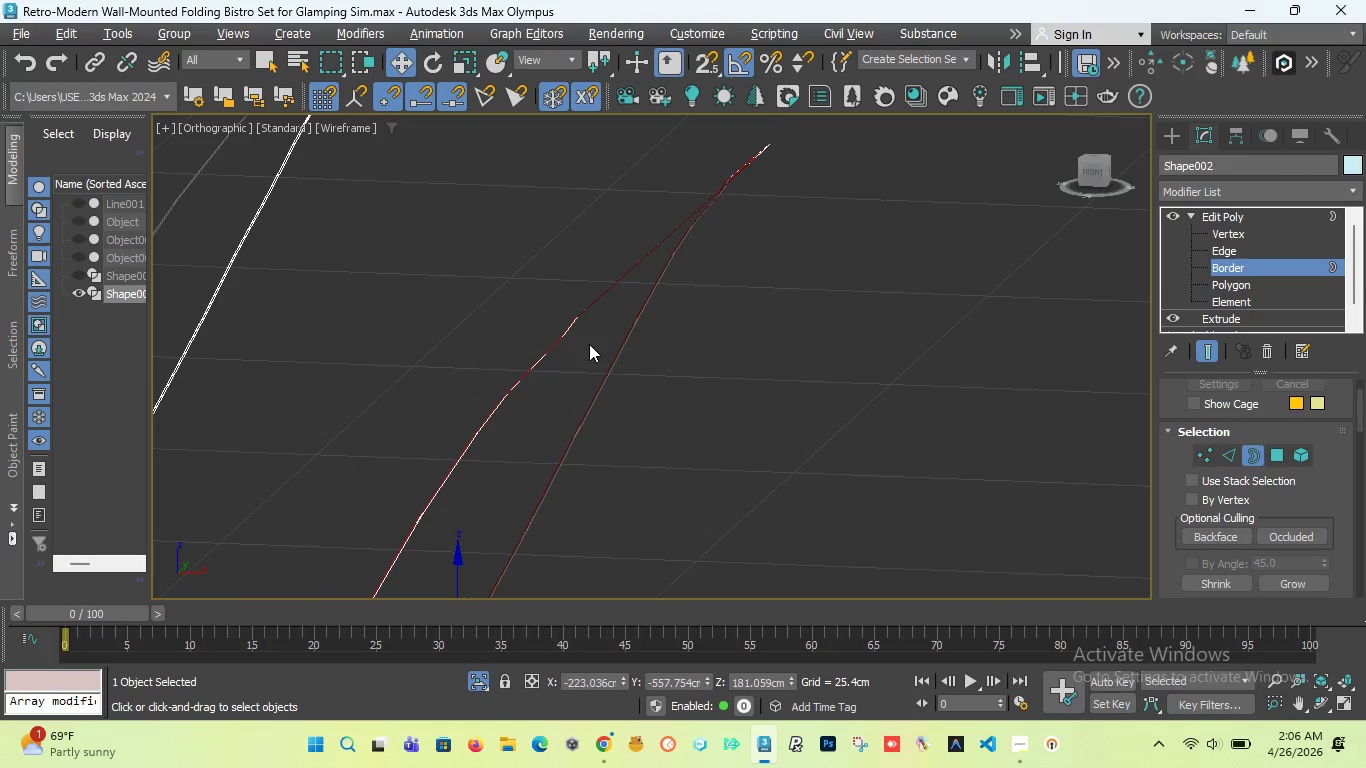 
scroll: coordinate [581, 242], scroll_direction: up, amount: 17.0
 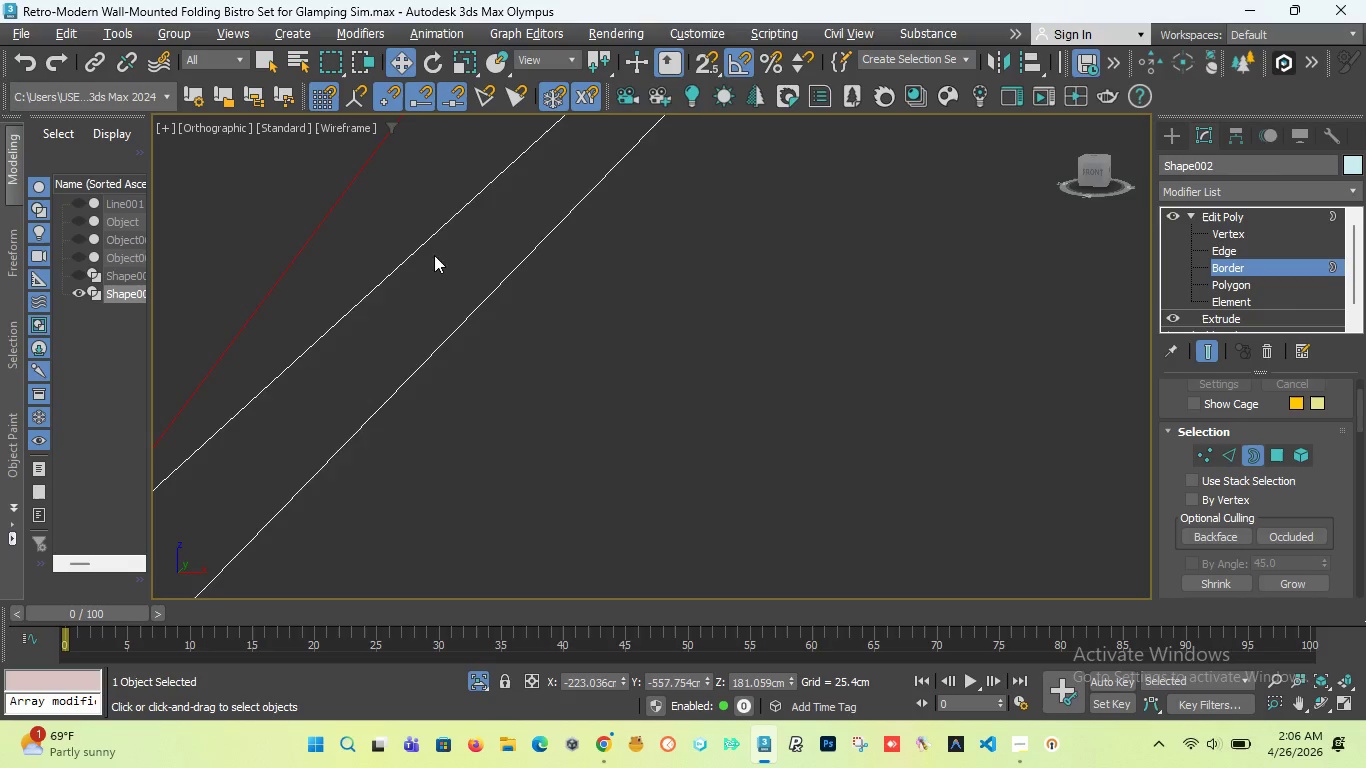 
scroll: coordinate [442, 307], scroll_direction: down, amount: 28.0
 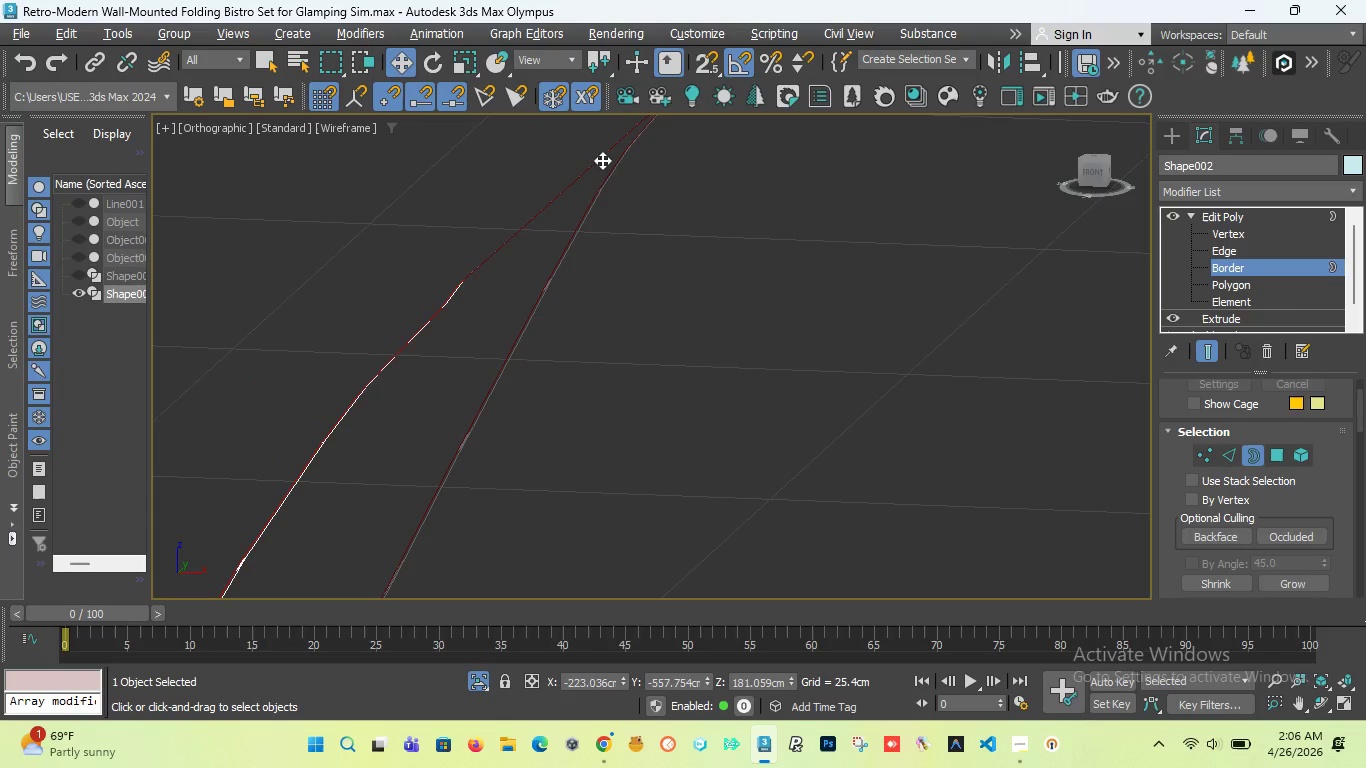 
scroll: coordinate [598, 257], scroll_direction: up, amount: 19.0
 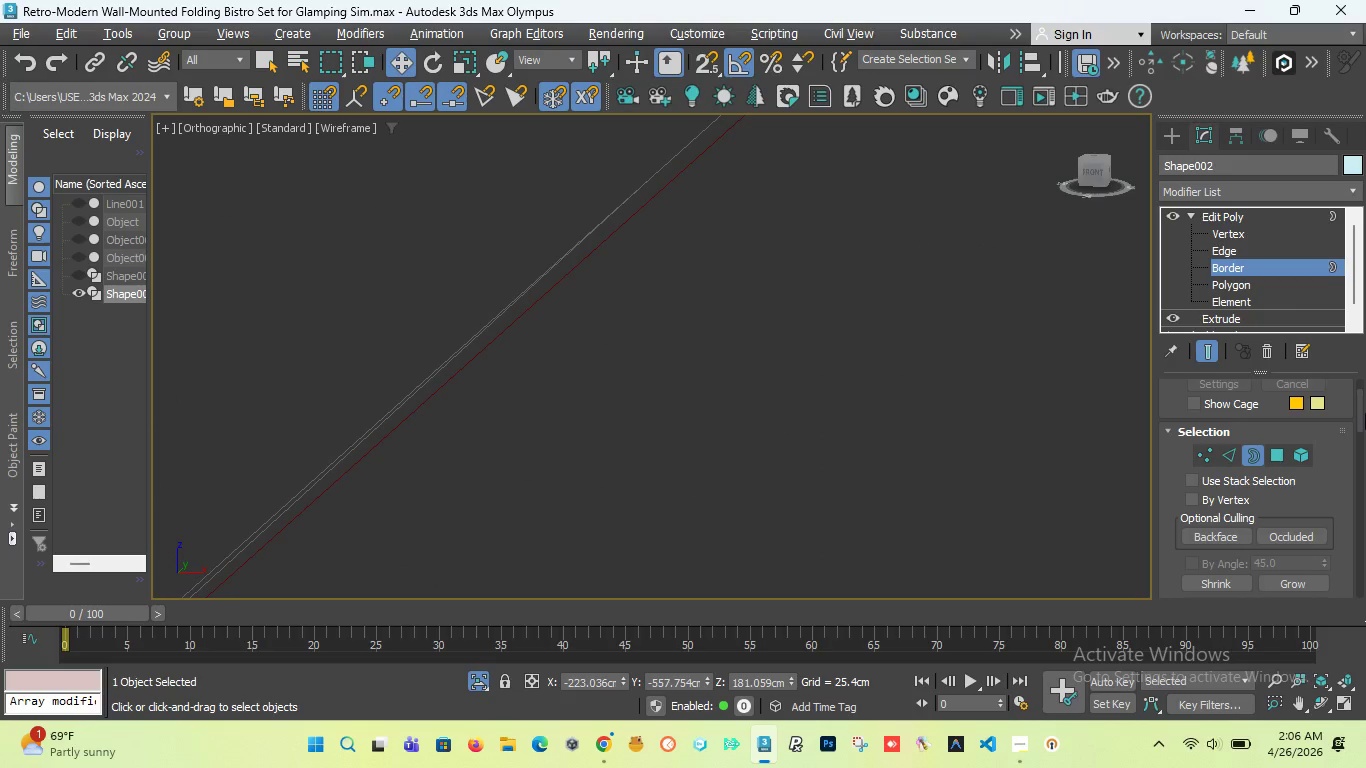 
left_click_drag(start_coordinate=[1360, 413], to_coordinate=[1353, 447])
 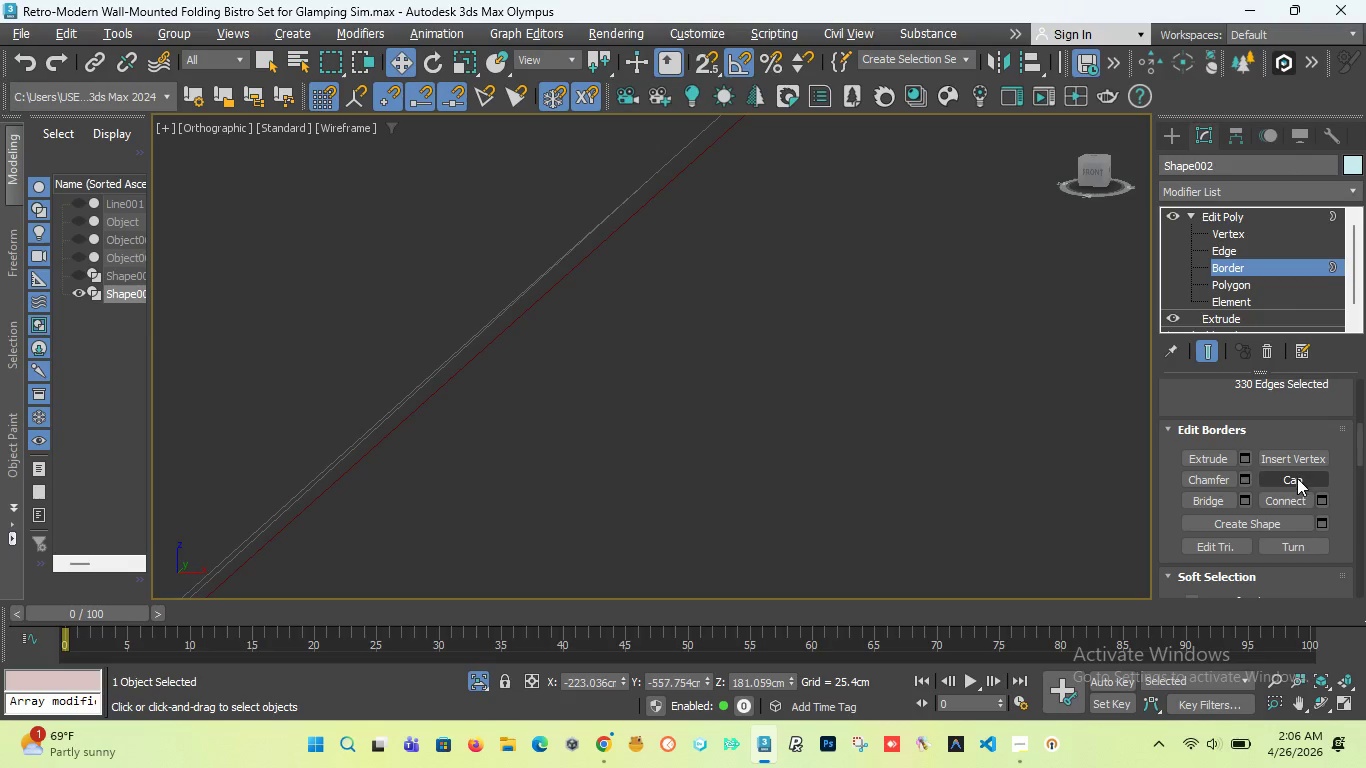 
left_click([1297, 478])
 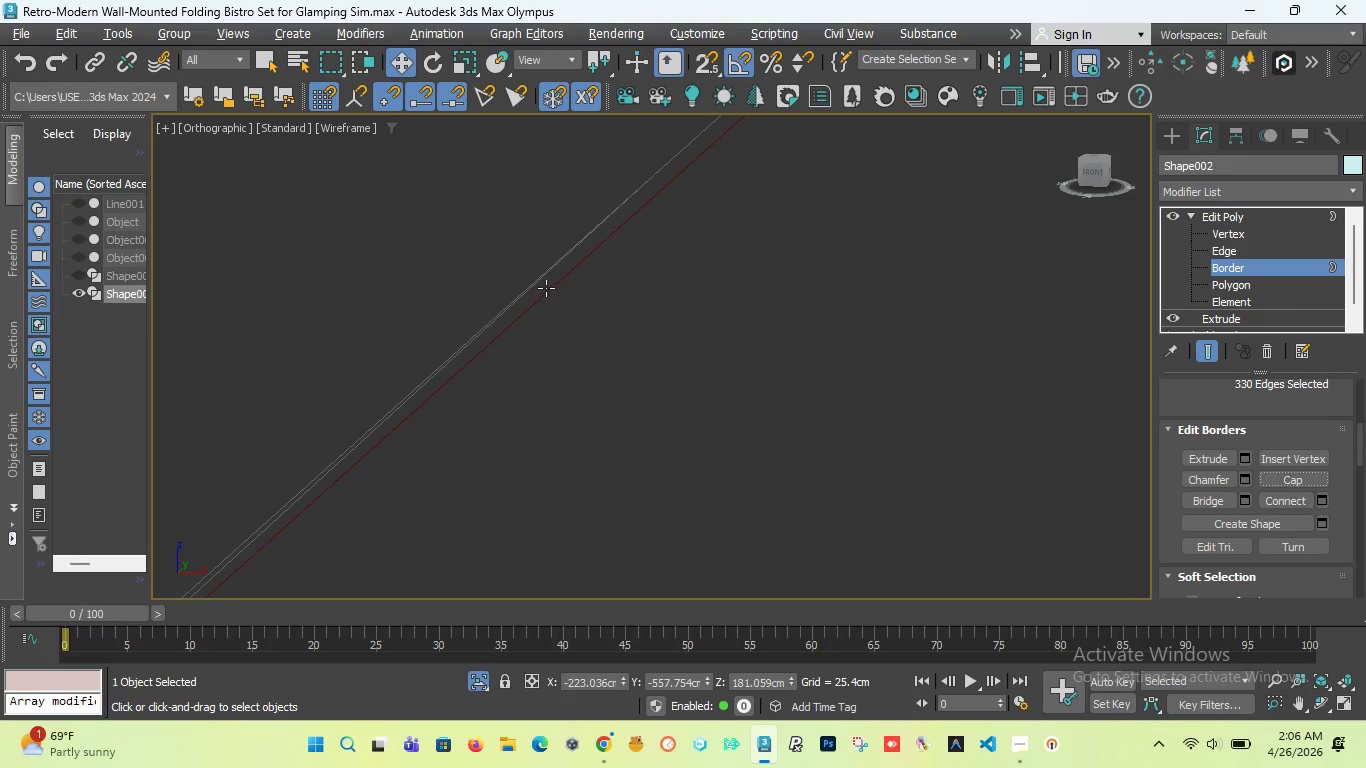 
scroll: coordinate [611, 297], scroll_direction: down, amount: 27.0
 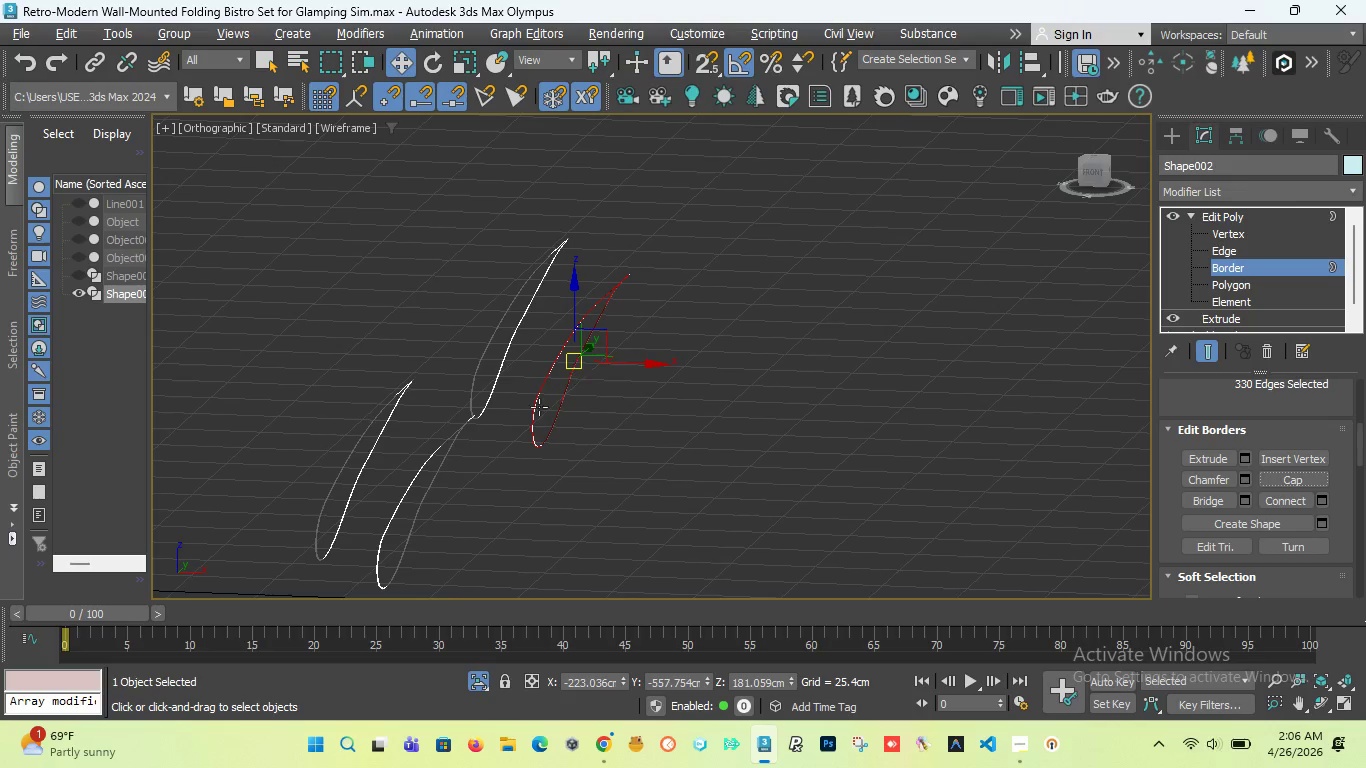 
scroll: coordinate [521, 454], scroll_direction: up, amount: 10.0
 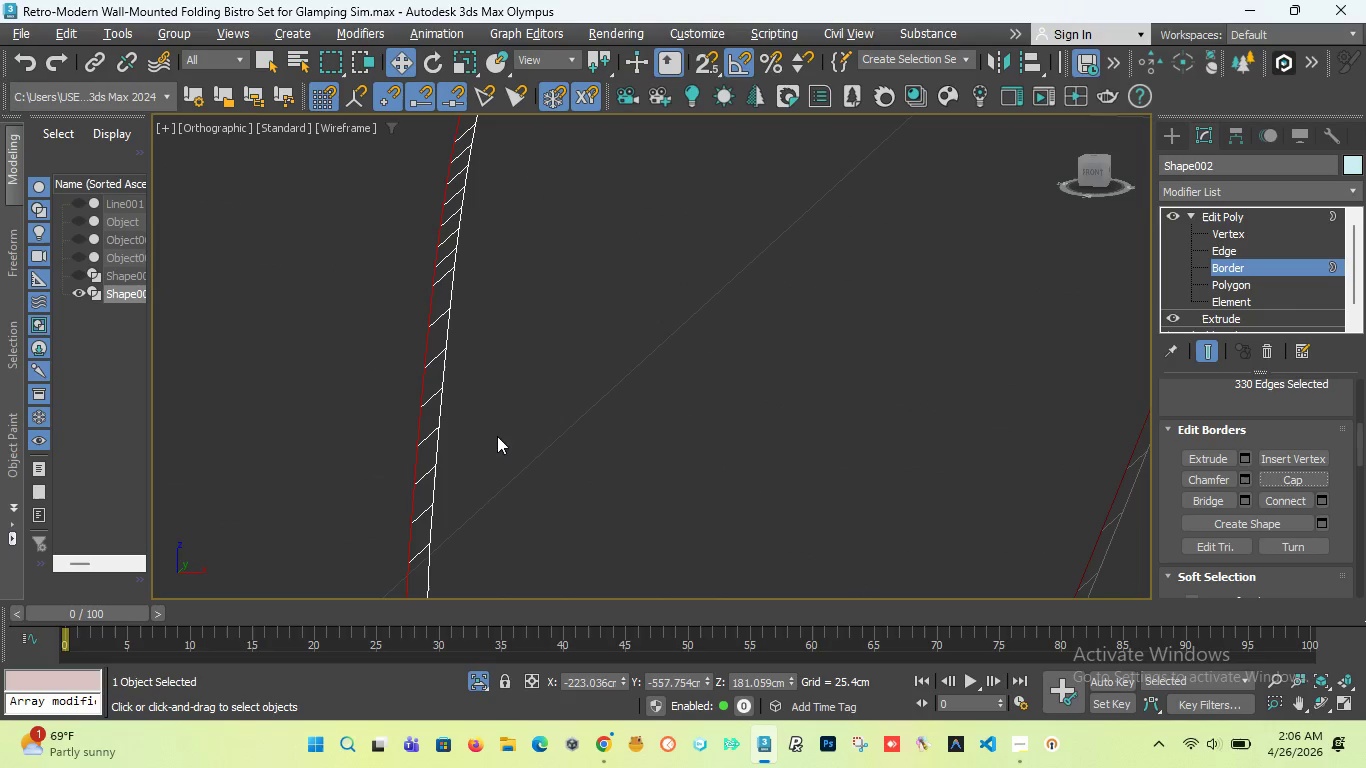 
scroll: coordinate [501, 434], scroll_direction: down, amount: 3.0
 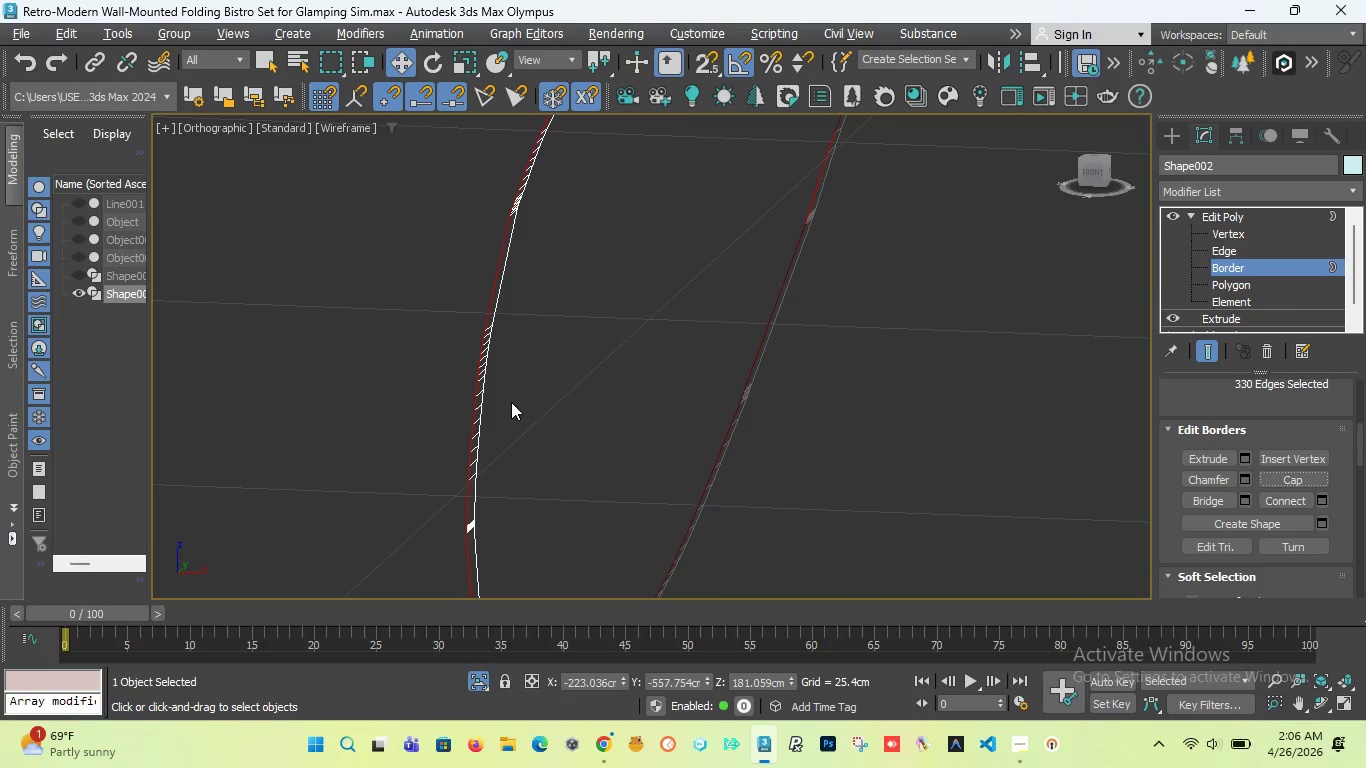 
key(F3)
 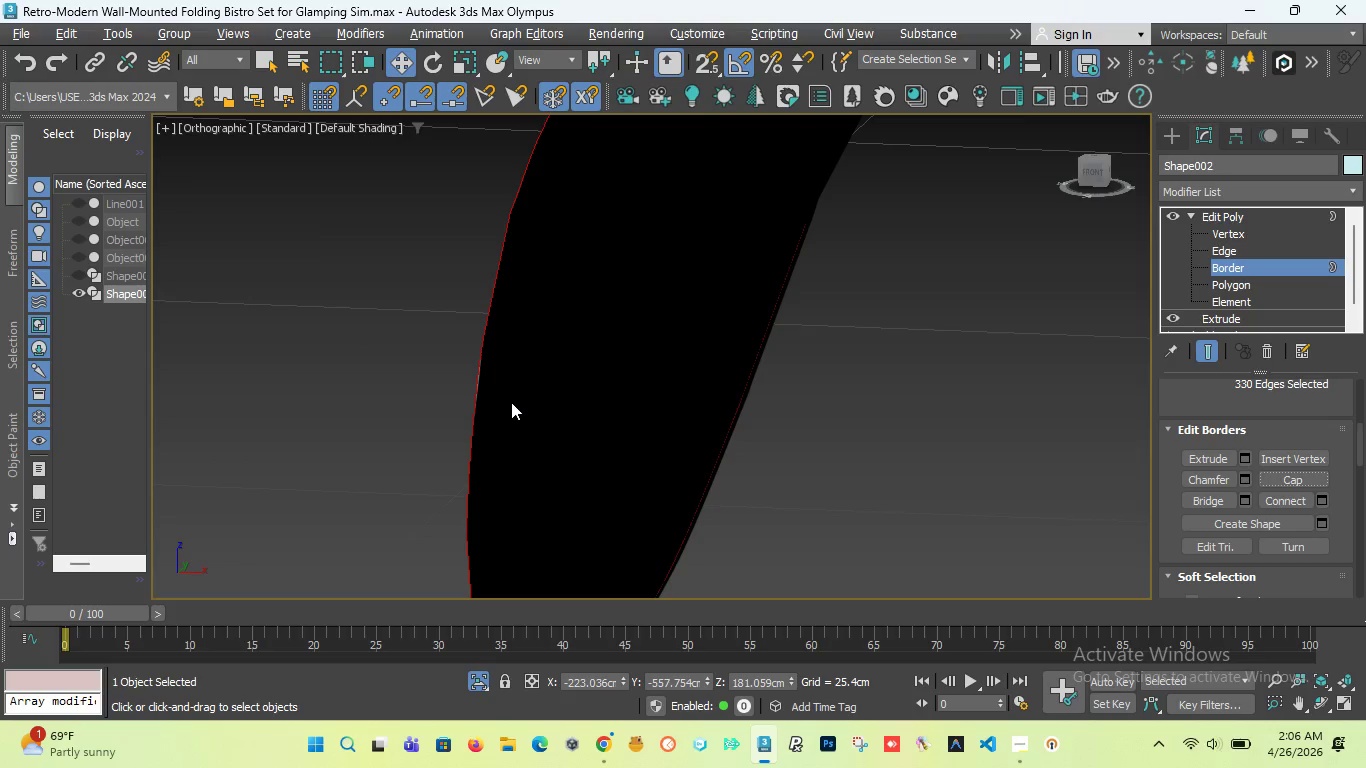 
scroll: coordinate [656, 340], scroll_direction: down, amount: 7.0
 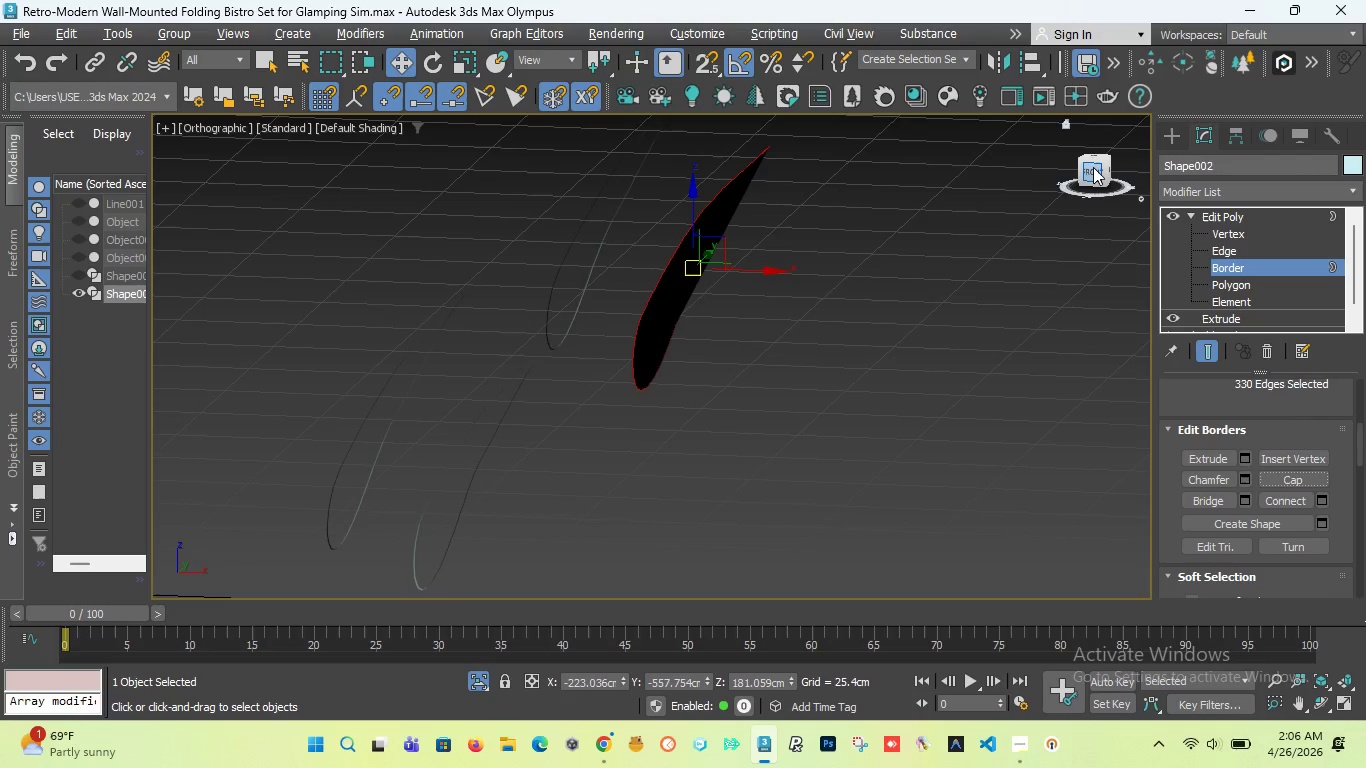 
left_click_drag(start_coordinate=[1093, 167], to_coordinate=[162, 171])
 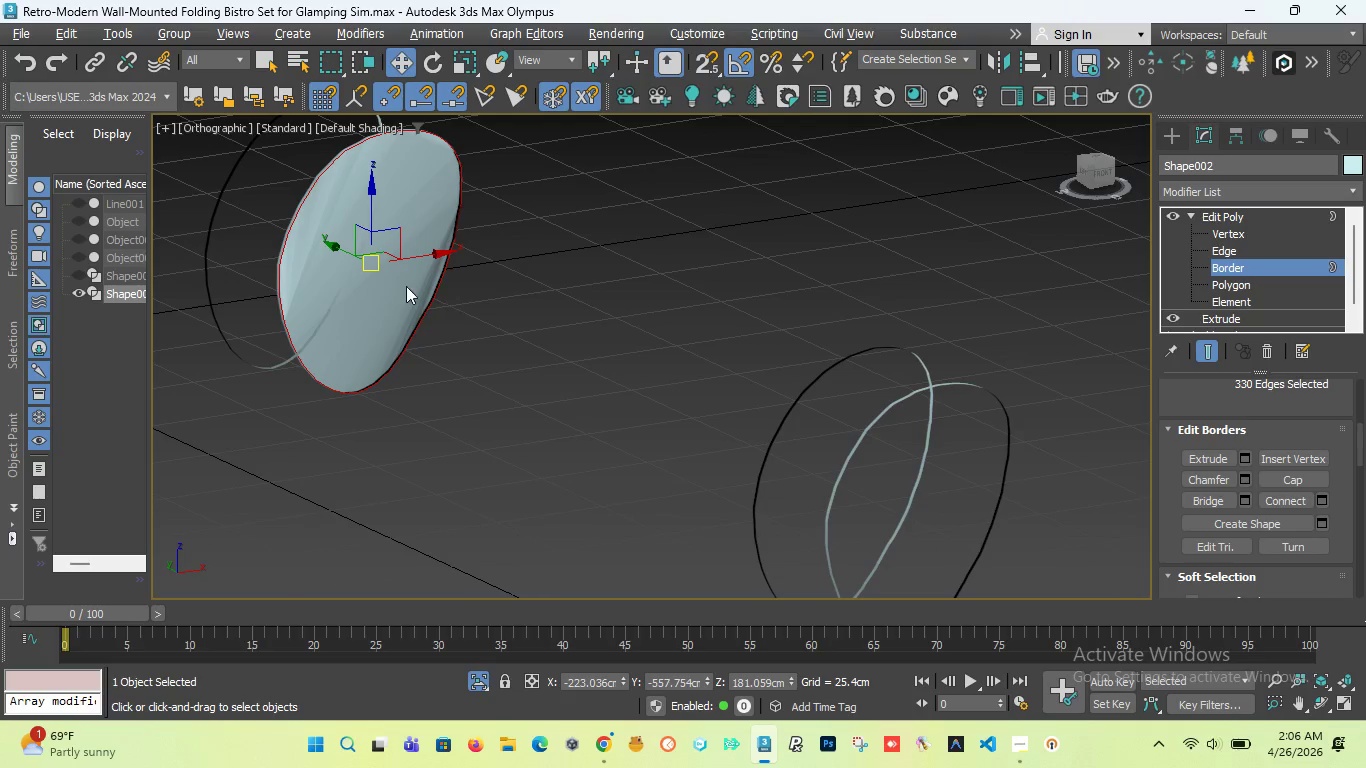 
scroll: coordinate [404, 285], scroll_direction: up, amount: 6.0
 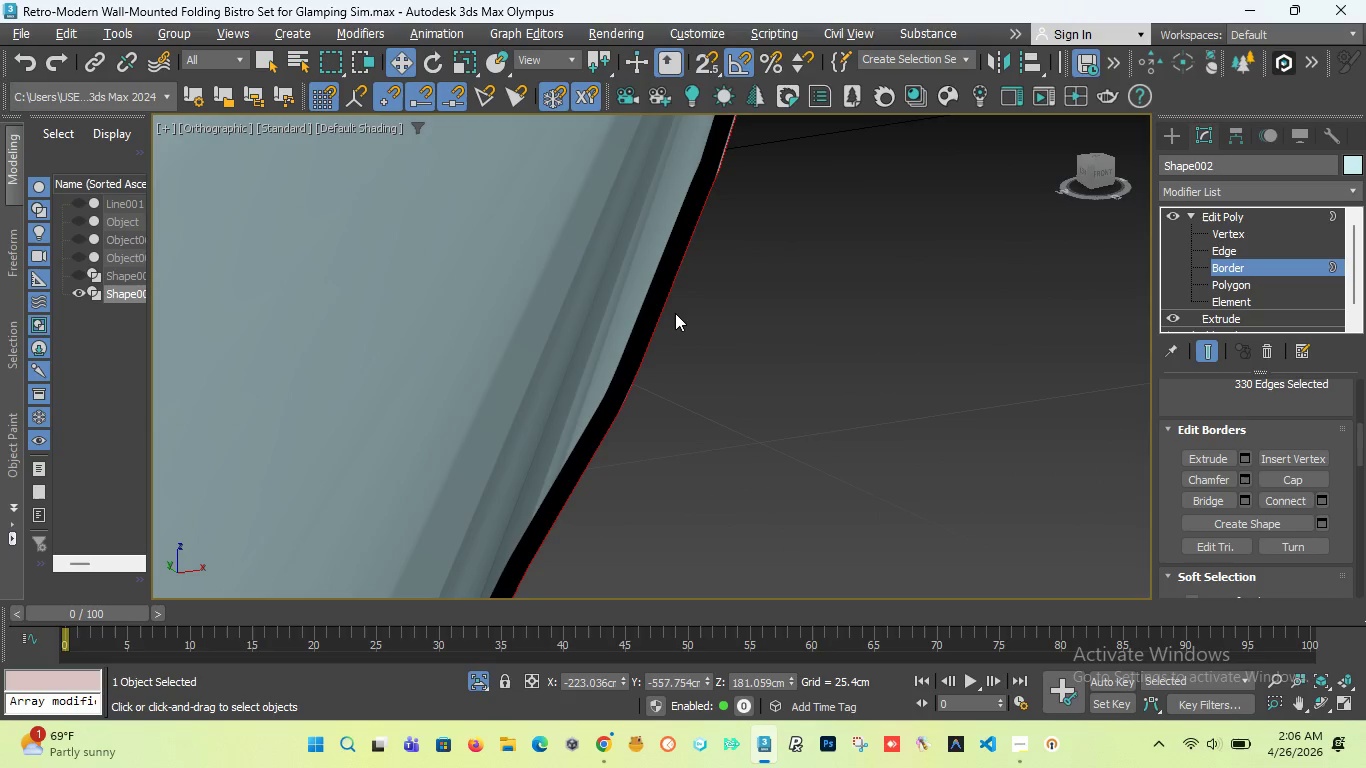 
scroll: coordinate [677, 318], scroll_direction: down, amount: 5.0
 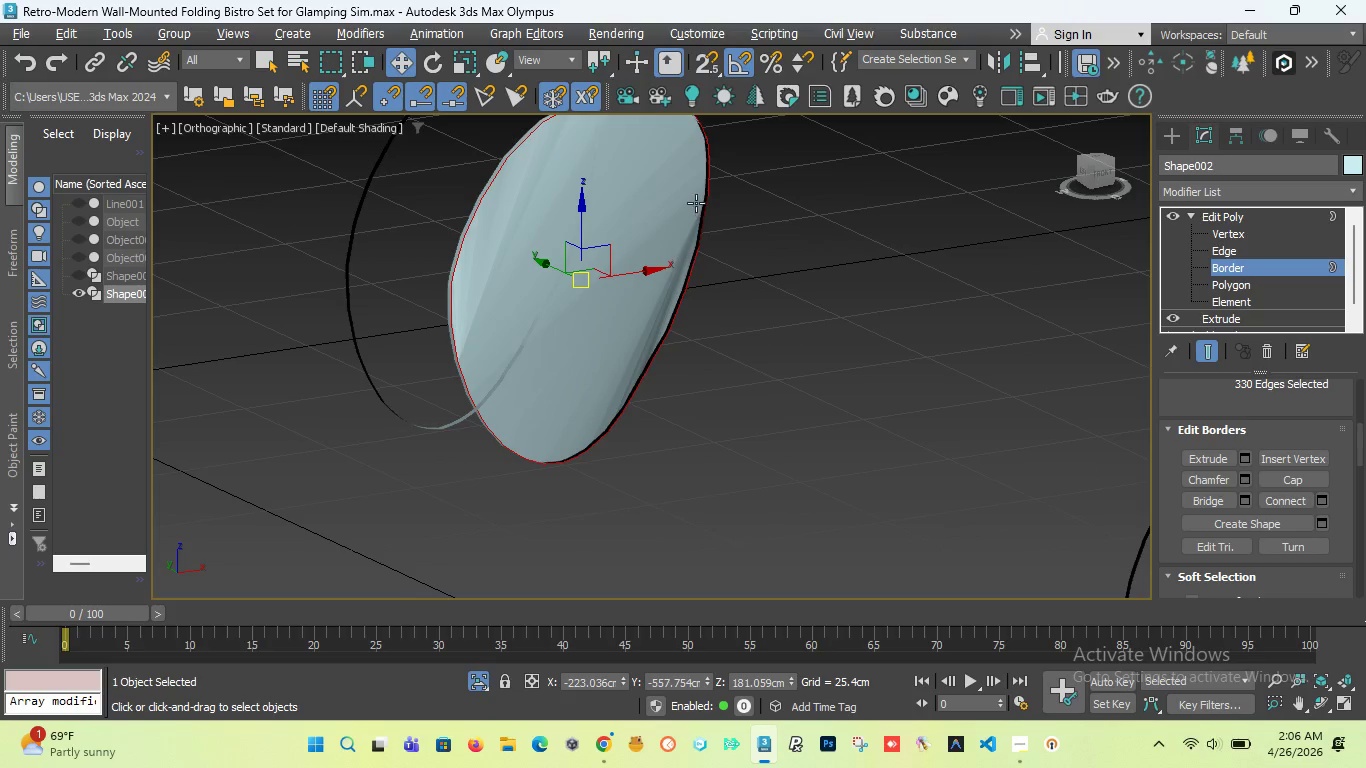 
scroll: coordinate [716, 225], scroll_direction: up, amount: 8.0
 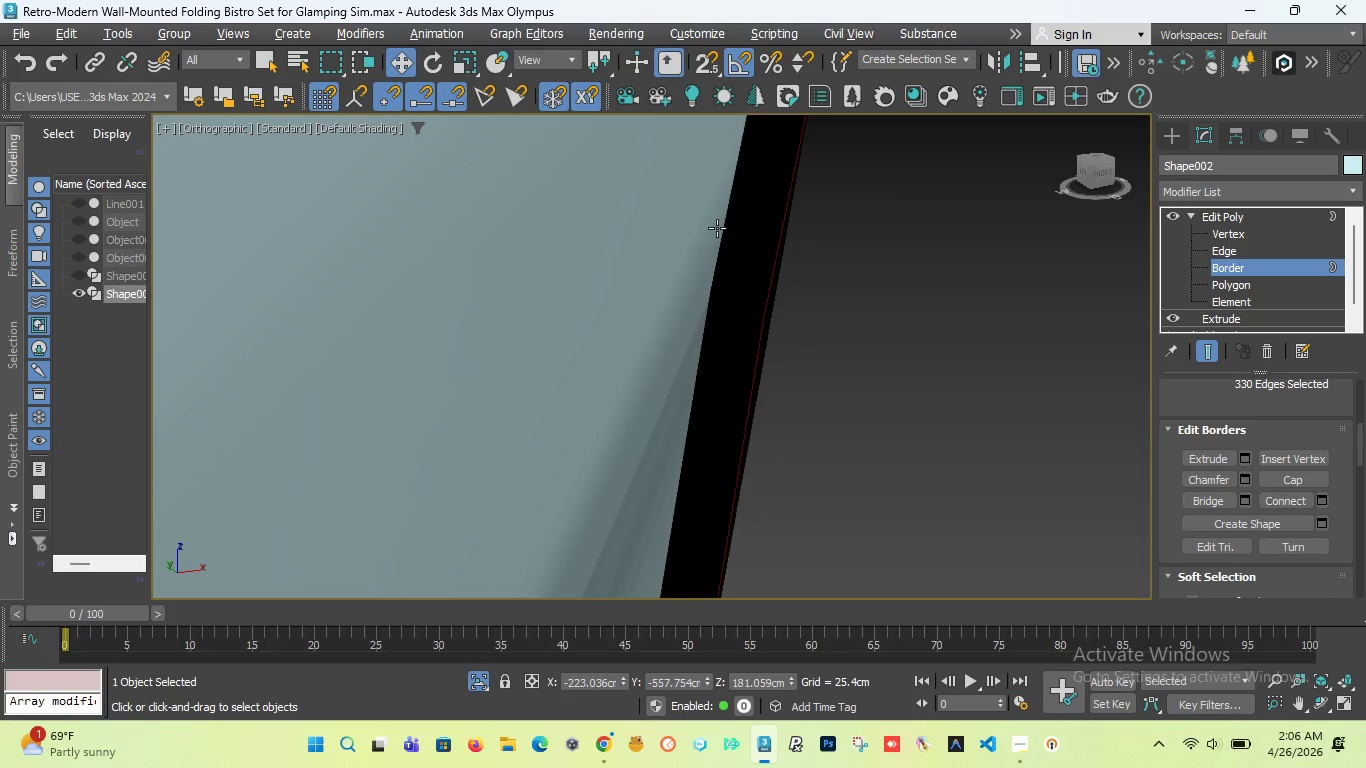 
scroll: coordinate [719, 234], scroll_direction: down, amount: 11.0
 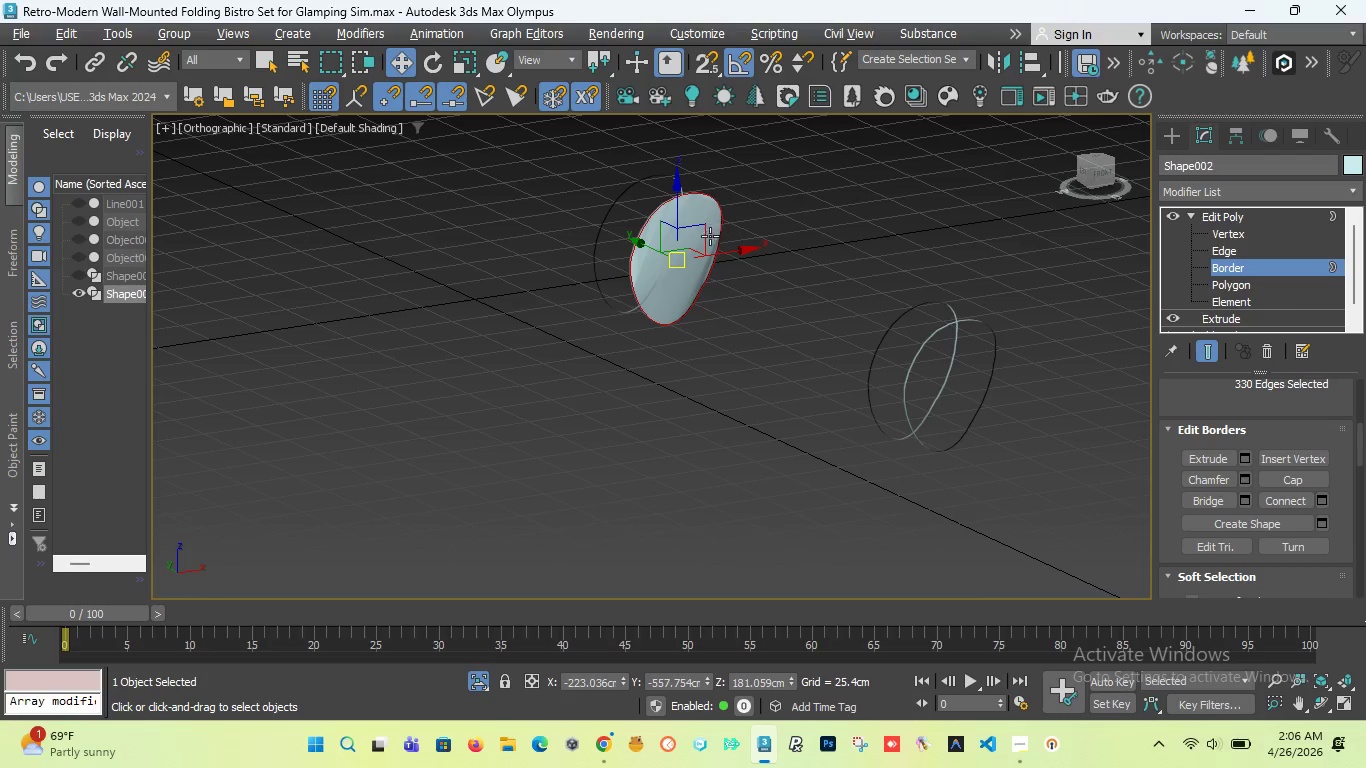 
scroll: coordinate [708, 244], scroll_direction: up, amount: 7.0
 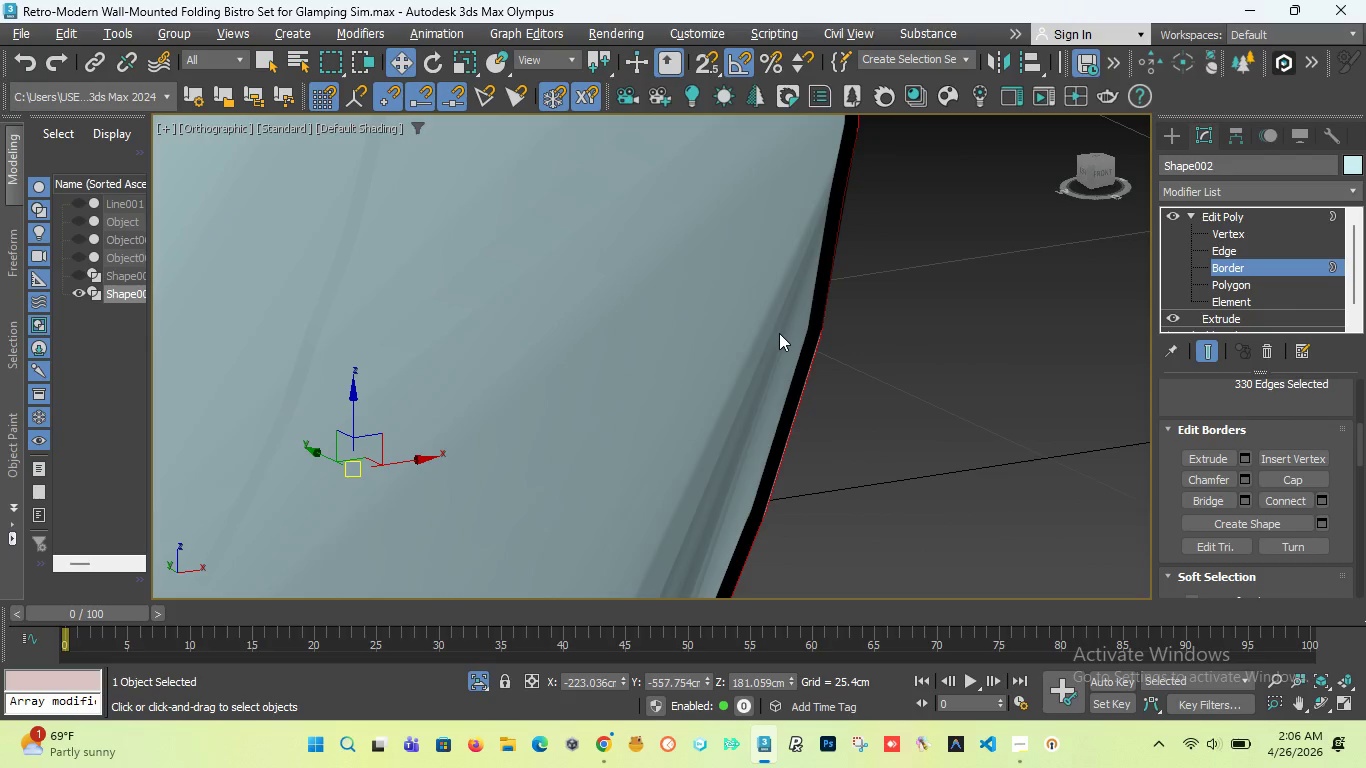 
scroll: coordinate [779, 337], scroll_direction: down, amount: 7.0
 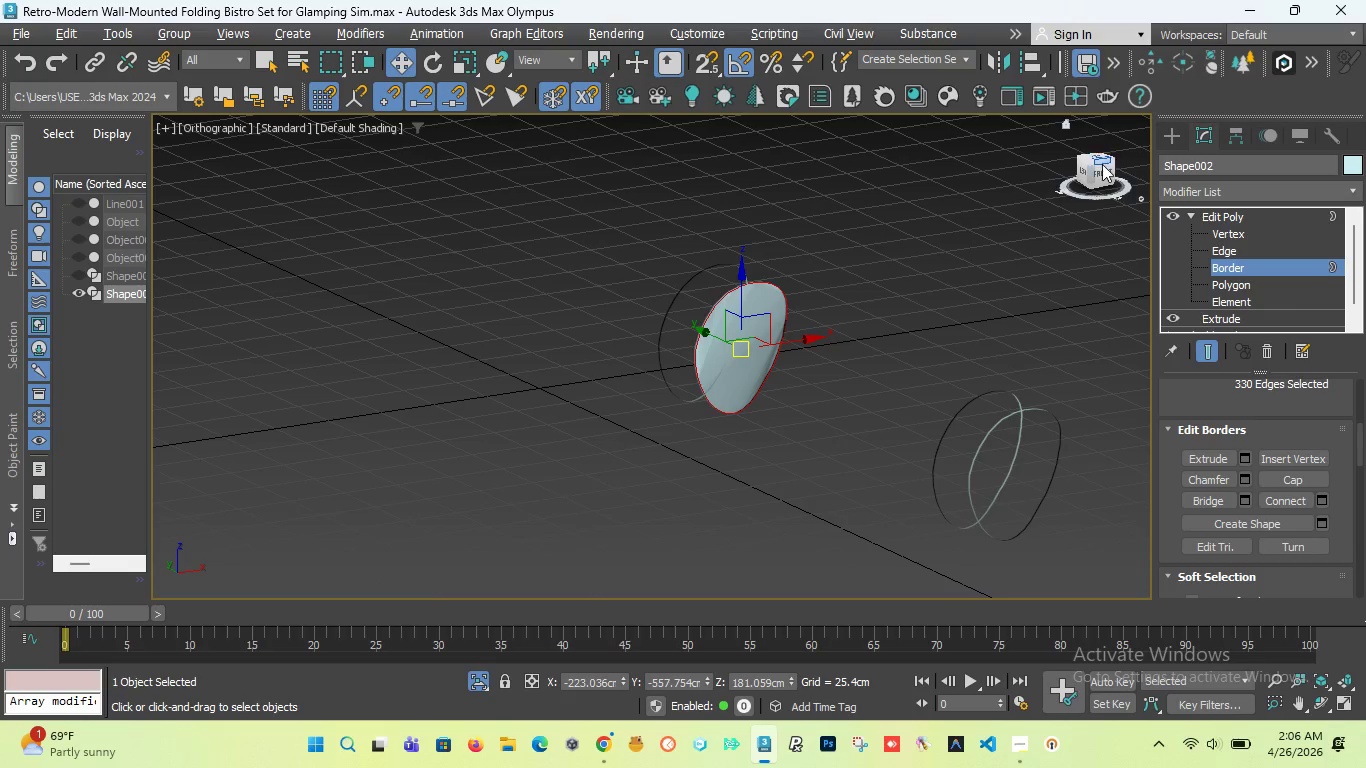 
left_click_drag(start_coordinate=[1098, 172], to_coordinate=[1089, 180])
 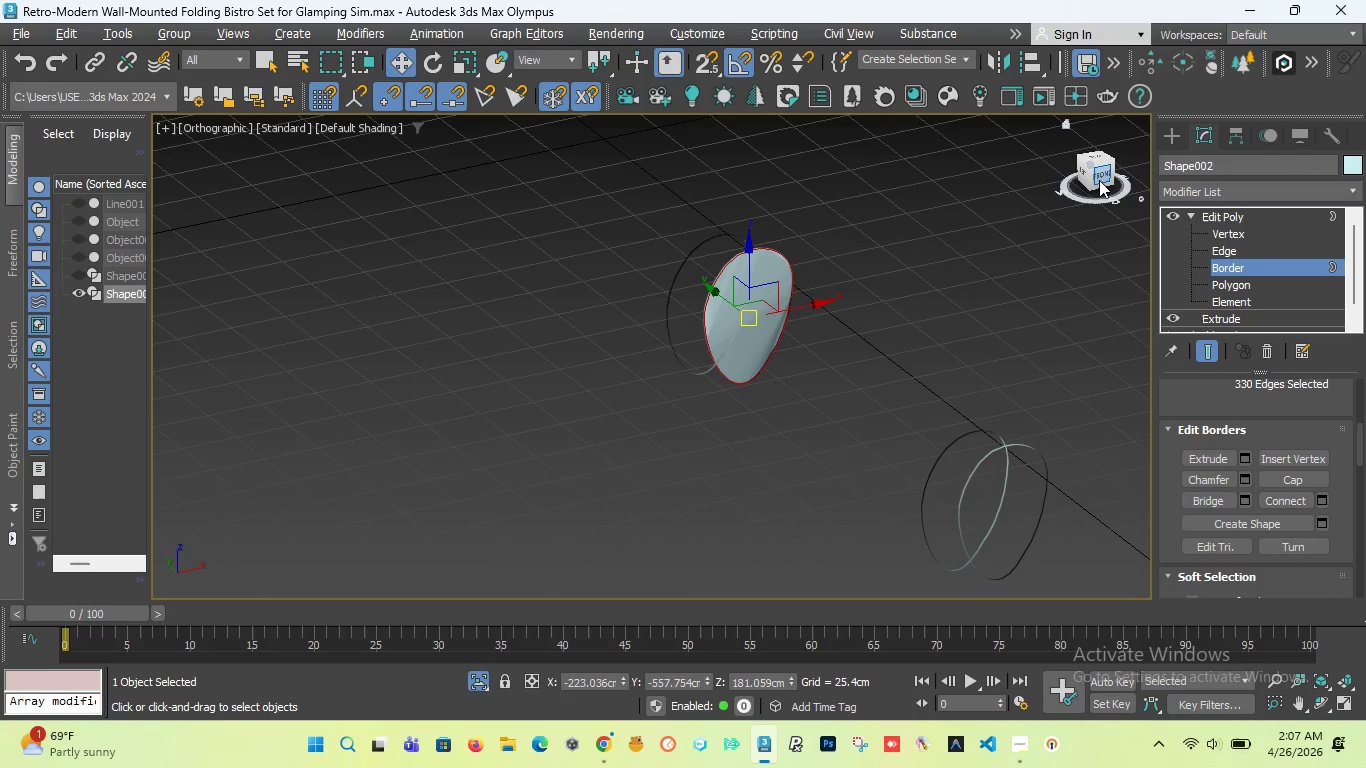 
wait(9.08)
 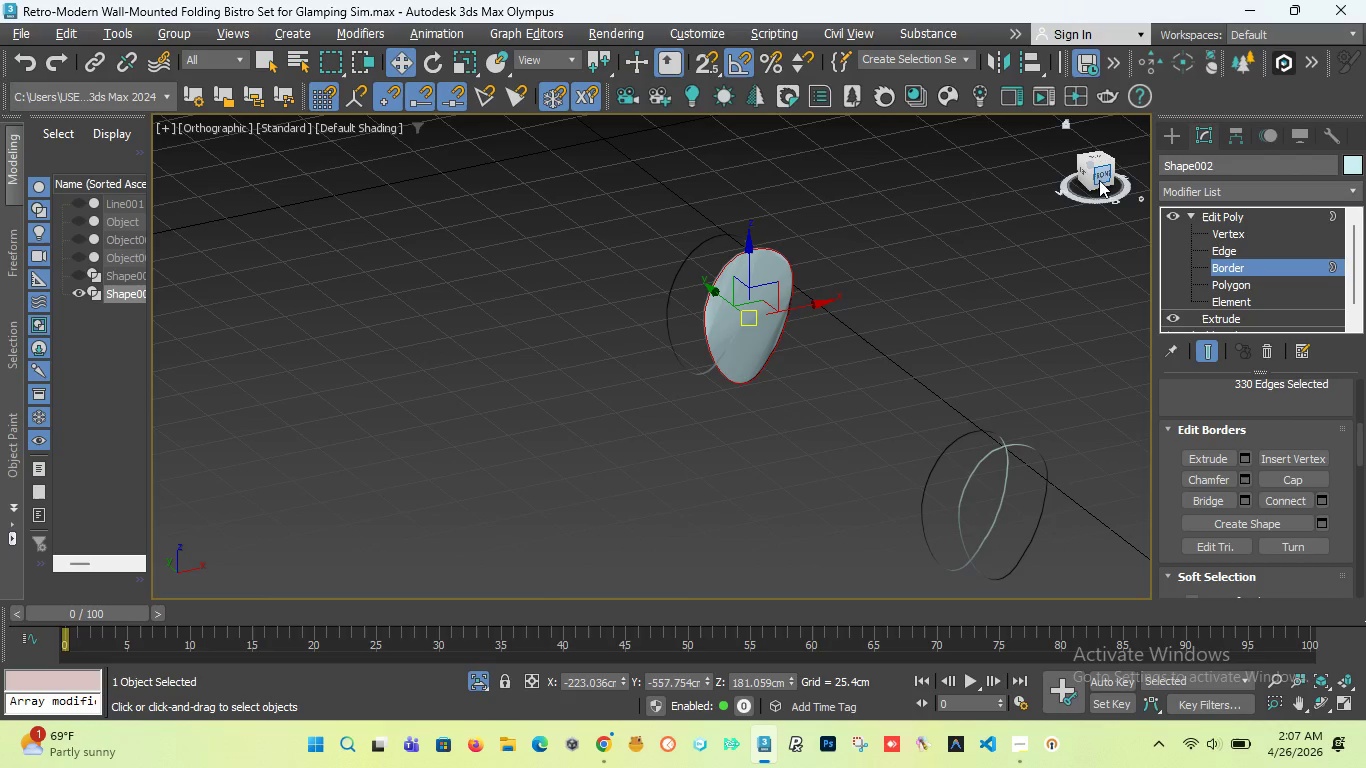 
scroll: coordinate [760, 284], scroll_direction: up, amount: 7.0
 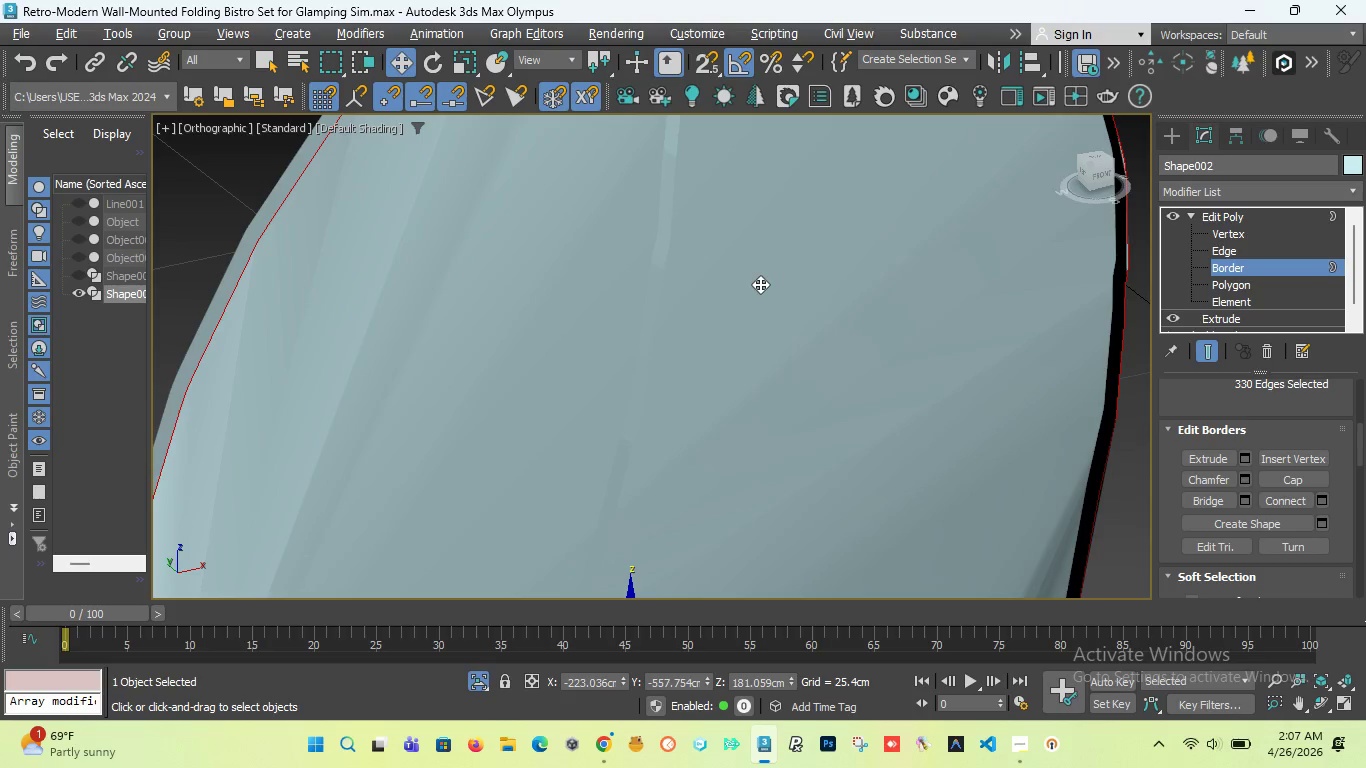 
scroll: coordinate [657, 222], scroll_direction: down, amount: 9.0
 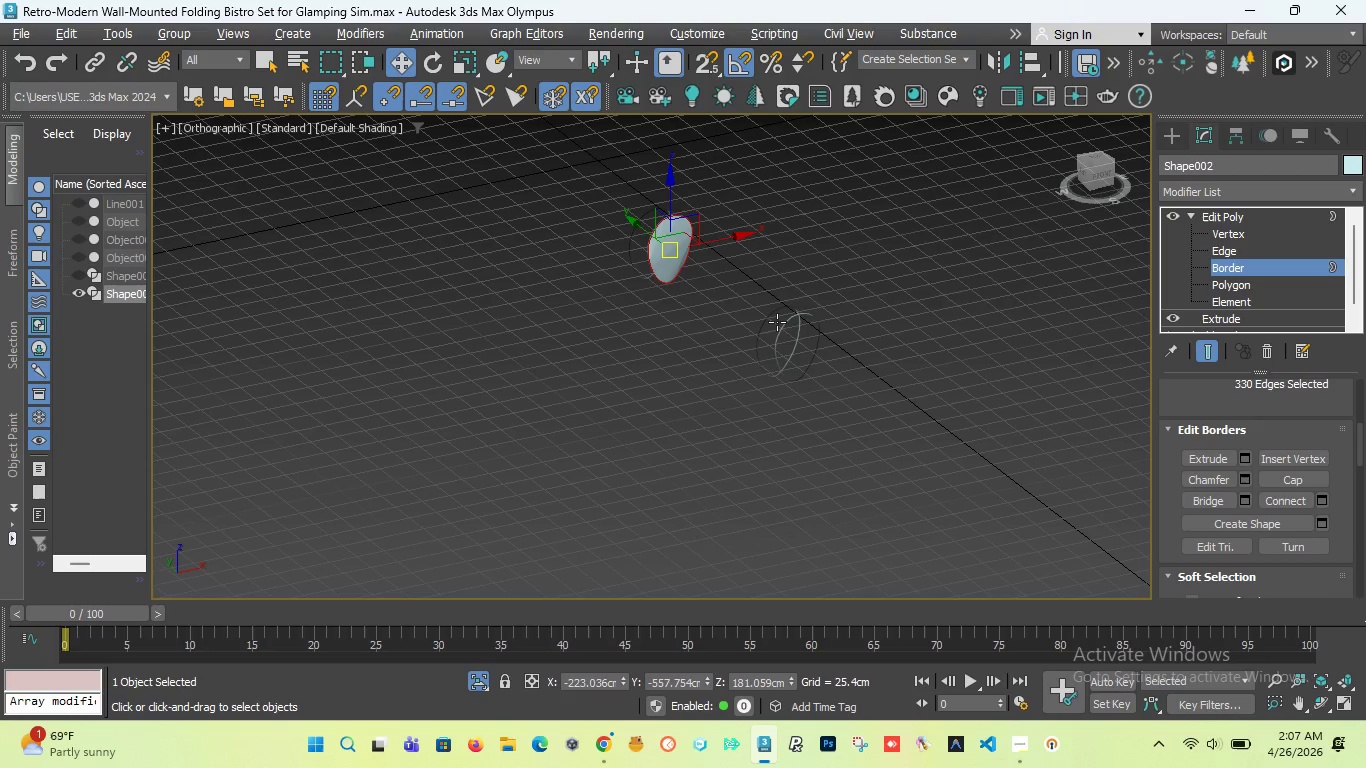 
scroll: coordinate [780, 319], scroll_direction: up, amount: 2.0
 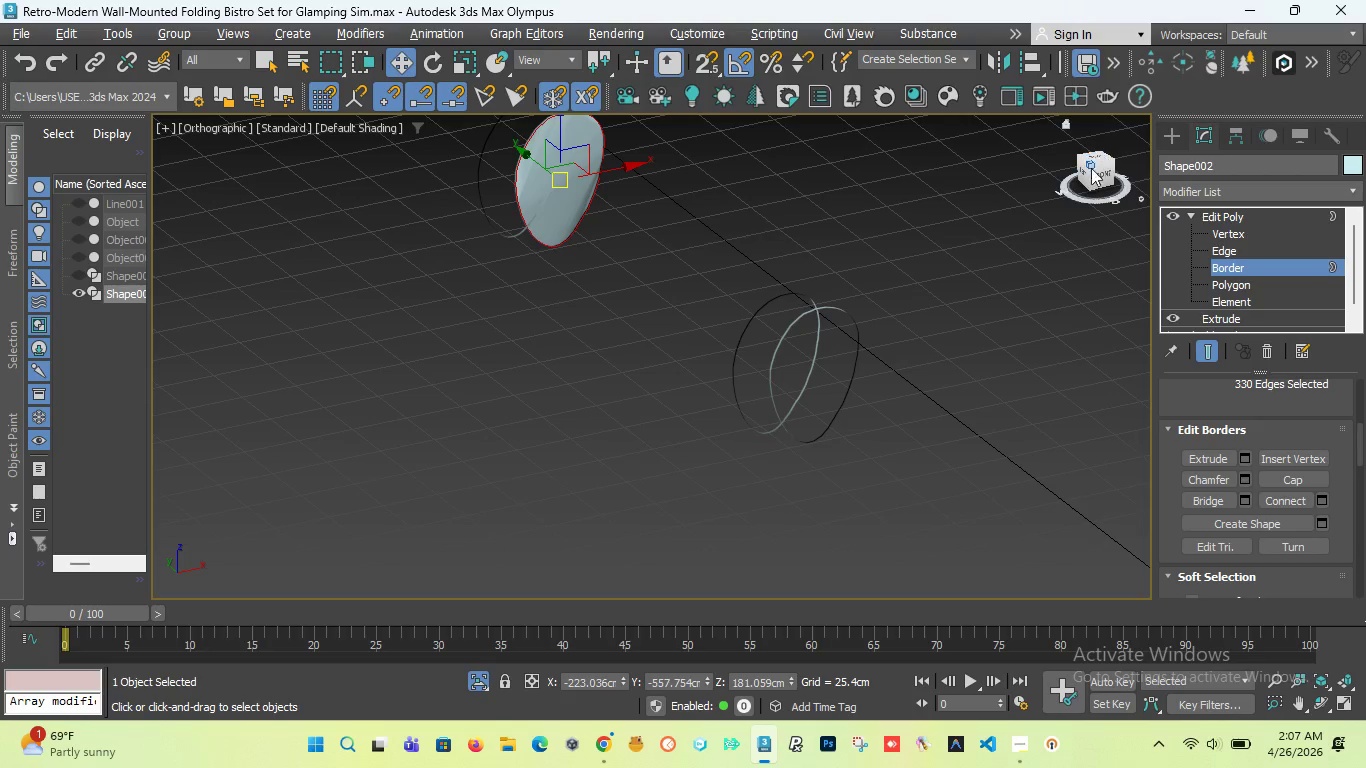 
left_click_drag(start_coordinate=[1089, 171], to_coordinate=[1032, 167])
 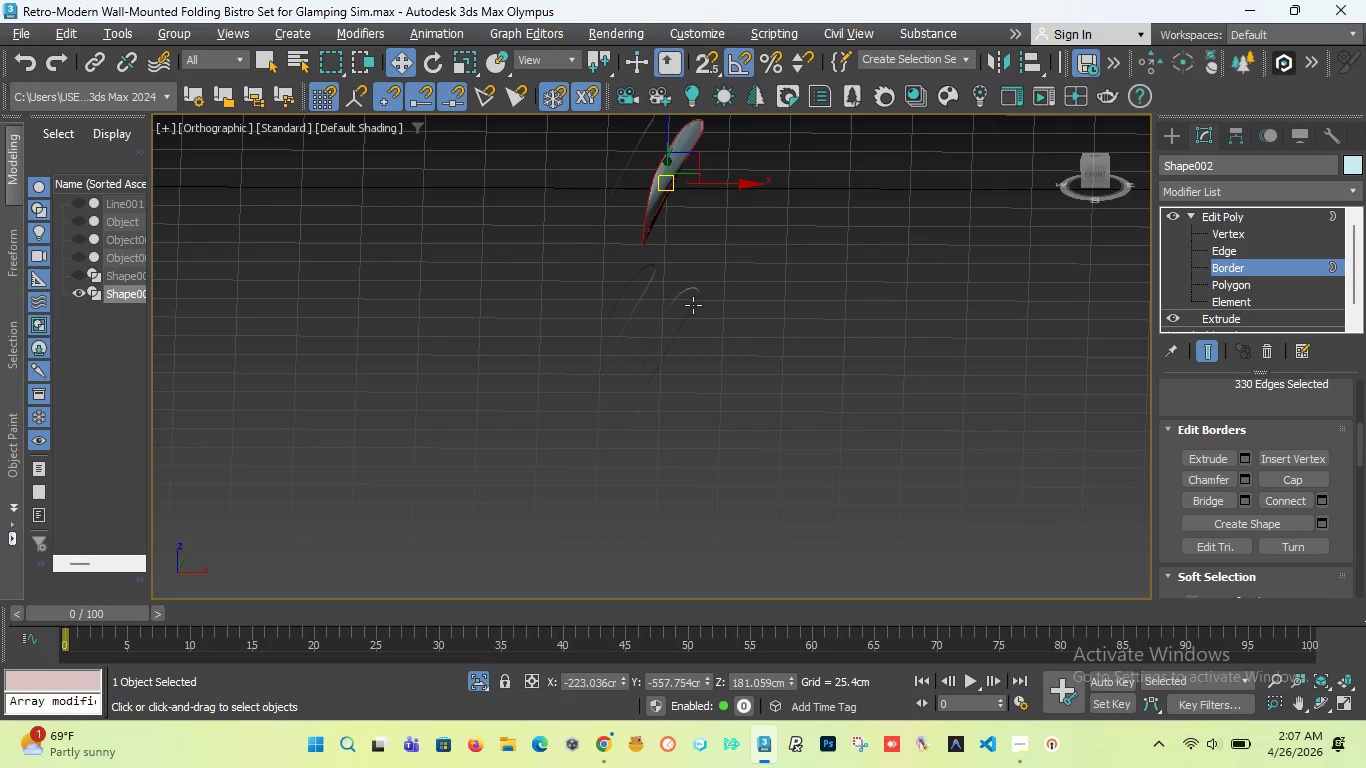 
scroll: coordinate [692, 308], scroll_direction: up, amount: 10.0
 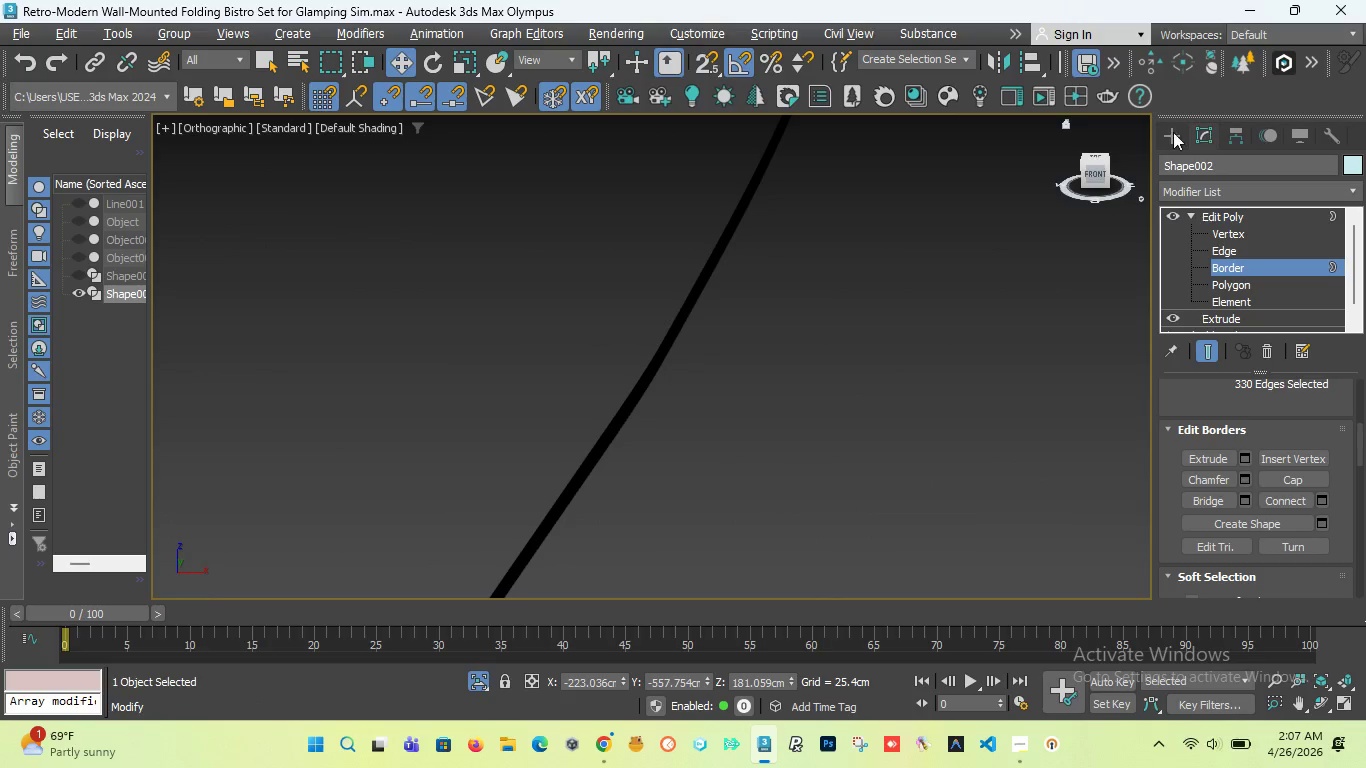 
left_click([1167, 132])
 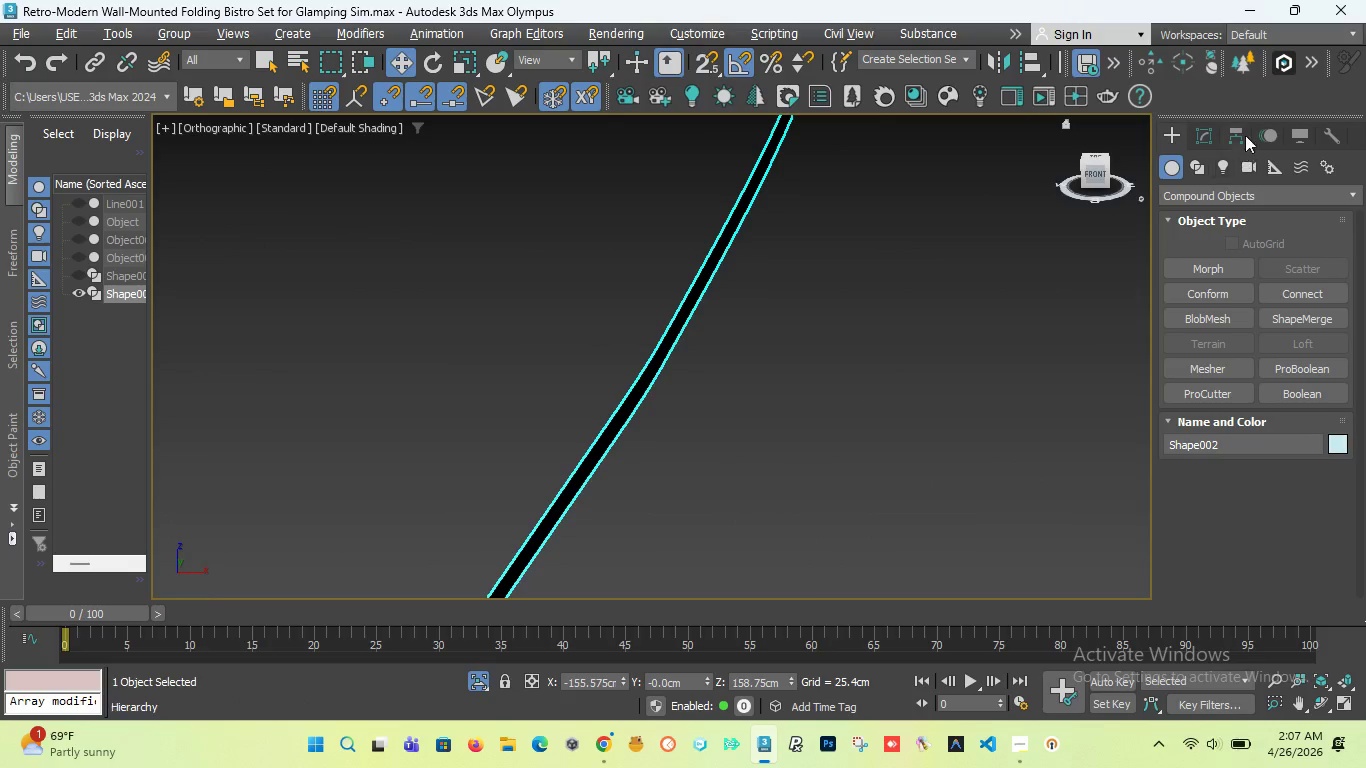 
scroll: coordinate [822, 311], scroll_direction: down, amount: 11.0
 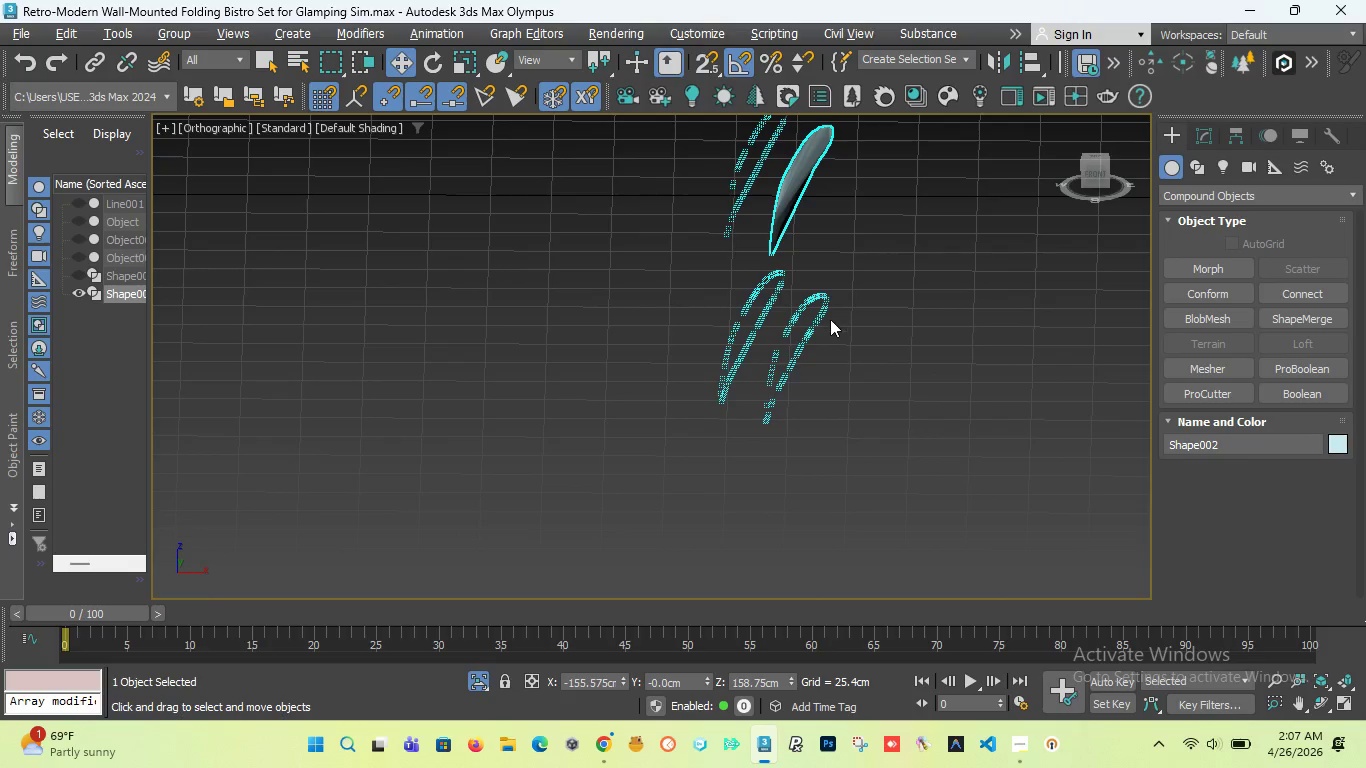 
scroll: coordinate [821, 323], scroll_direction: up, amount: 3.0
 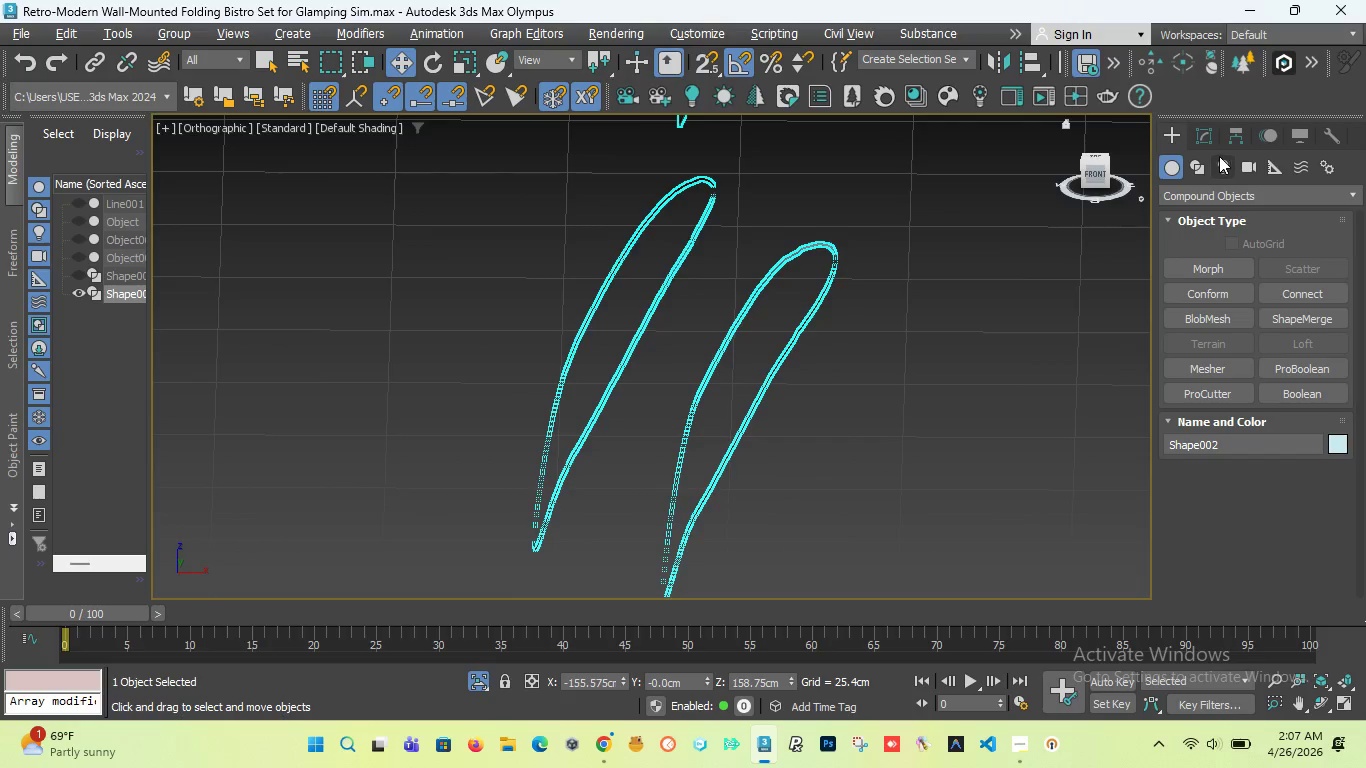 
left_click([1216, 138])
 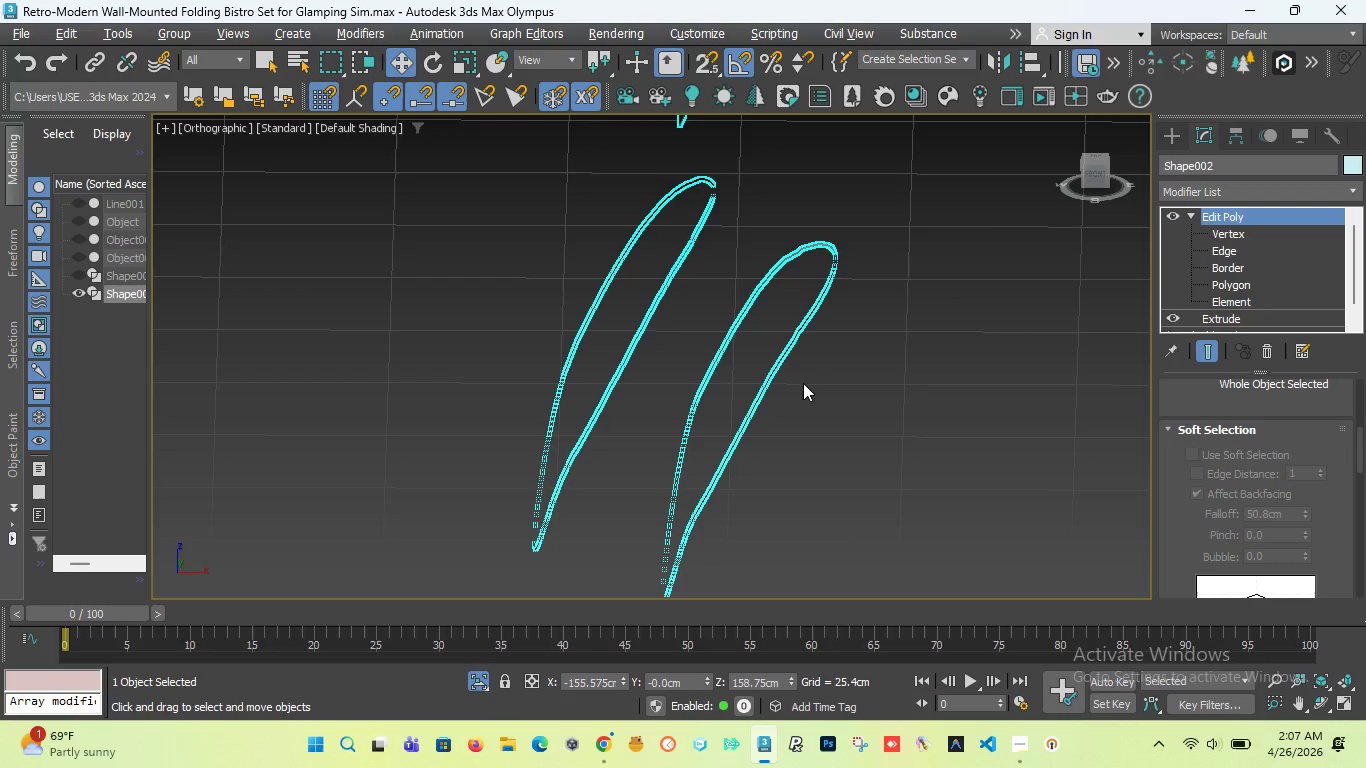 
key(Control+Z)
 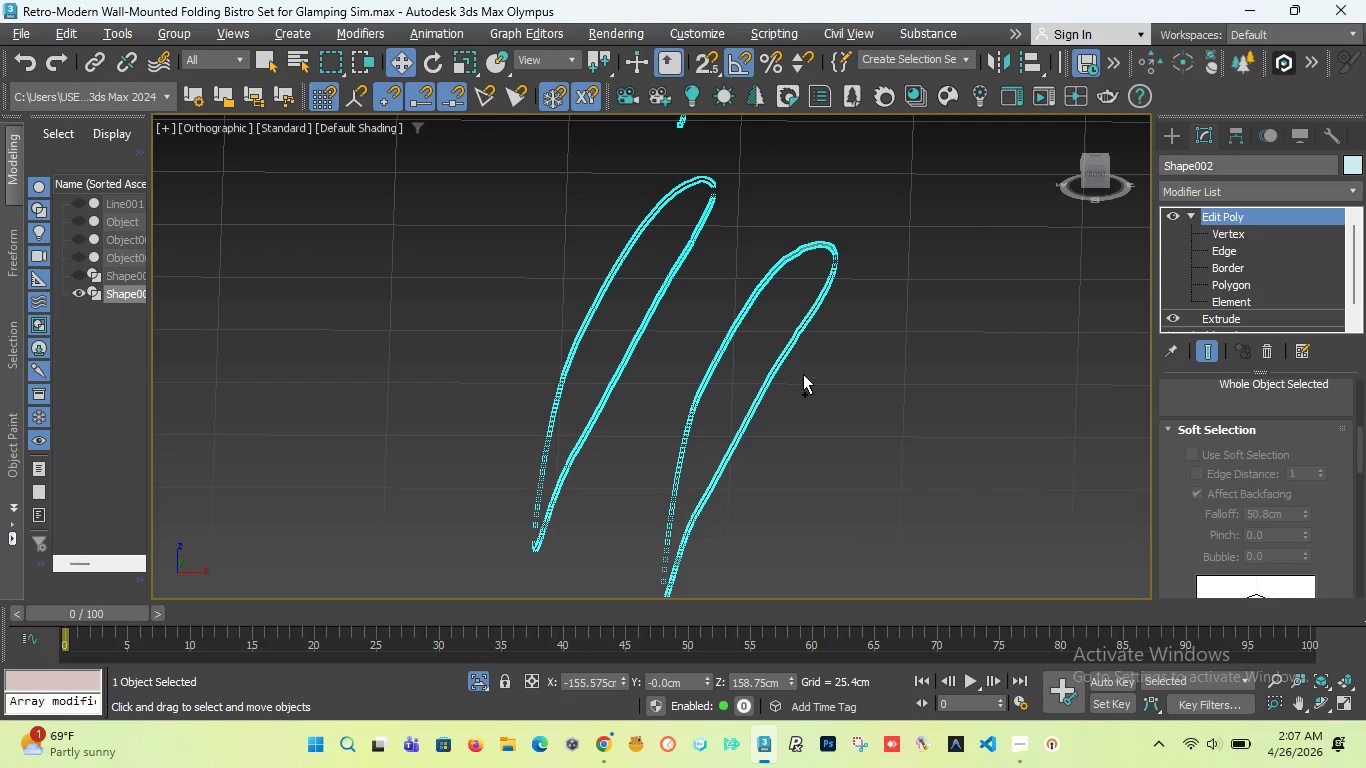 
scroll: coordinate [803, 378], scroll_direction: down, amount: 5.0
 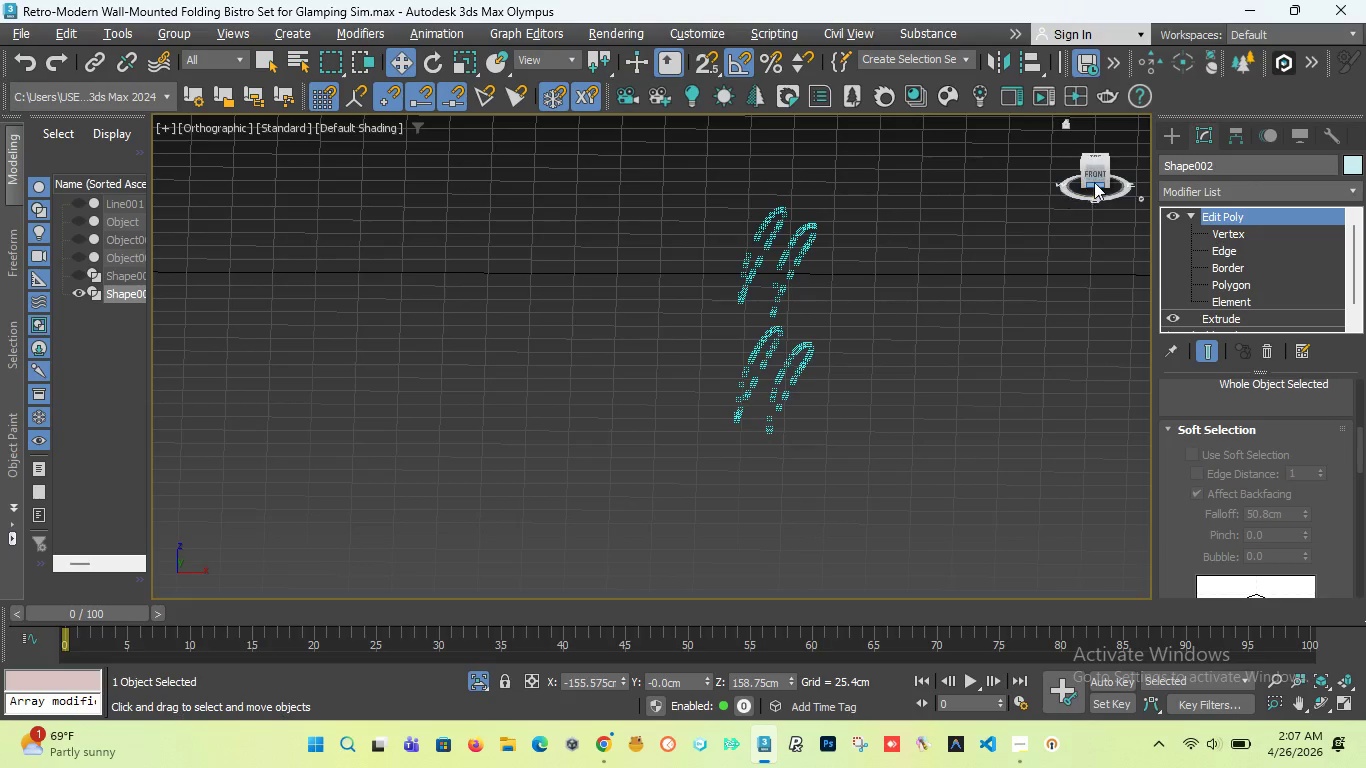 
left_click_drag(start_coordinate=[1097, 180], to_coordinate=[1135, 200])
 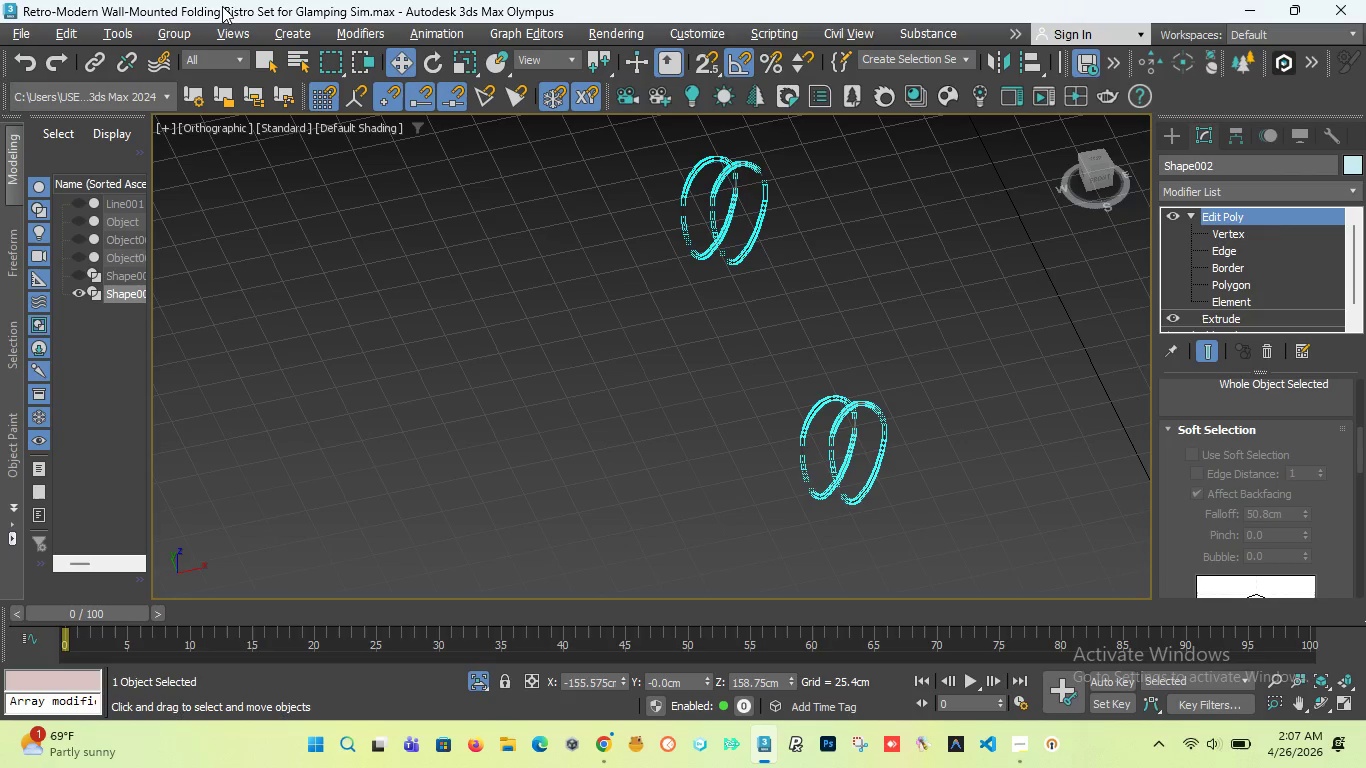 
left_click([63, 54])
 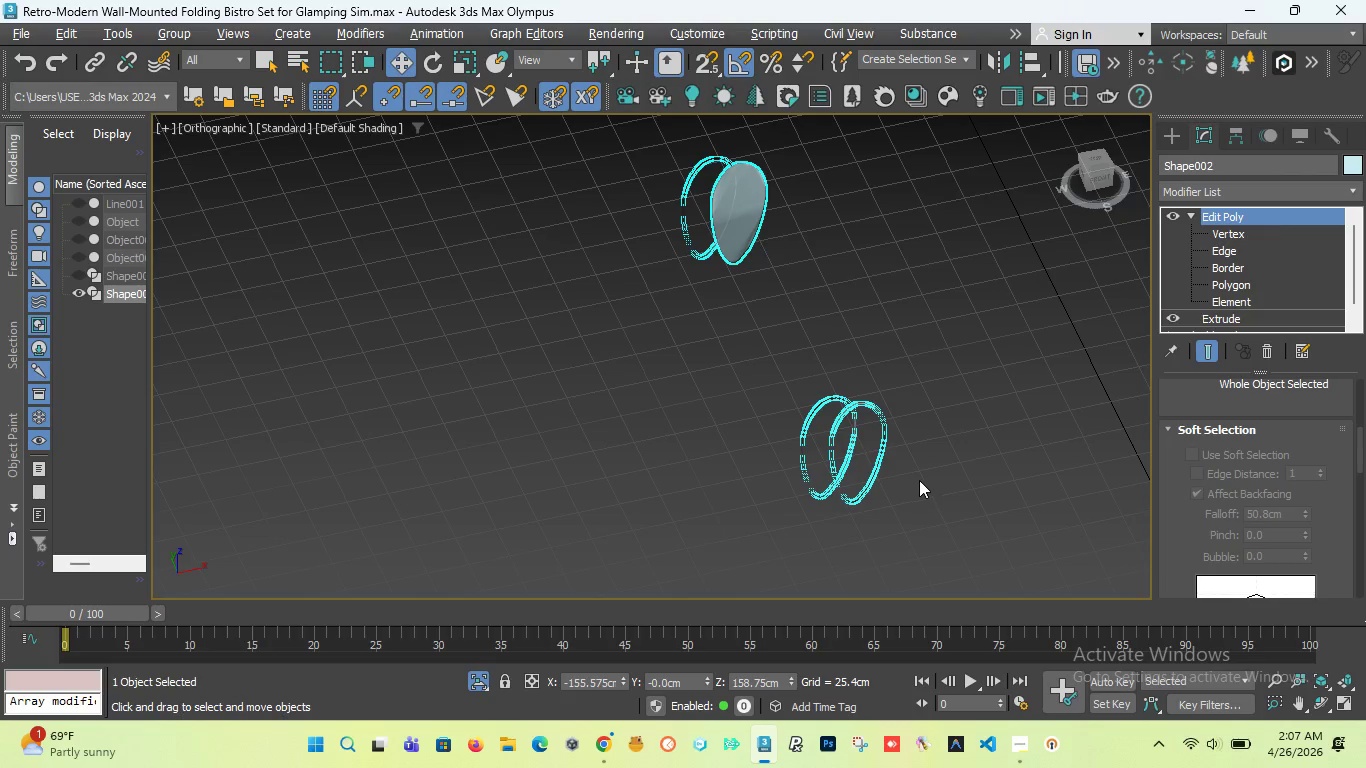 
scroll: coordinate [874, 453], scroll_direction: up, amount: 11.0
 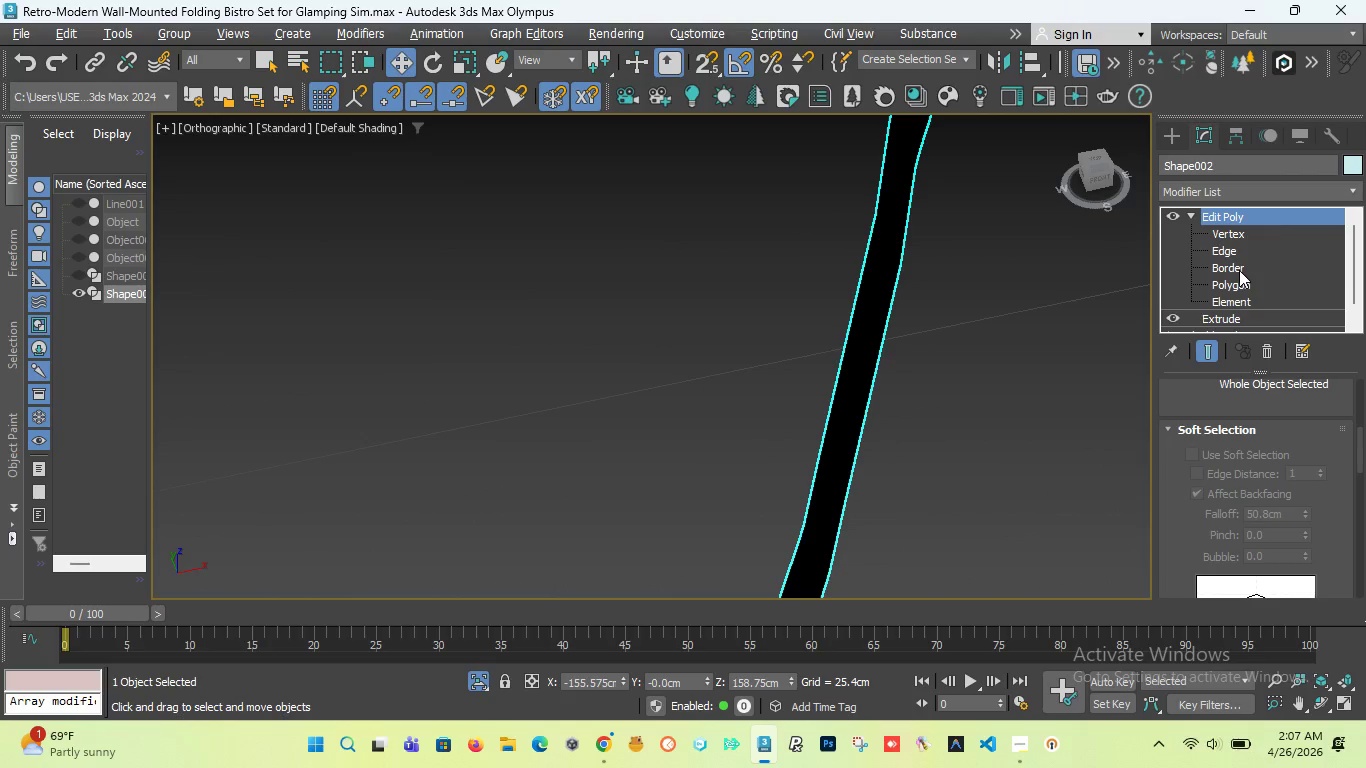 
left_click([1238, 252])
 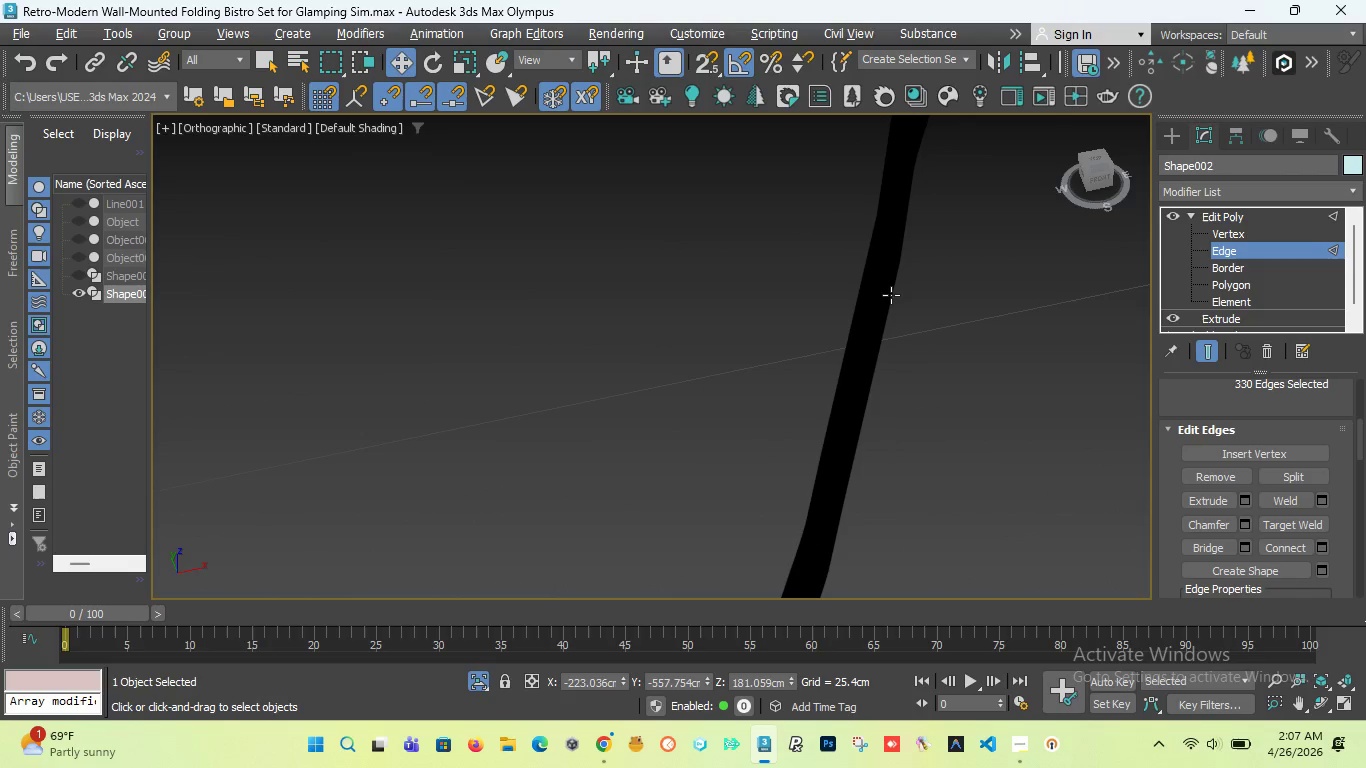 
double_click([891, 295])
 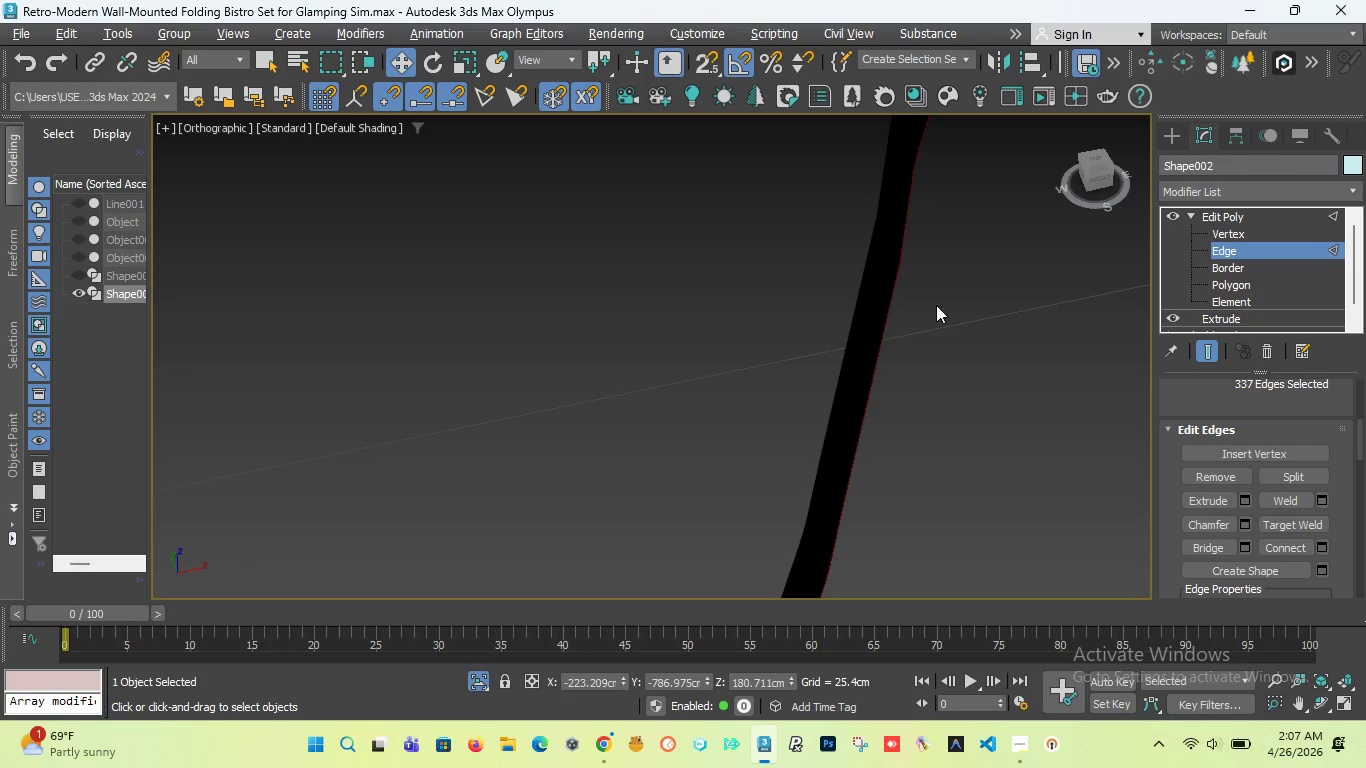 
scroll: coordinate [981, 342], scroll_direction: down, amount: 11.0
 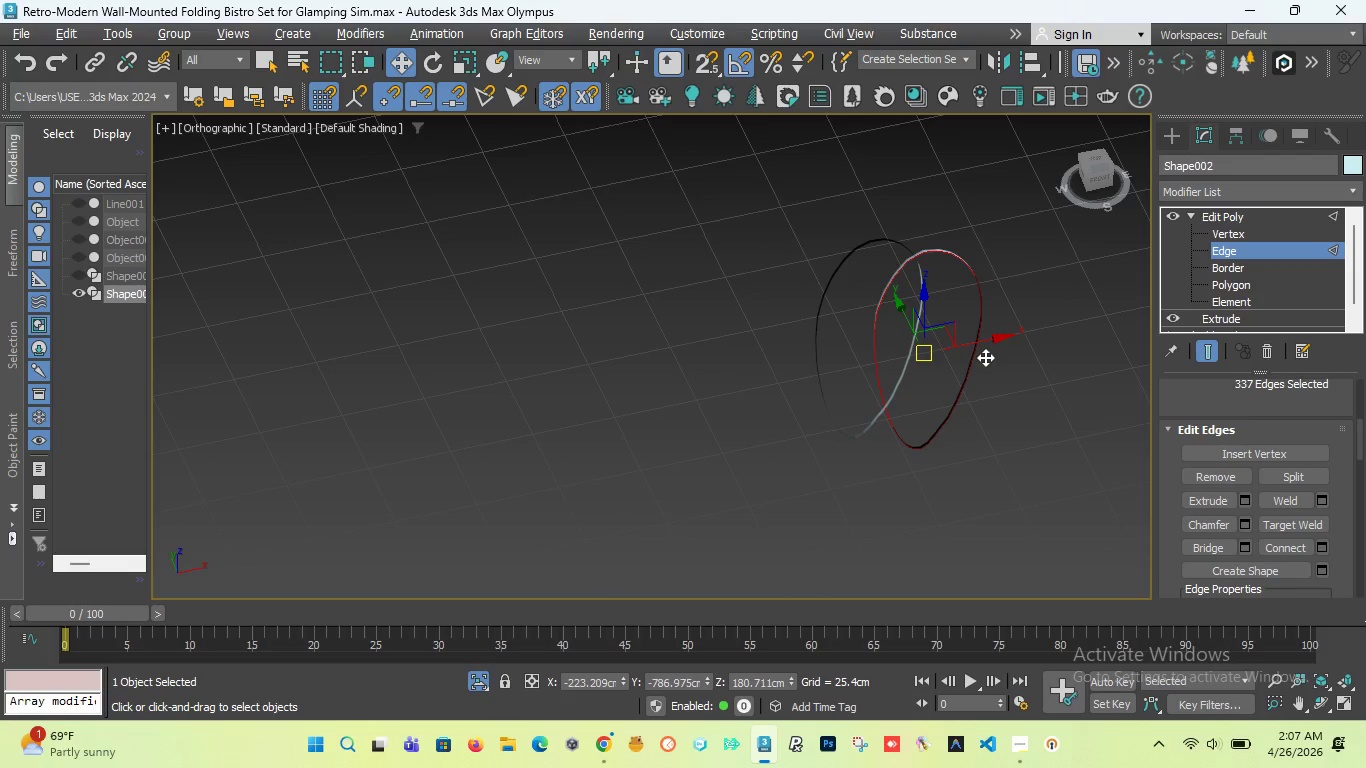 
scroll: coordinate [985, 358], scroll_direction: up, amount: 4.0
 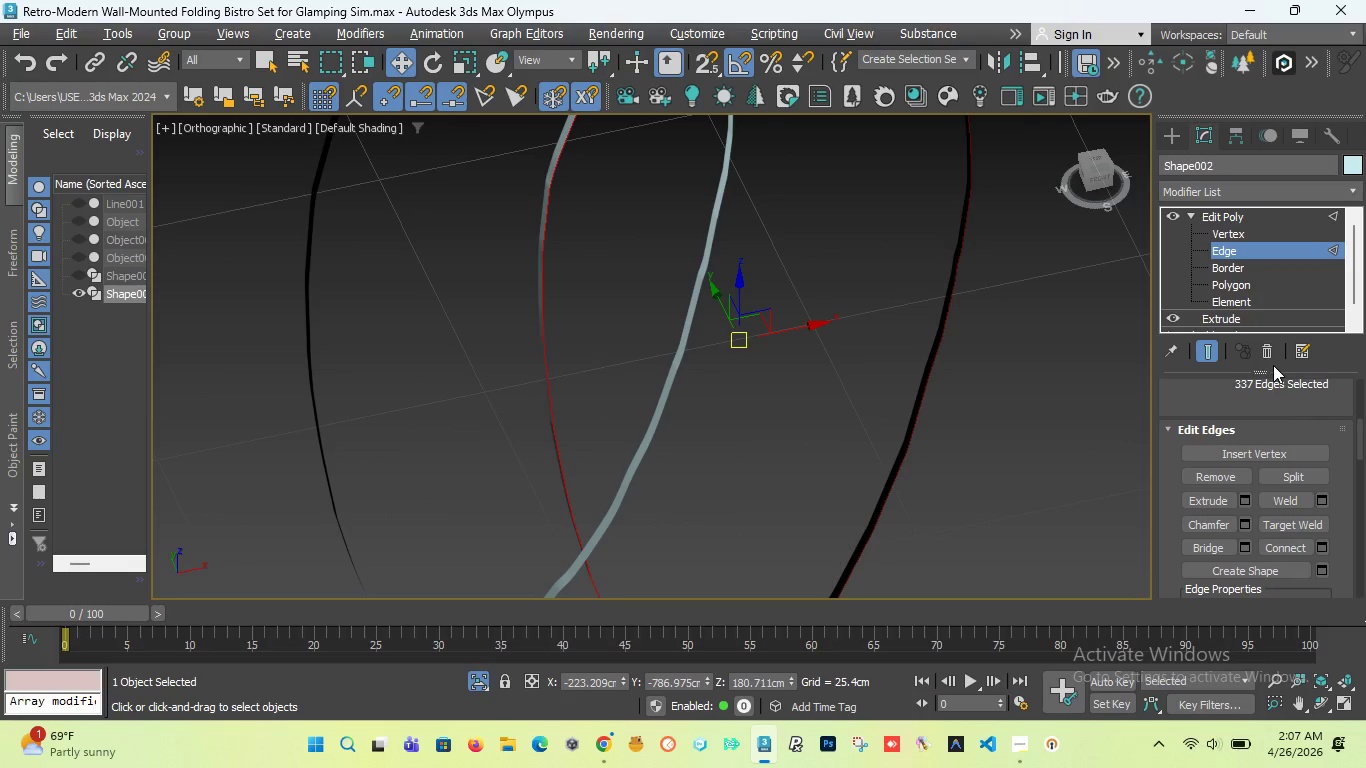 
left_click_drag(start_coordinate=[1357, 264], to_coordinate=[1352, 239])
 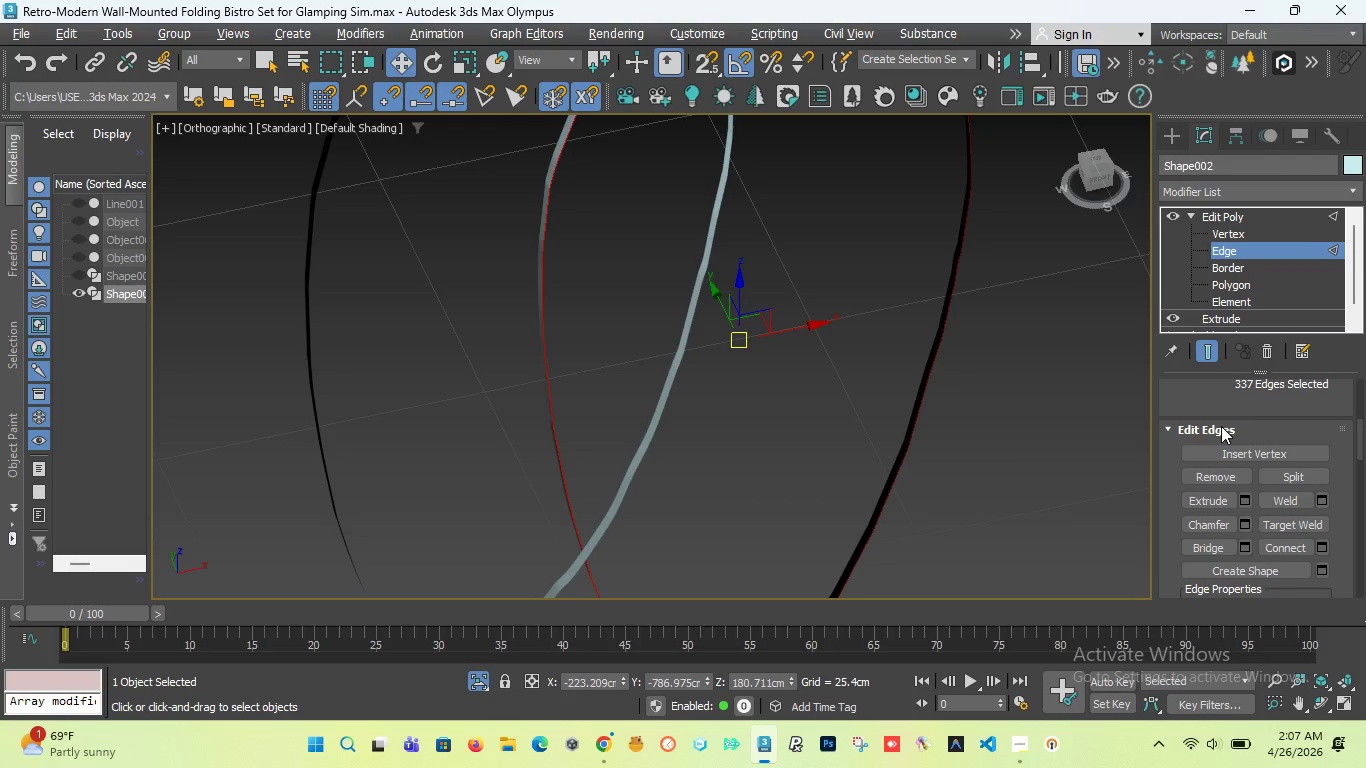 
wait(8.39)
 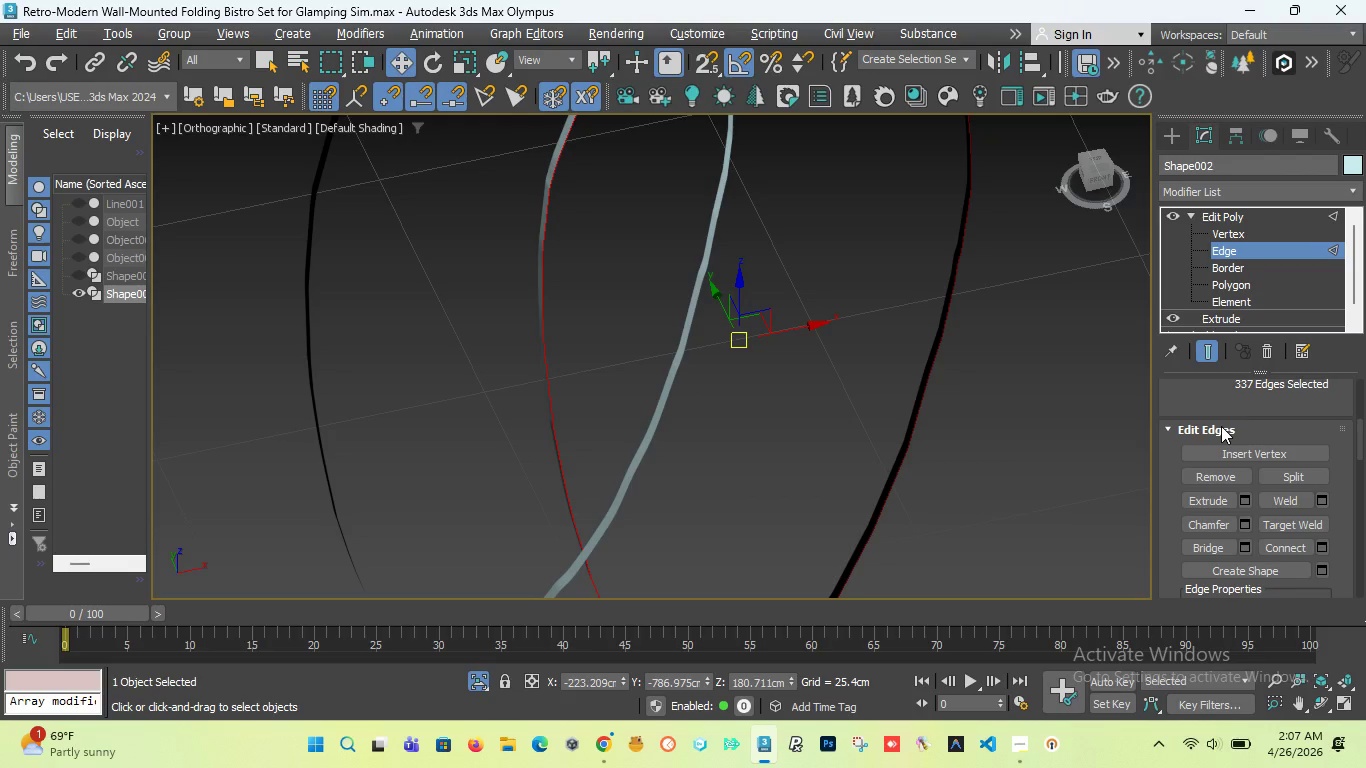 
mouse_move([1345, 441])
 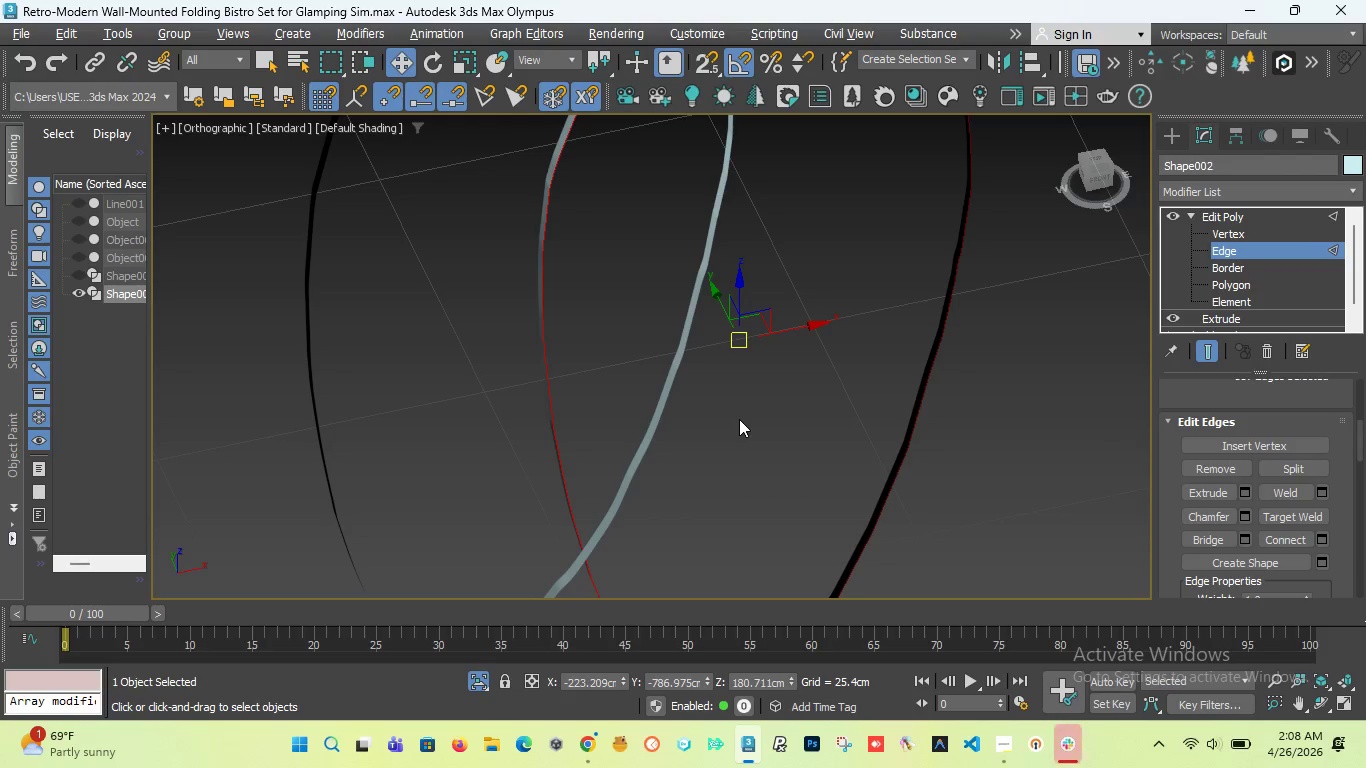 
wait(7.26)
 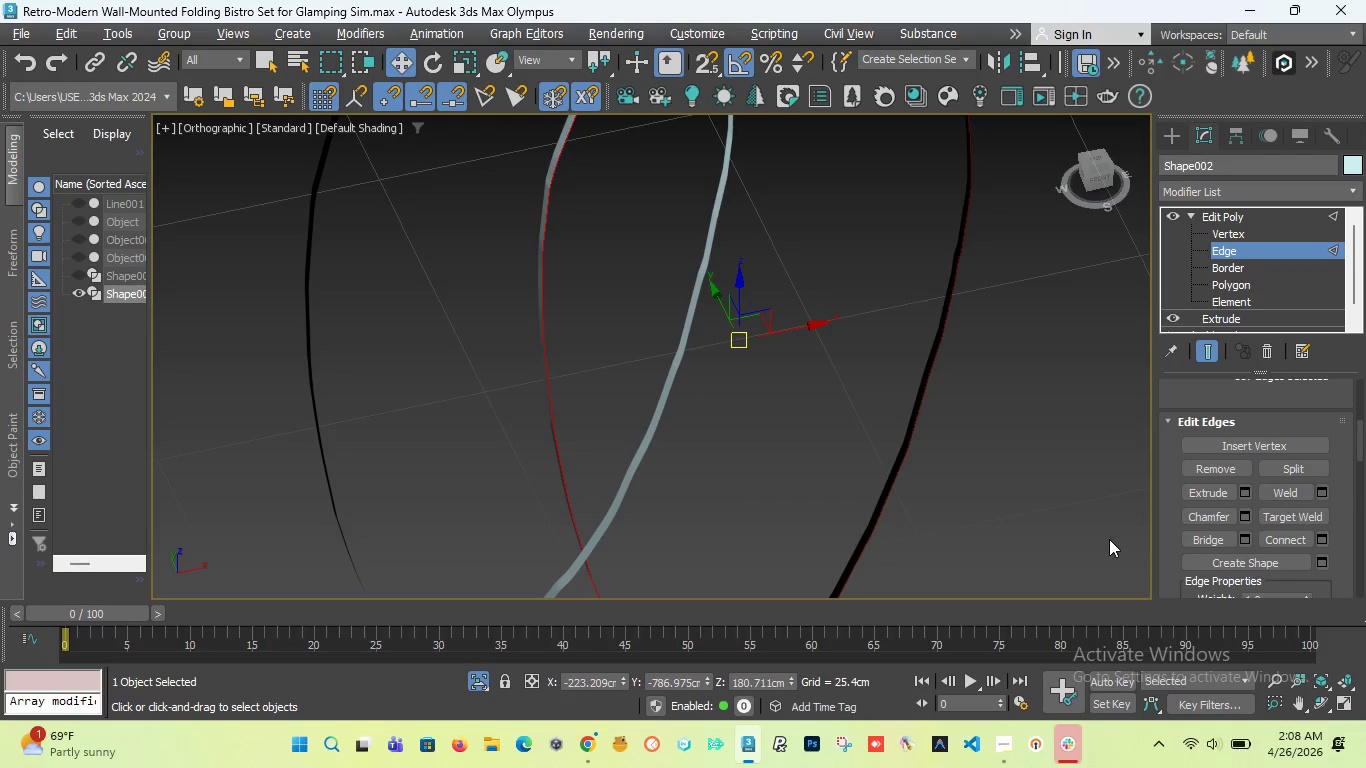 
left_click_drag(start_coordinate=[1353, 242], to_coordinate=[1354, 178])
 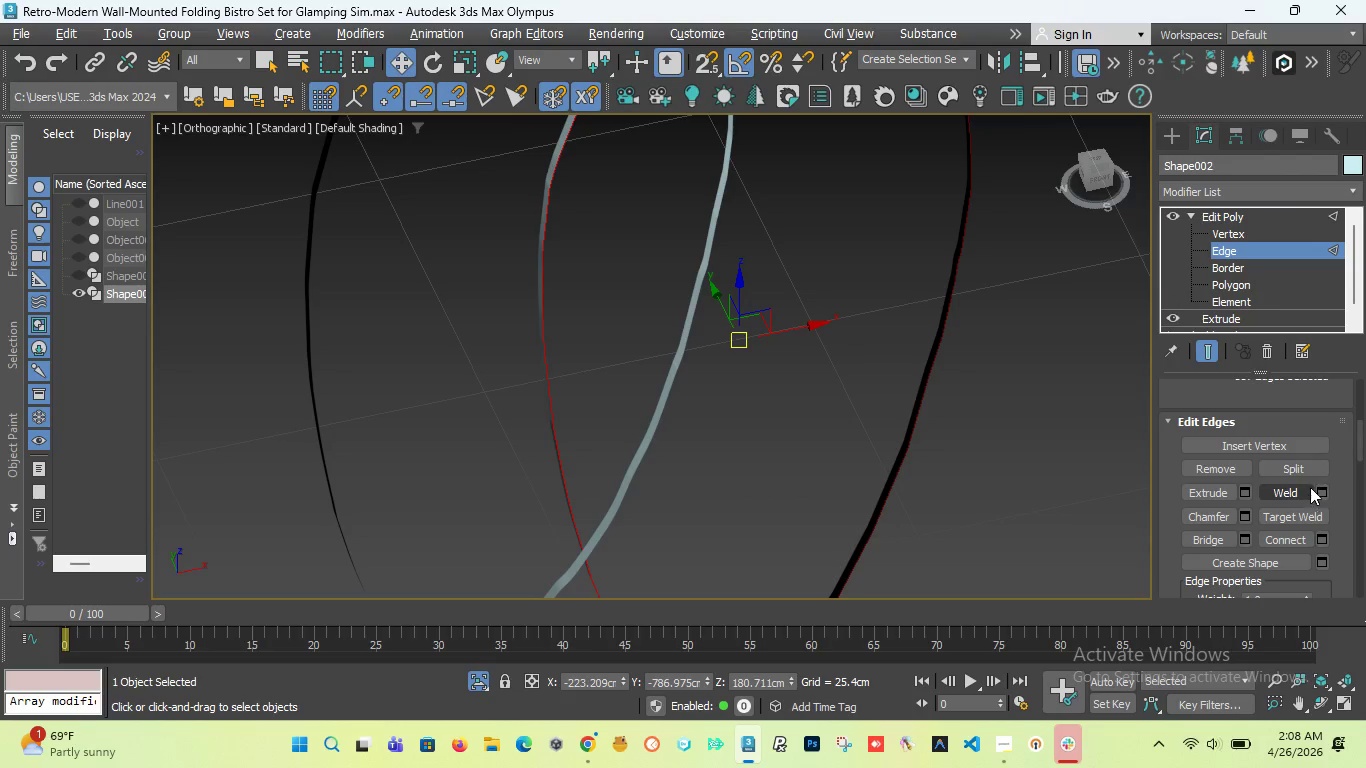 
wait(7.06)
 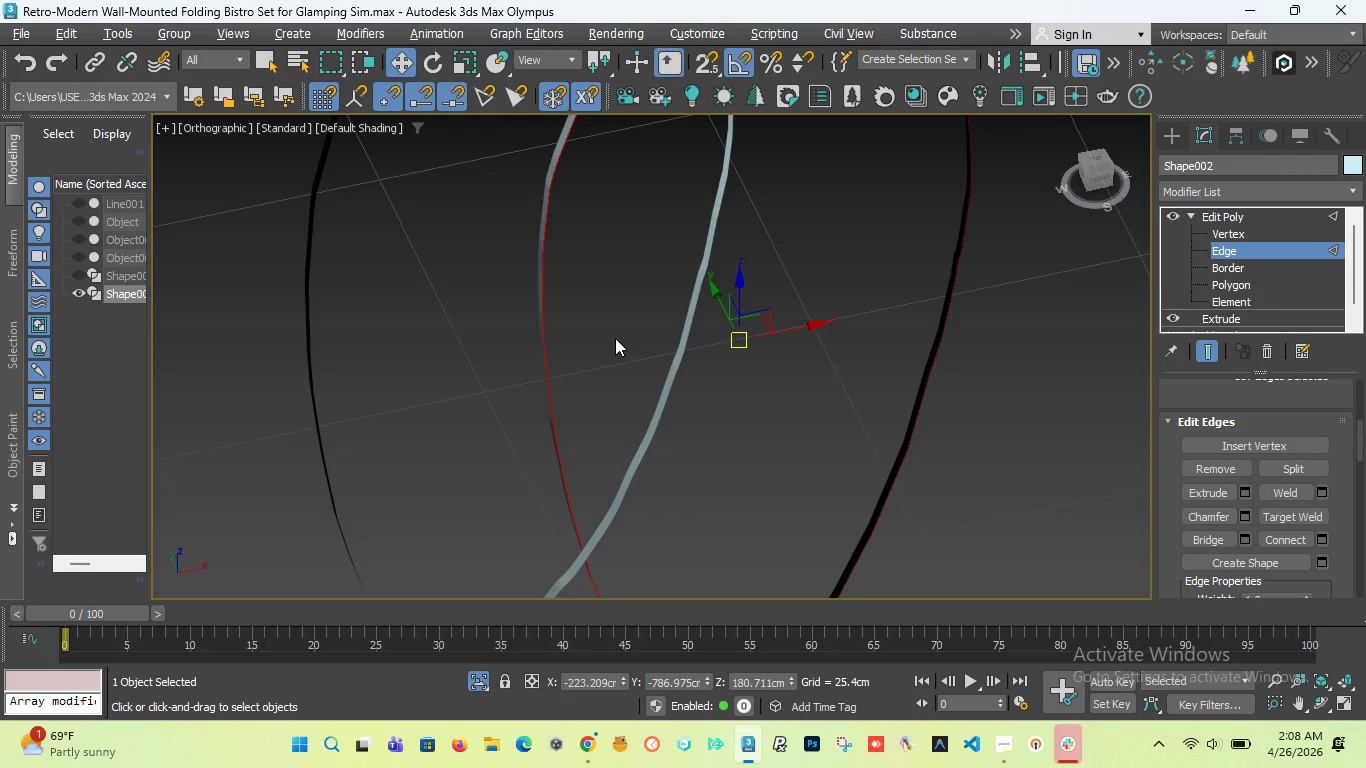 
left_click_drag(start_coordinate=[1359, 442], to_coordinate=[1365, 392])
 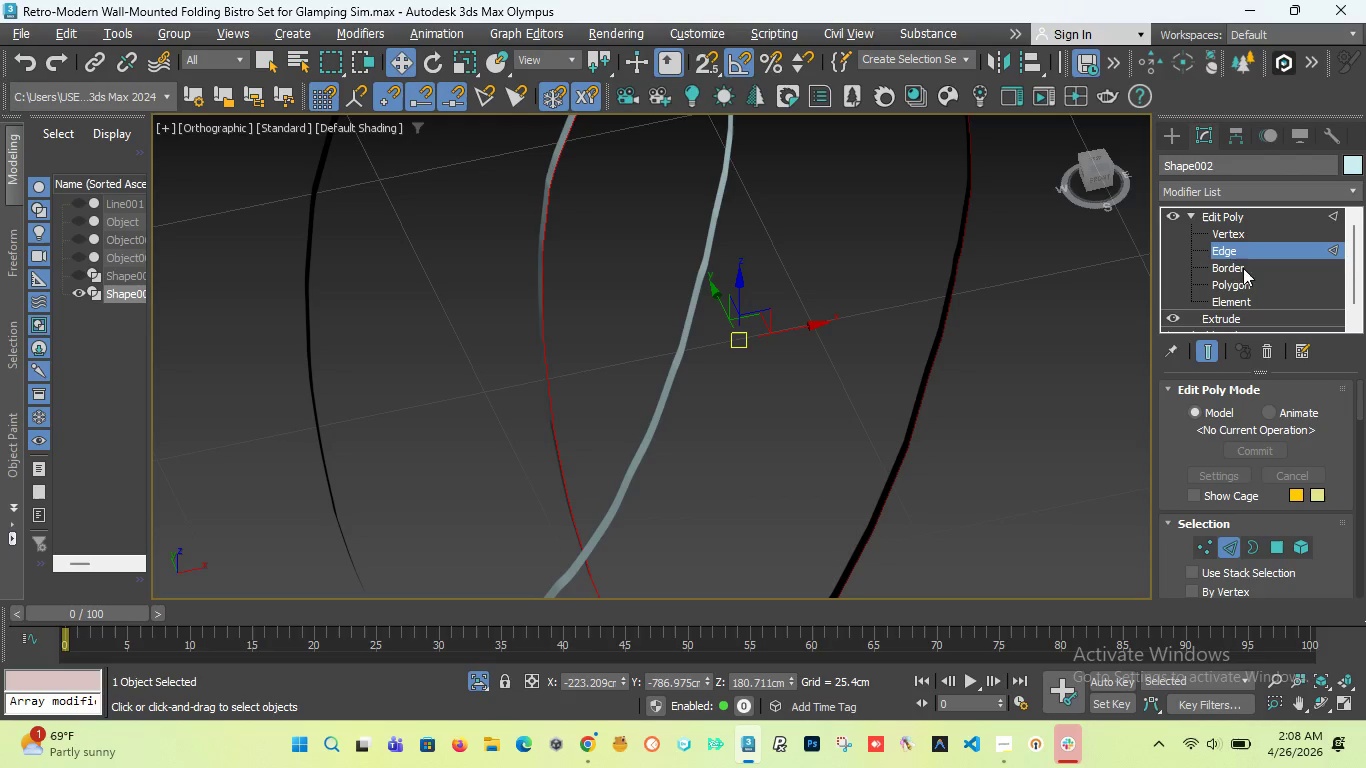 
left_click([1238, 263])
 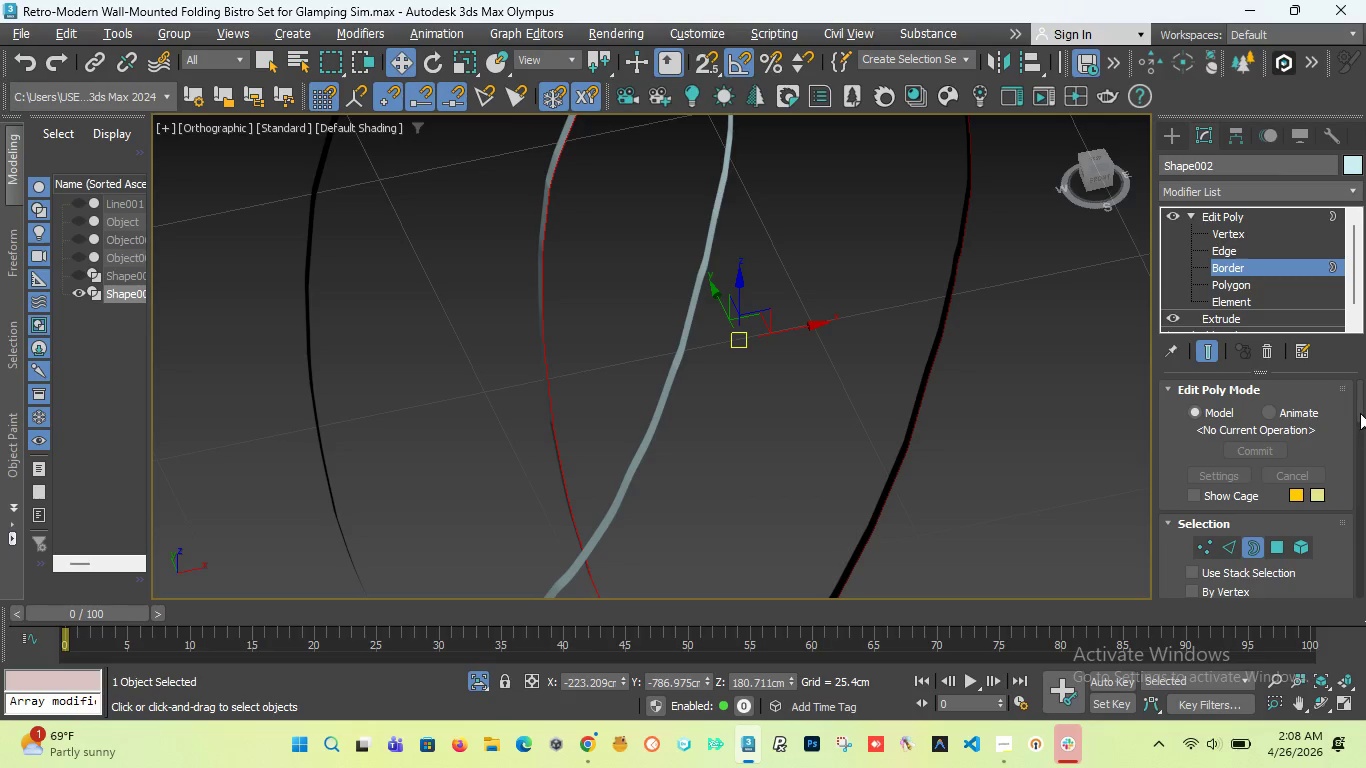 
left_click_drag(start_coordinate=[1360, 407], to_coordinate=[1360, 459])
 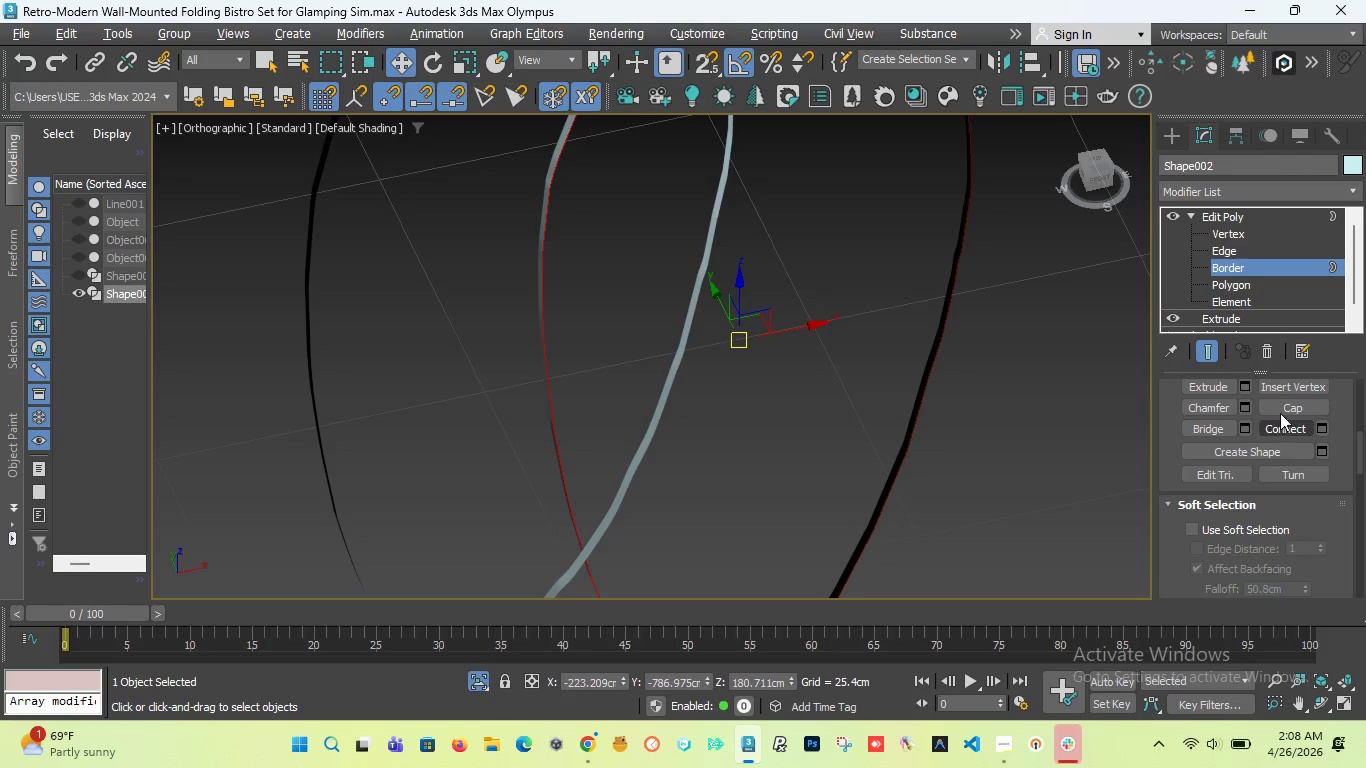 
left_click([1280, 403])
 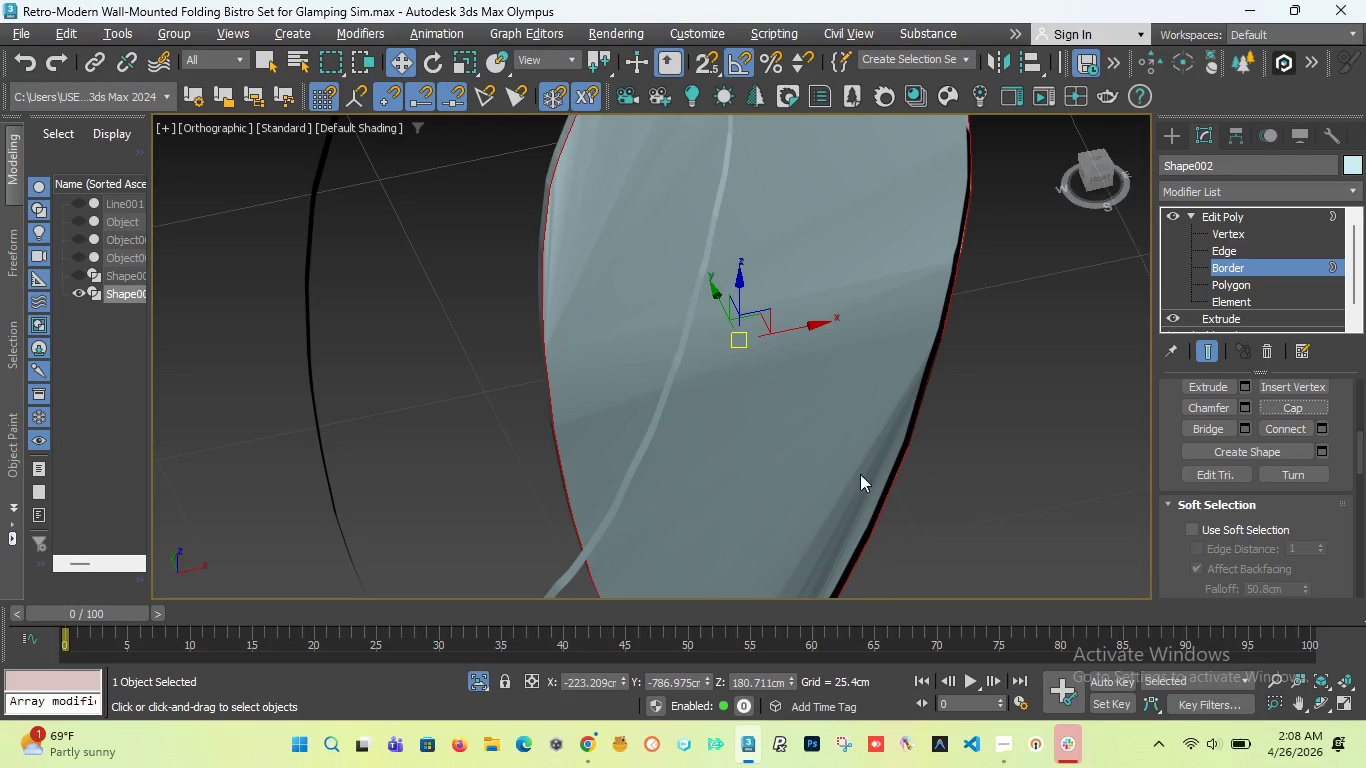 
scroll: coordinate [863, 437], scroll_direction: down, amount: 9.0
 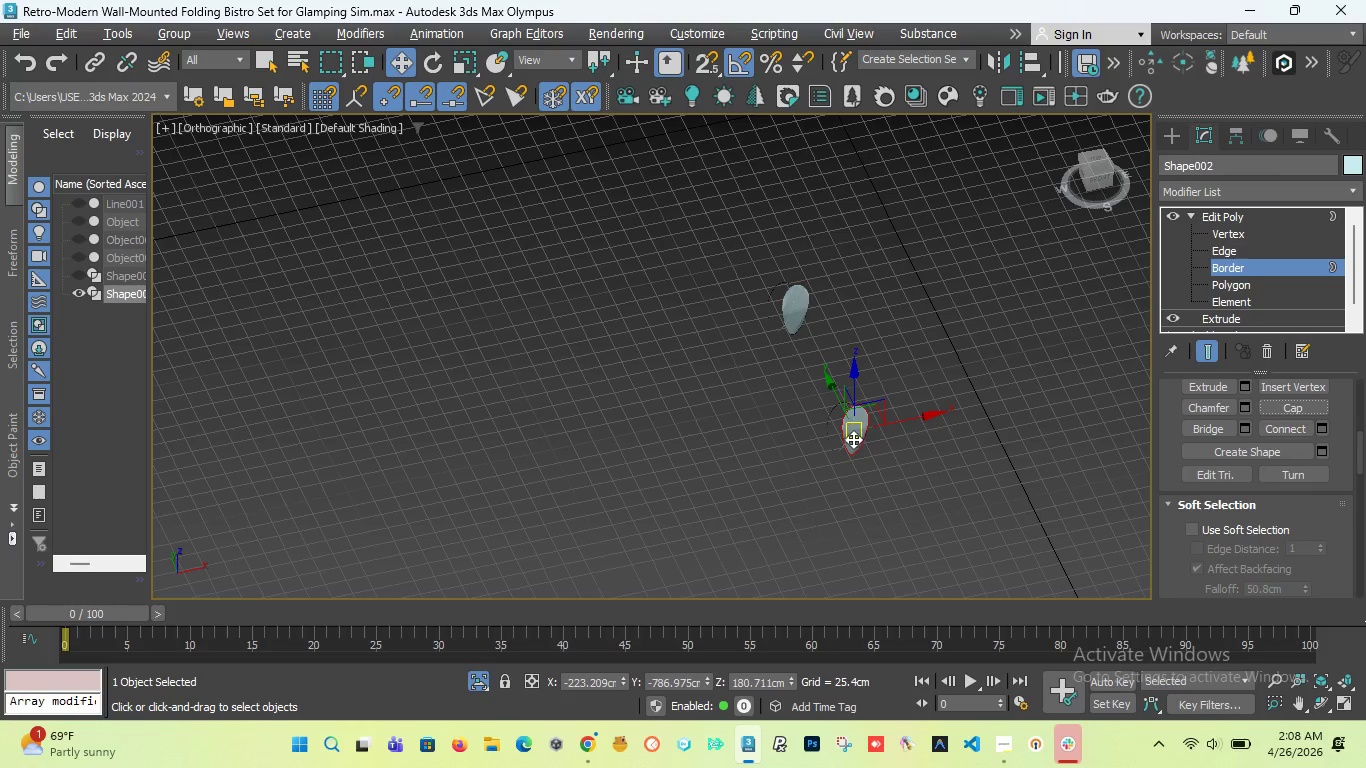 
scroll: coordinate [836, 433], scroll_direction: up, amount: 10.0
 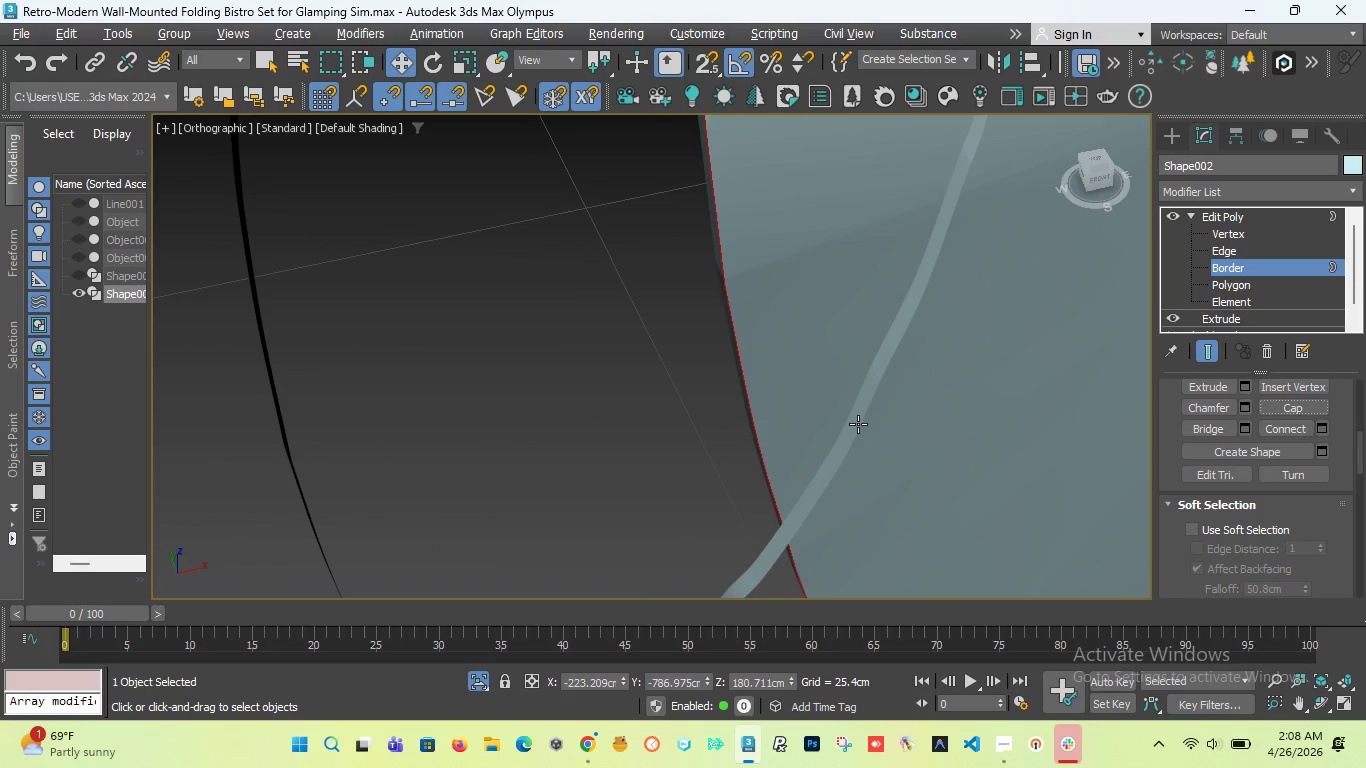 
double_click([858, 424])
 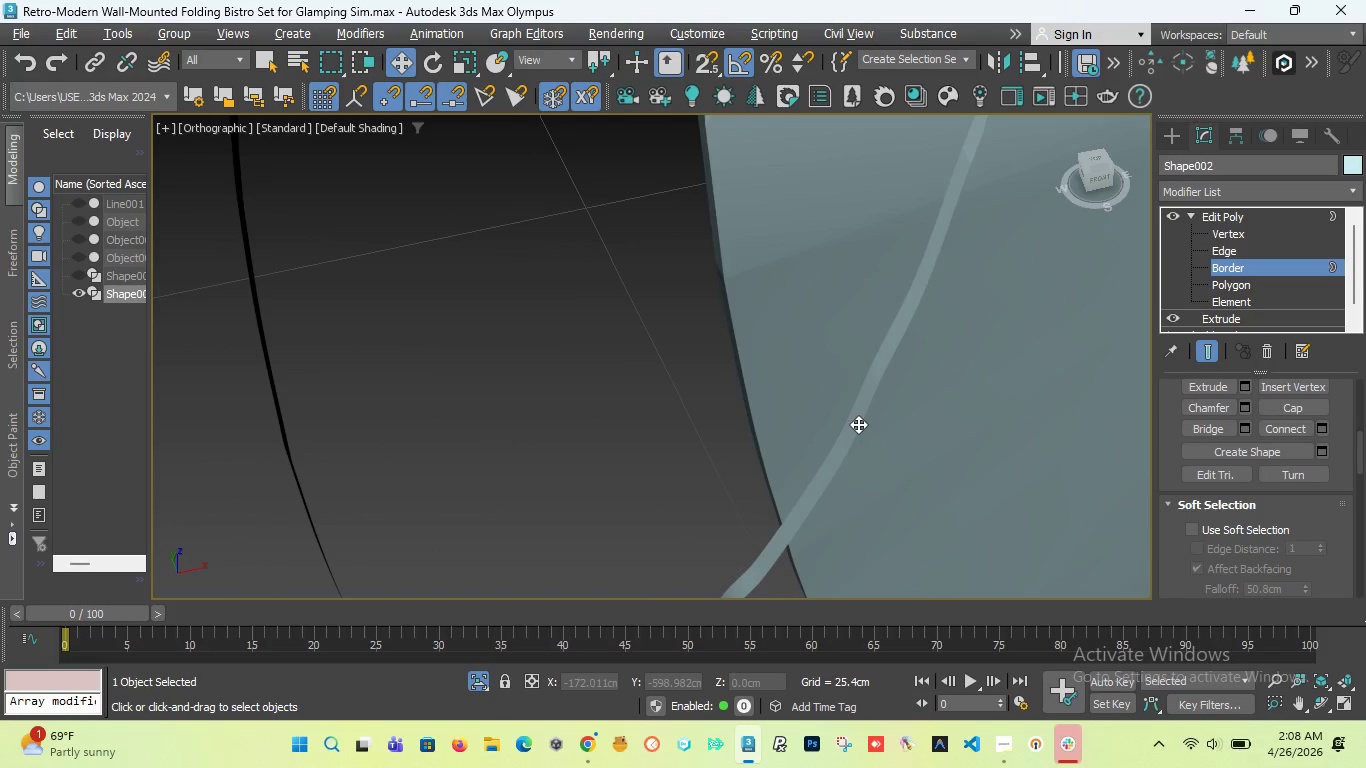 
double_click([858, 424])
 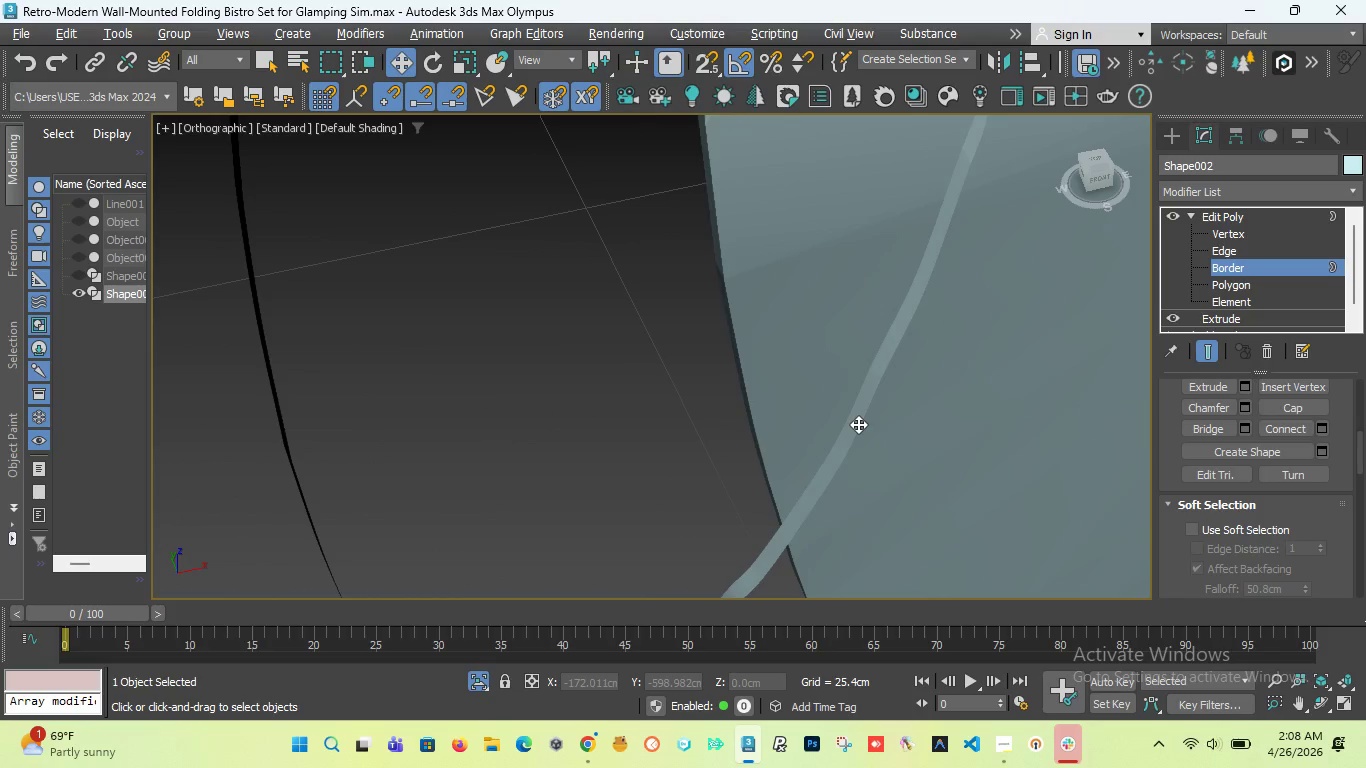 
triple_click([858, 424])
 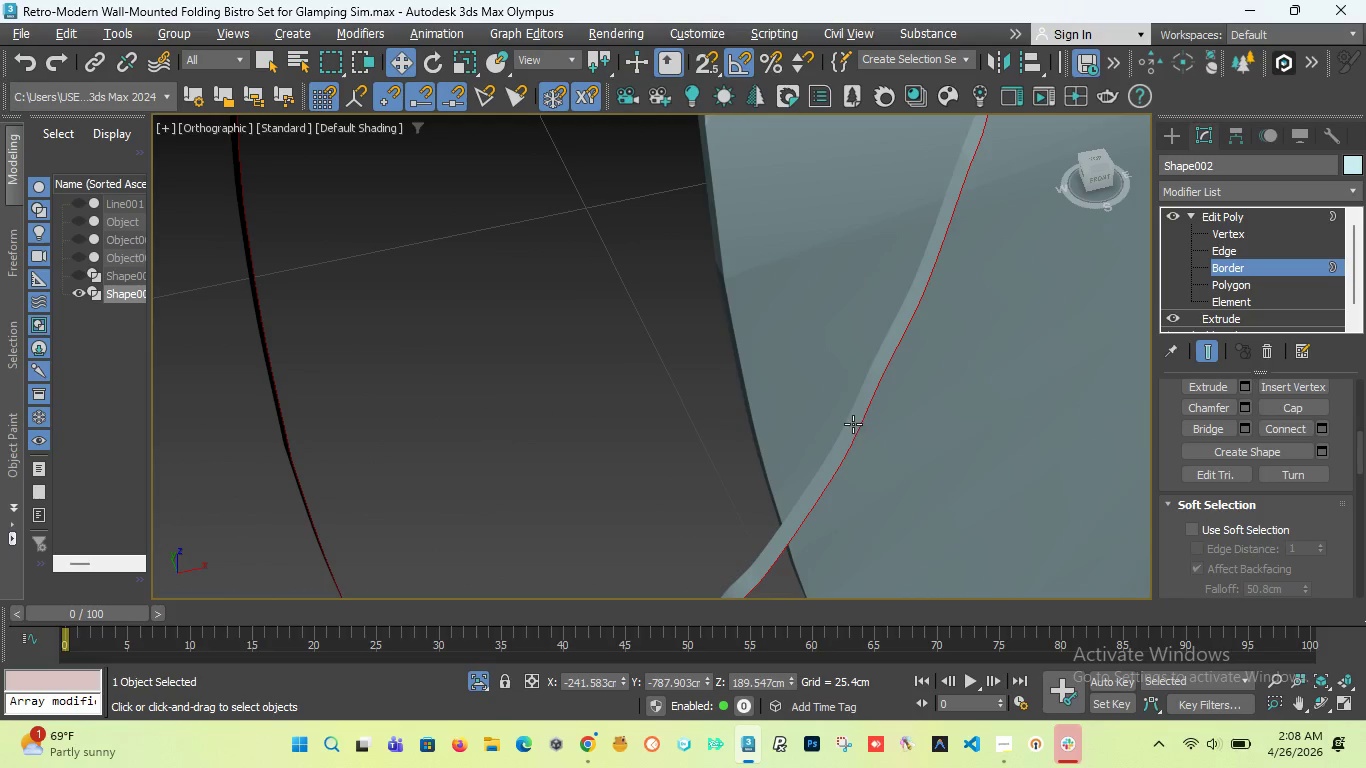 
scroll: coordinate [861, 342], scroll_direction: down, amount: 11.0
 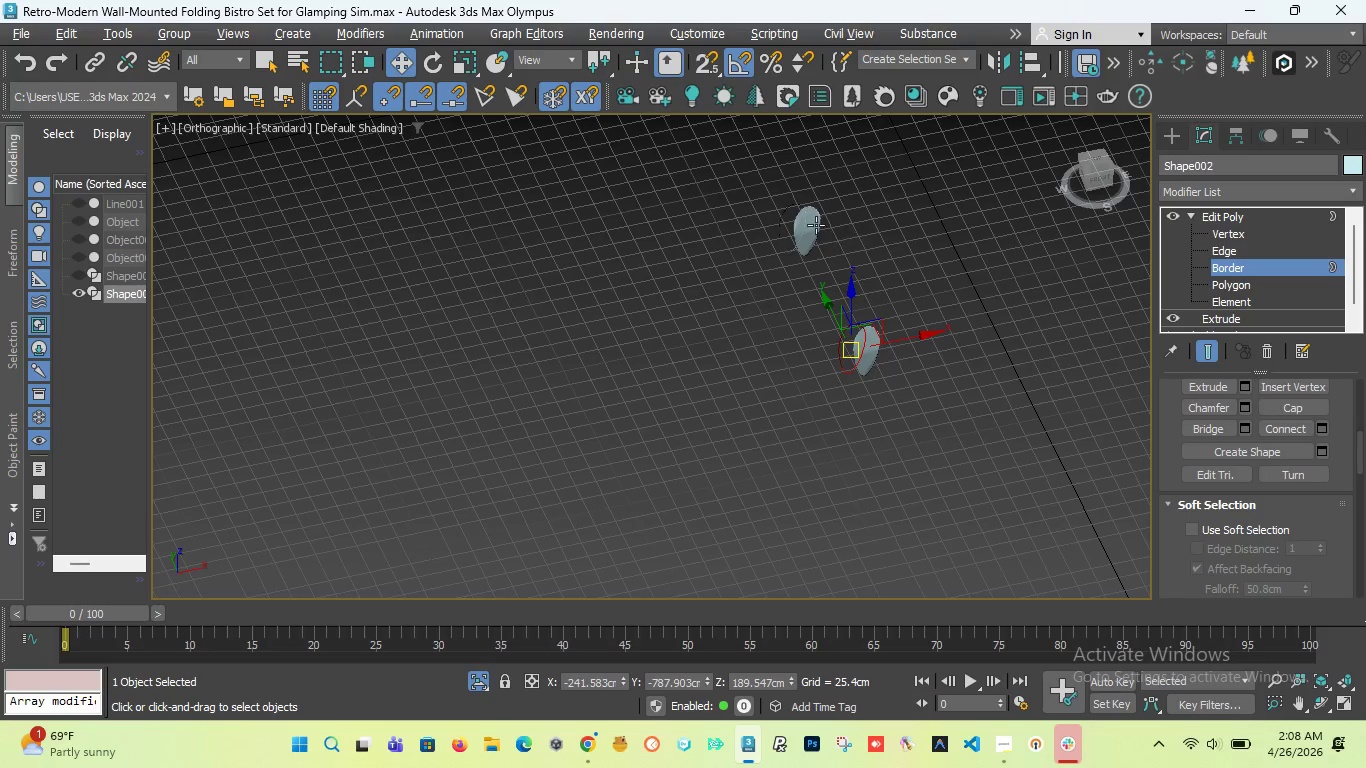 
scroll: coordinate [791, 256], scroll_direction: up, amount: 9.0
 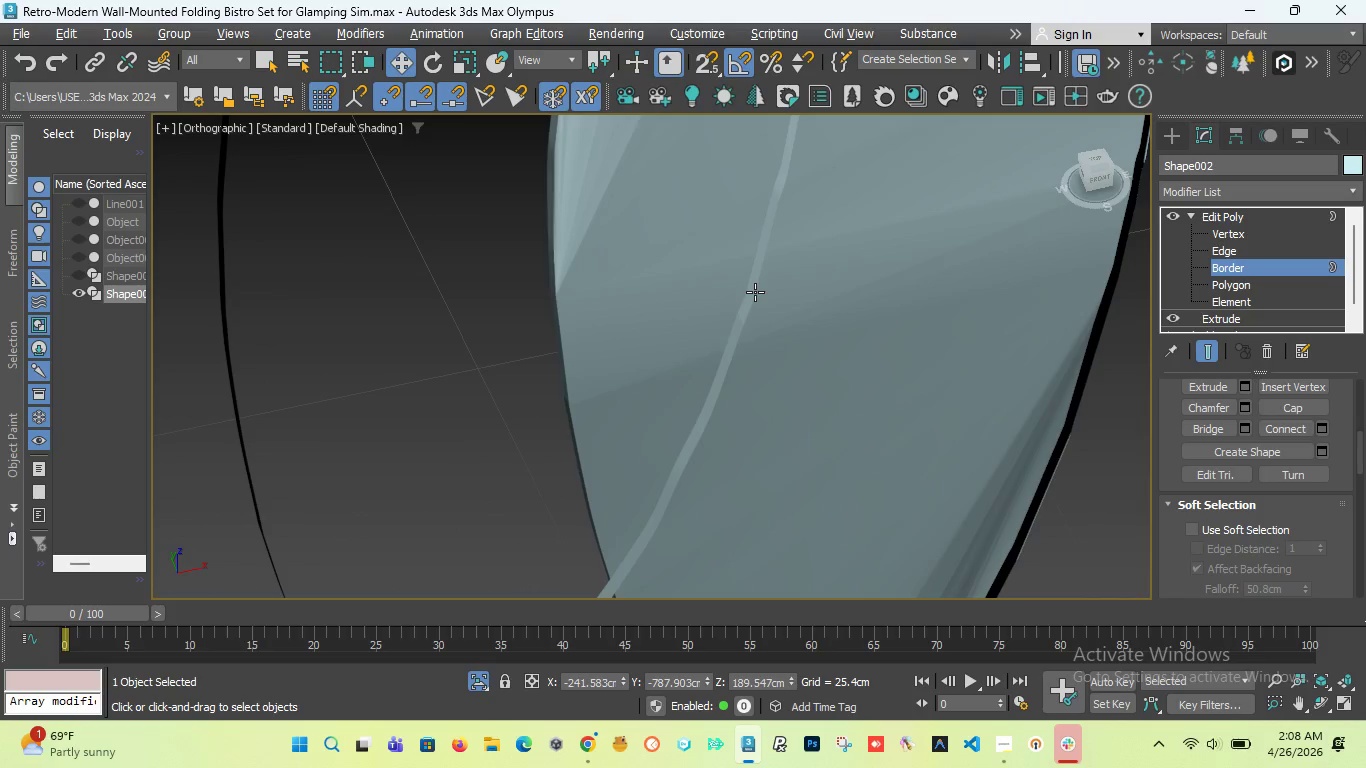 
hold_key(key=ControlLeft, duration=0.88)
left_click([755, 292])
 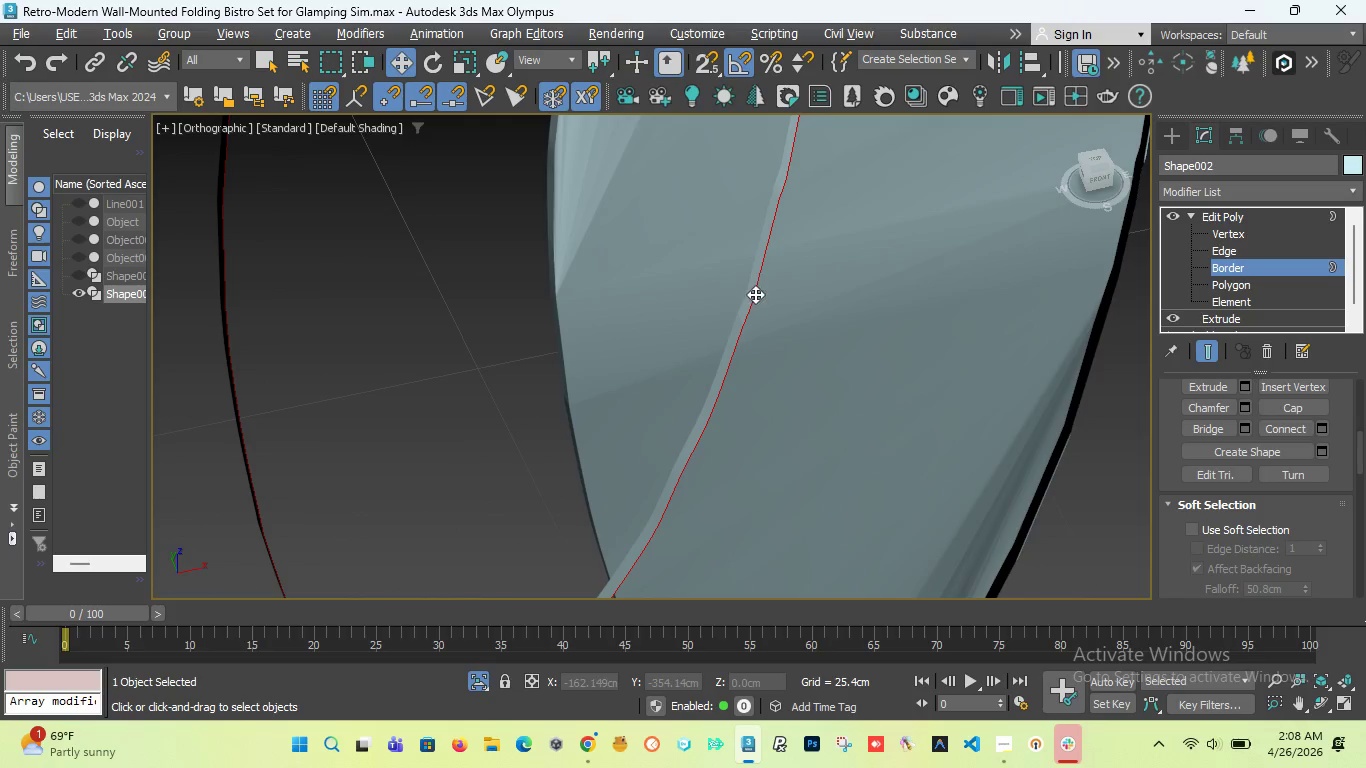 
scroll: coordinate [756, 303], scroll_direction: down, amount: 10.0
 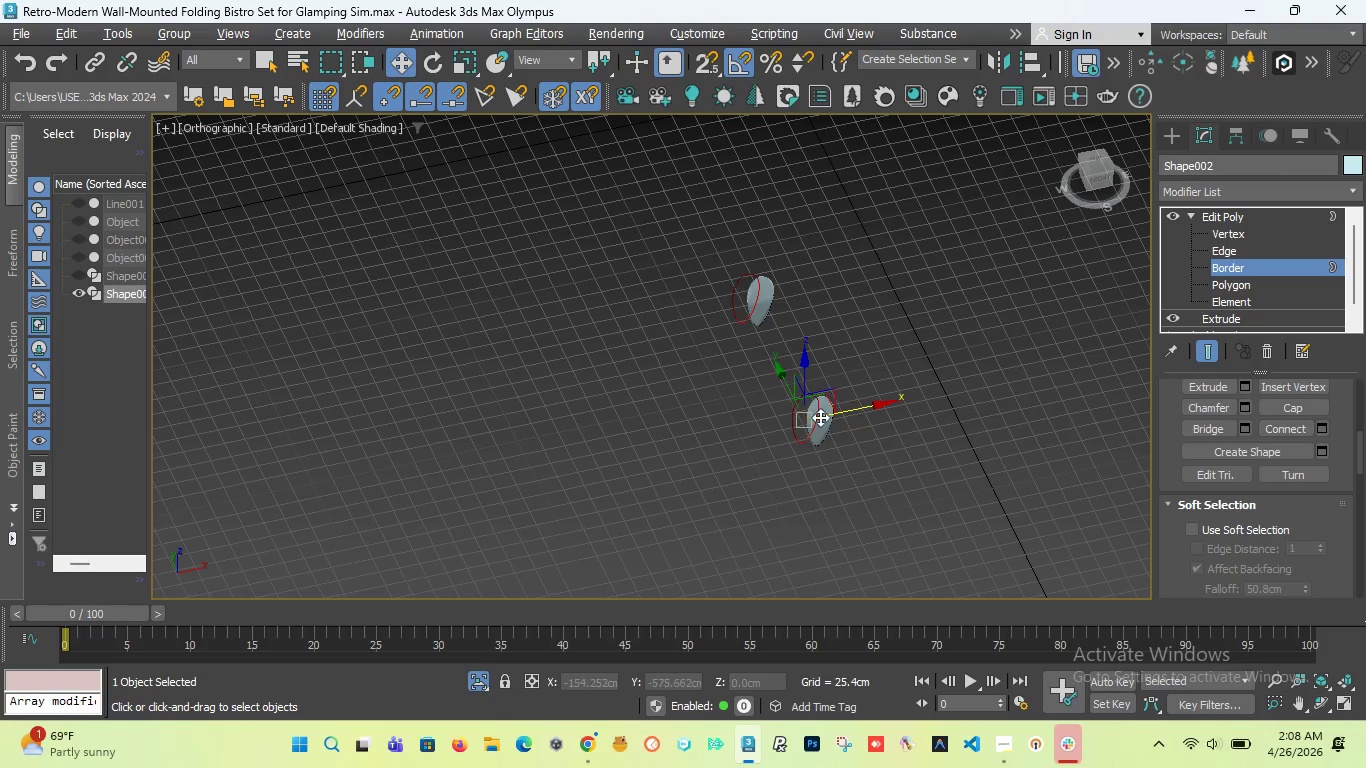 
scroll: coordinate [819, 444], scroll_direction: up, amount: 8.0
 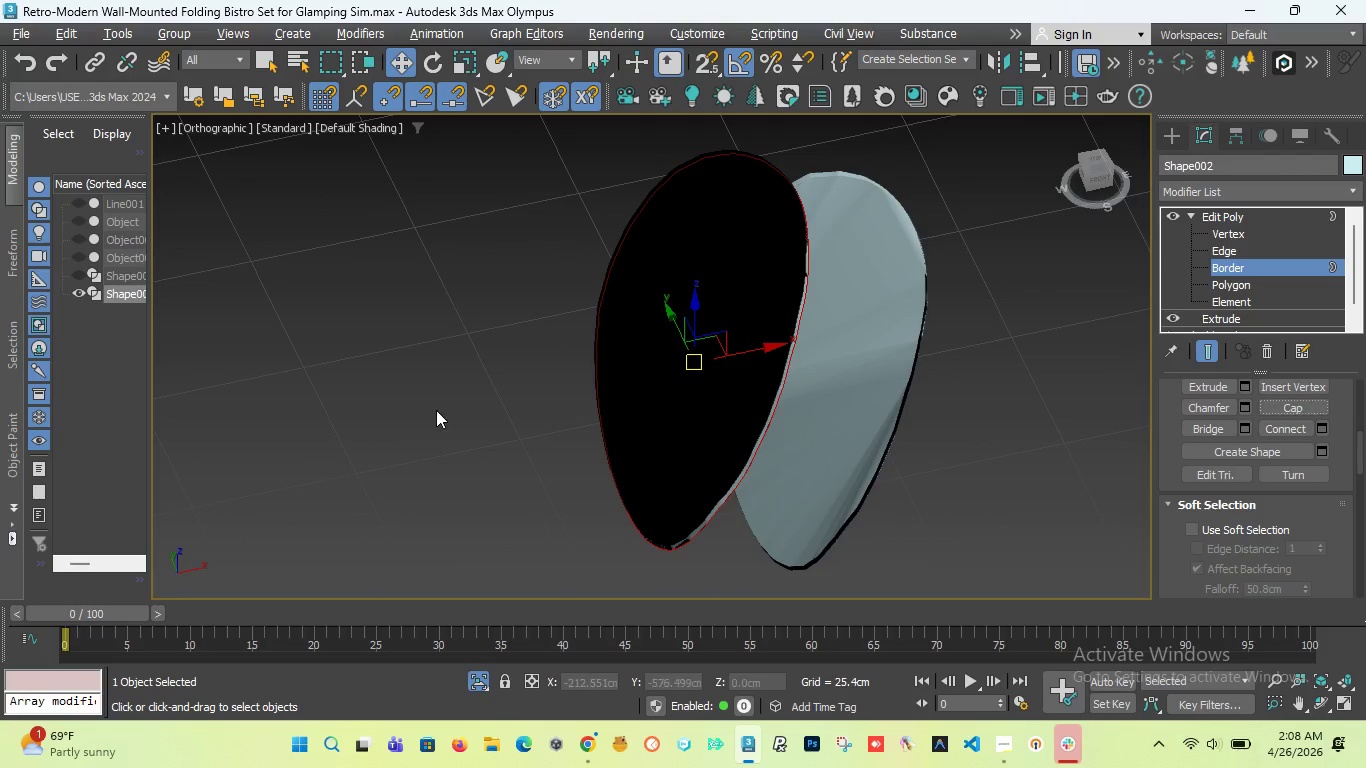 
scroll: coordinate [638, 352], scroll_direction: down, amount: 4.0
 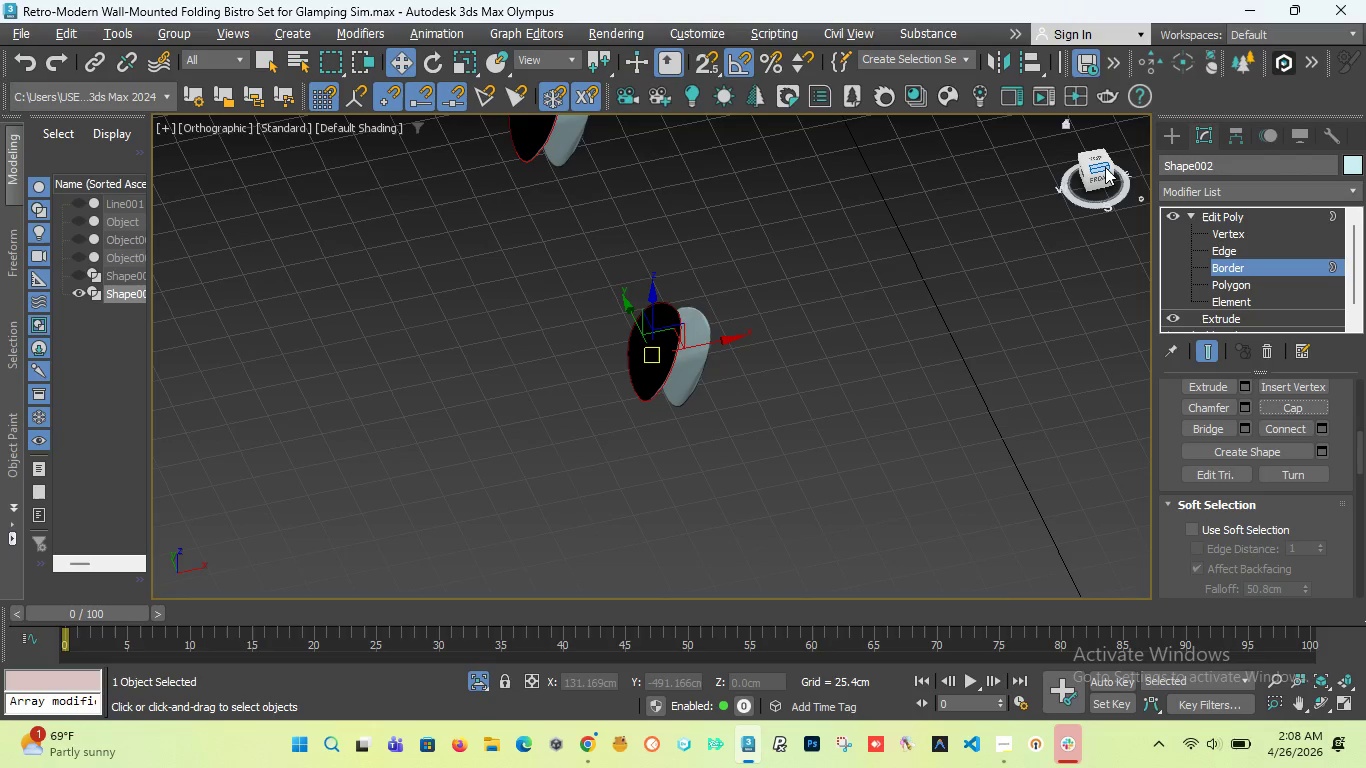 
left_click_drag(start_coordinate=[1104, 168], to_coordinate=[1025, 159])
 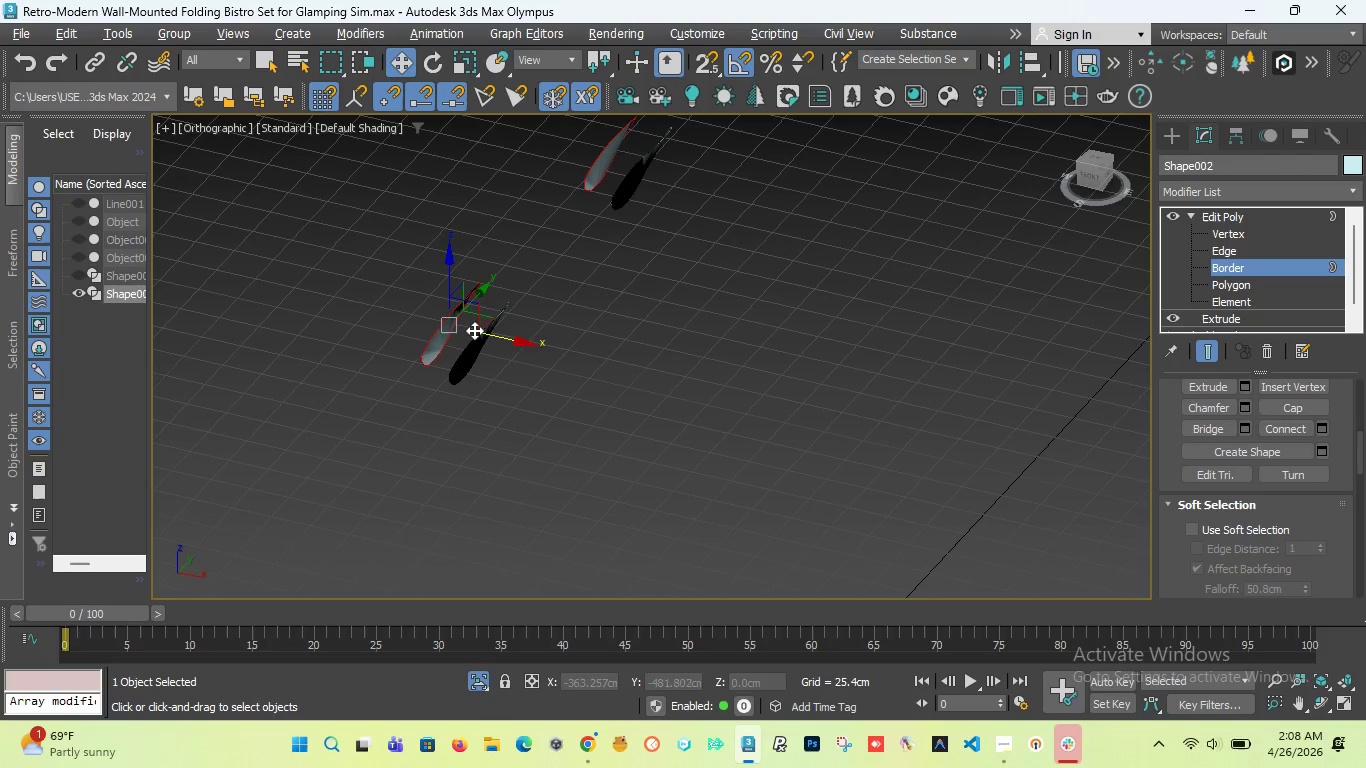 
scroll: coordinate [435, 342], scroll_direction: up, amount: 7.0
 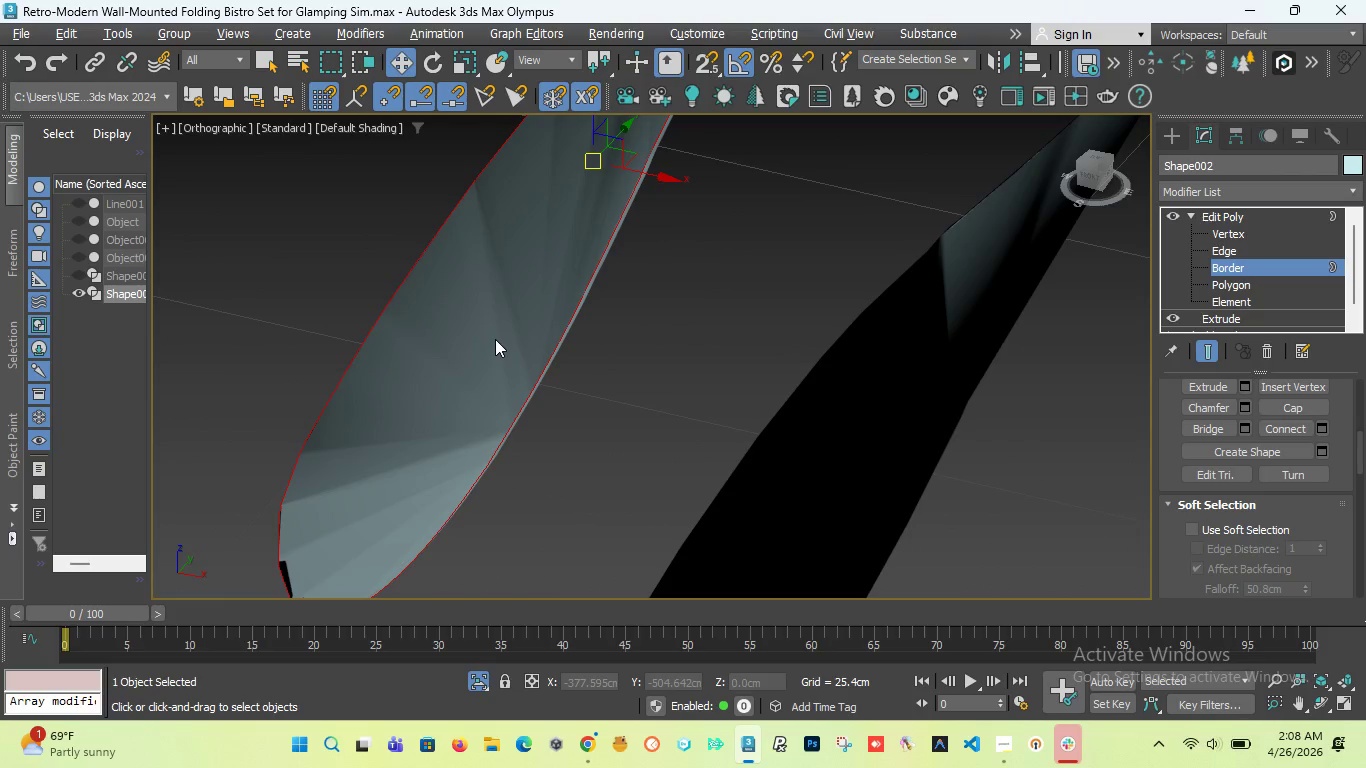 
scroll: coordinate [497, 339], scroll_direction: down, amount: 4.0
 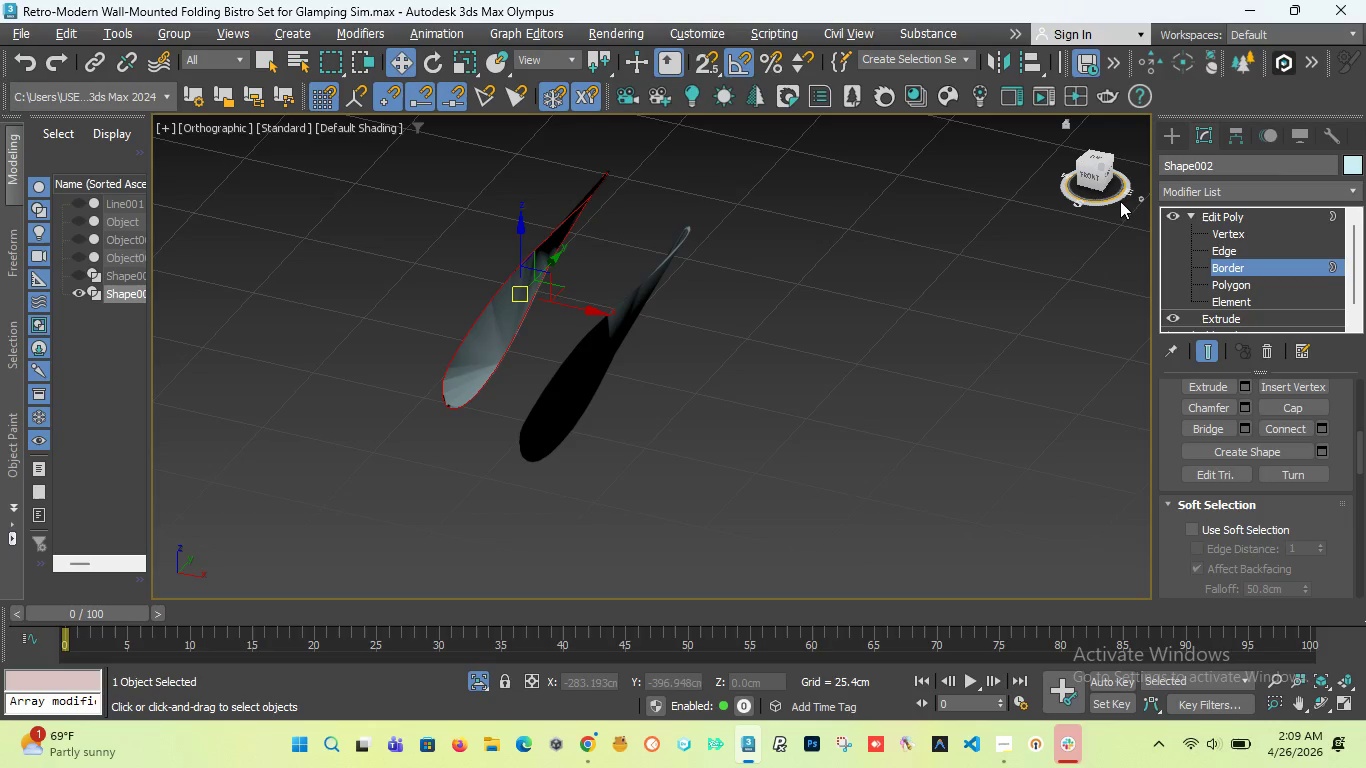 
wait(10.7)
 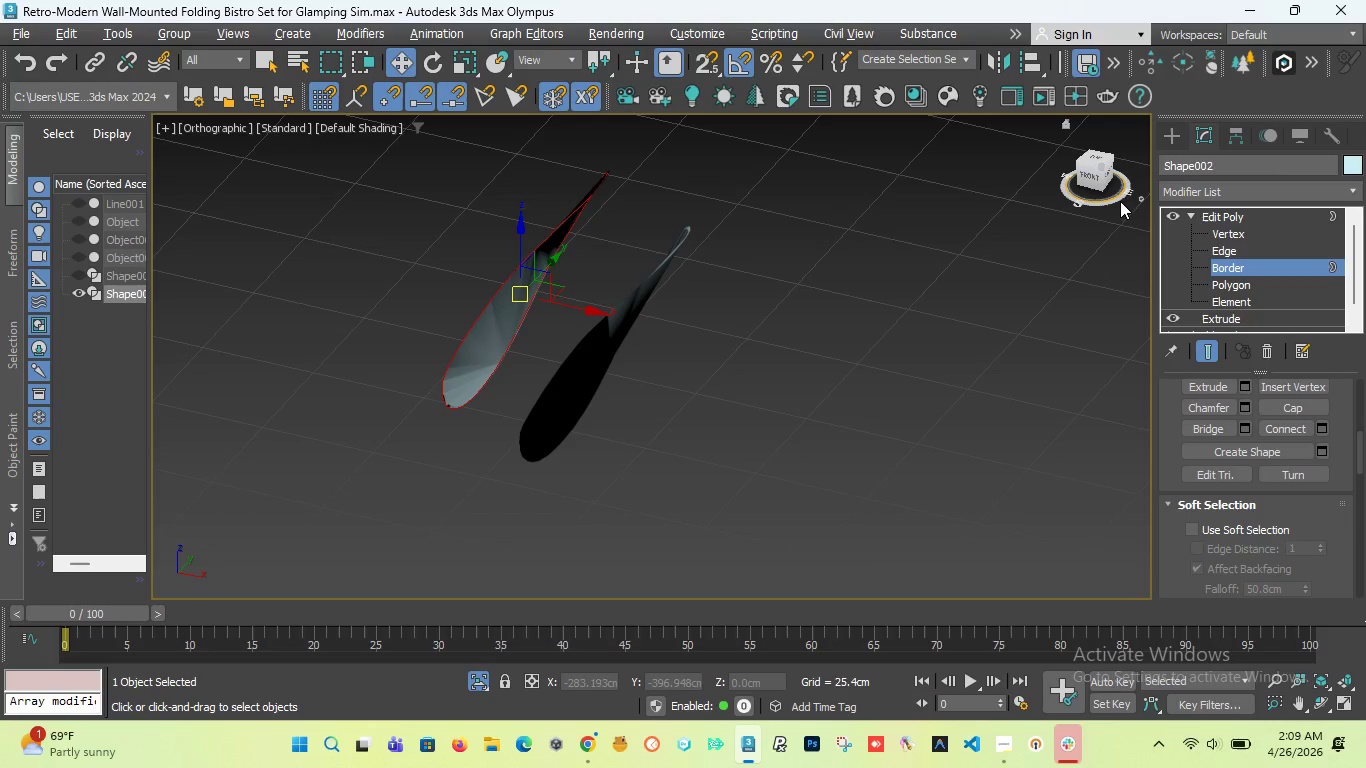 
left_click([702, 352])
 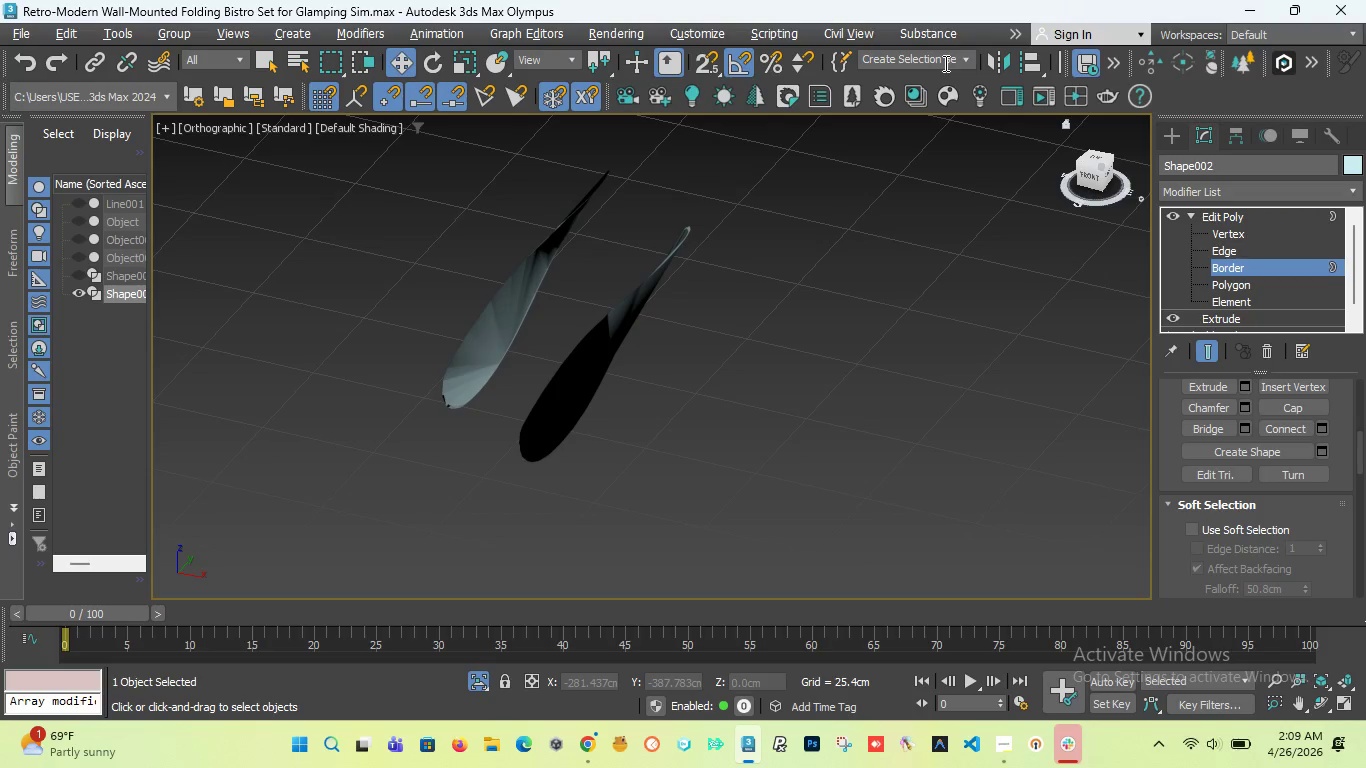 
wait(7.5)
 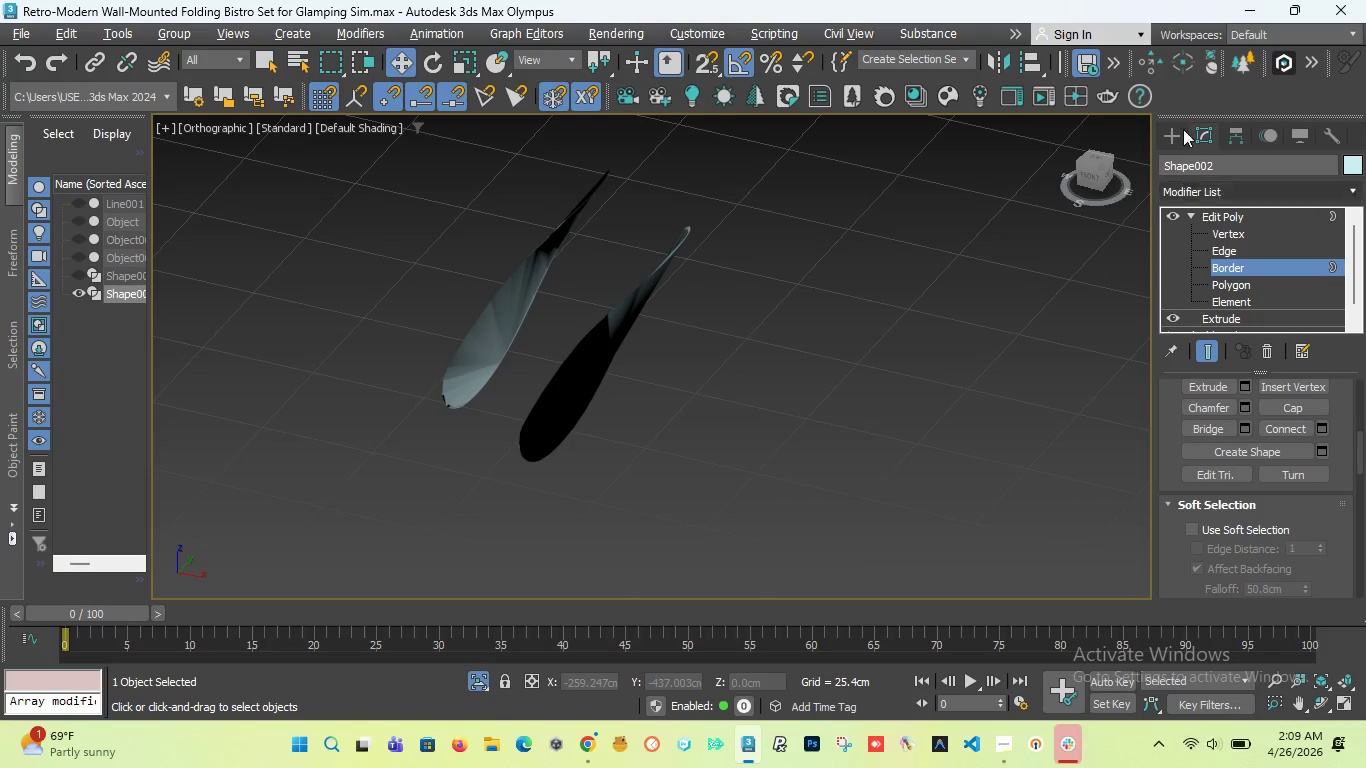 
left_click([1172, 138])
 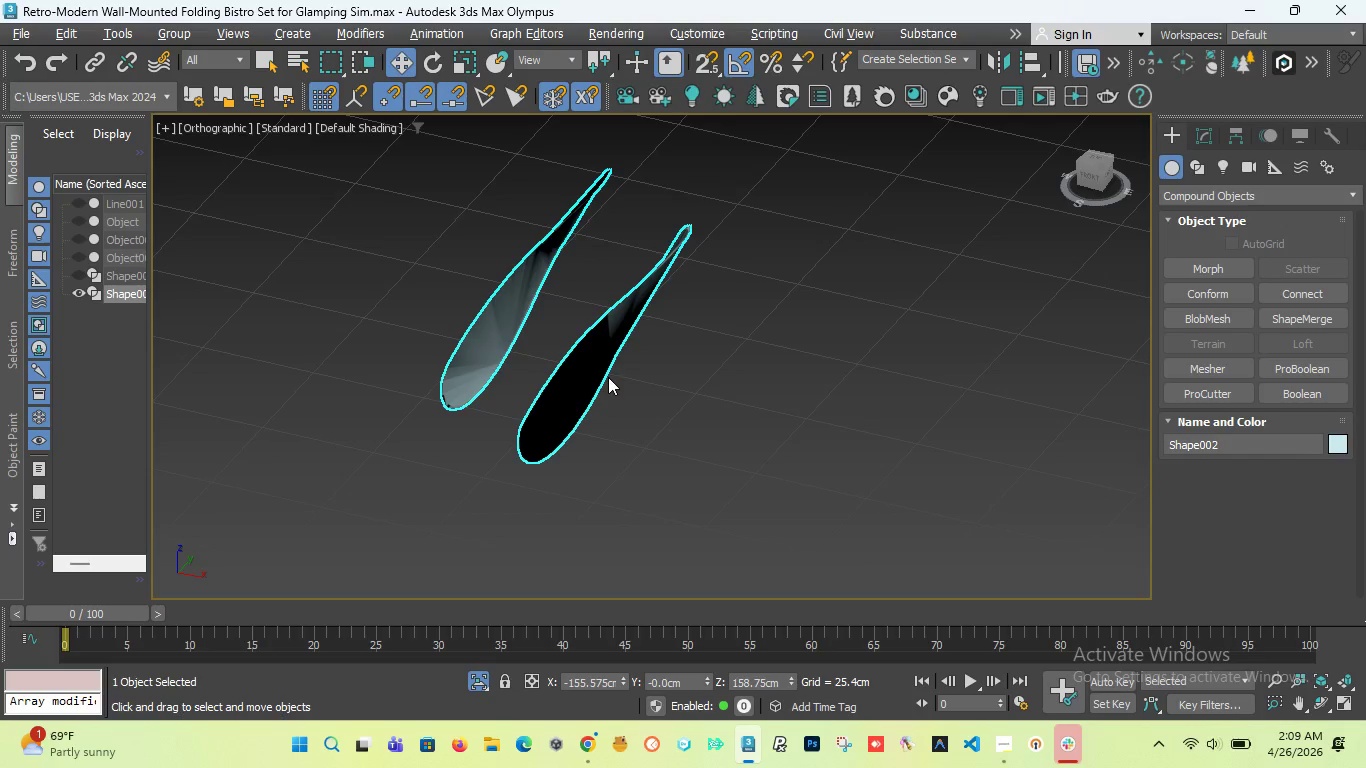 
scroll: coordinate [577, 373], scroll_direction: up, amount: 4.0
 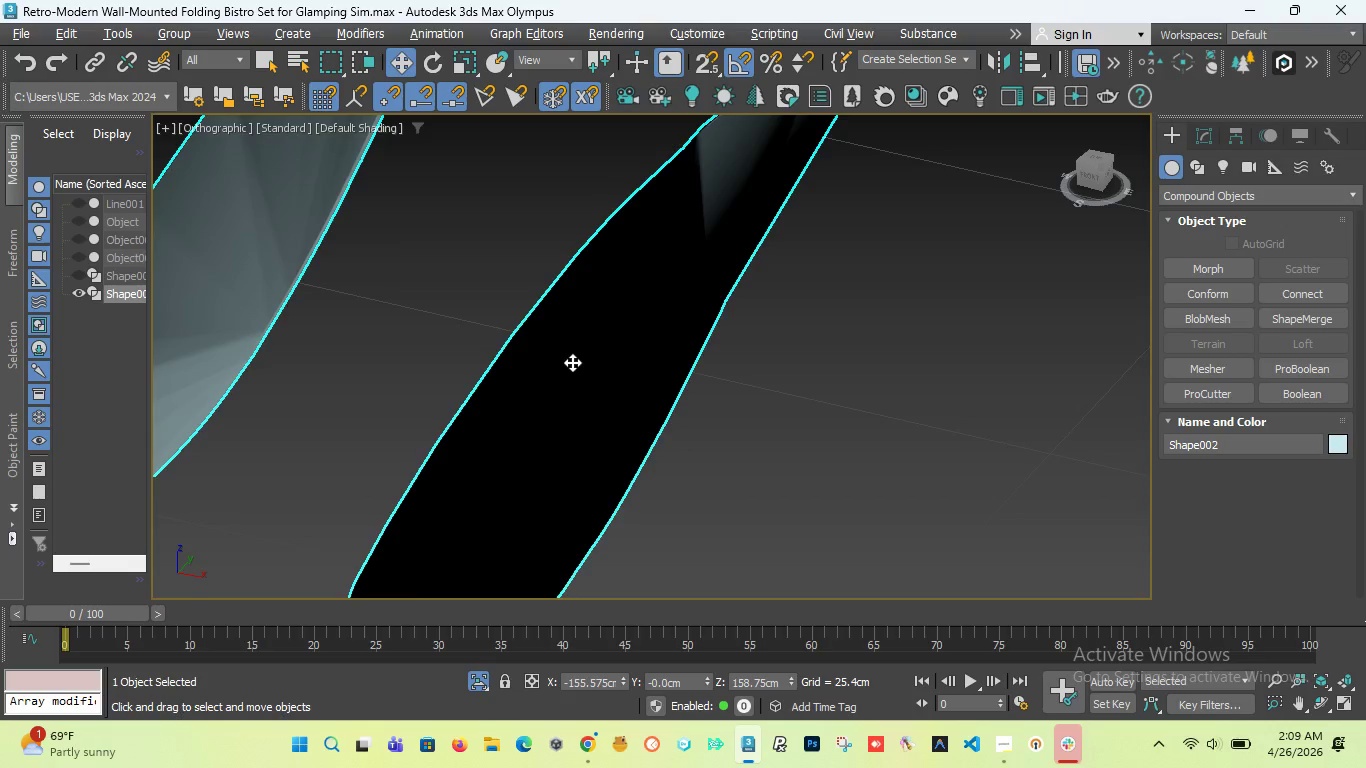 
scroll: coordinate [572, 362], scroll_direction: down, amount: 8.0
 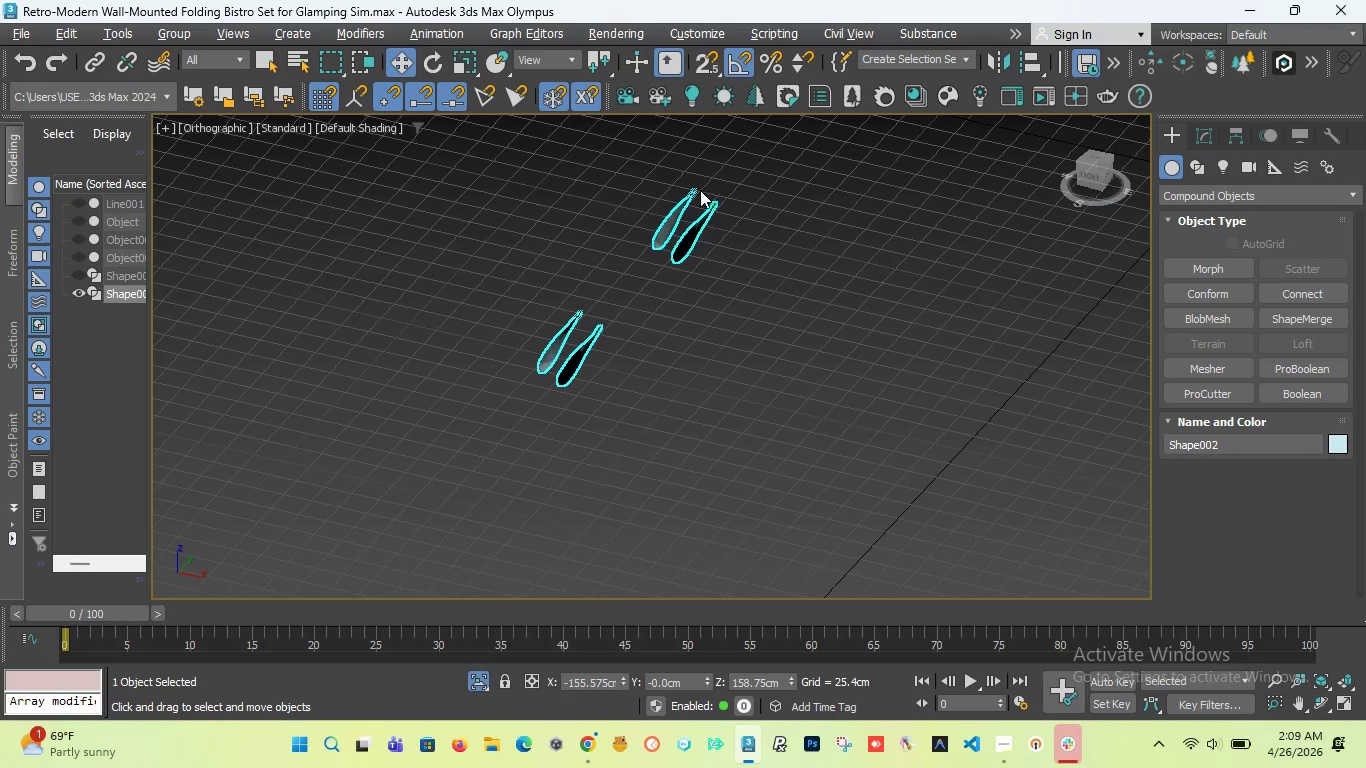 
scroll: coordinate [670, 232], scroll_direction: up, amount: 7.0
 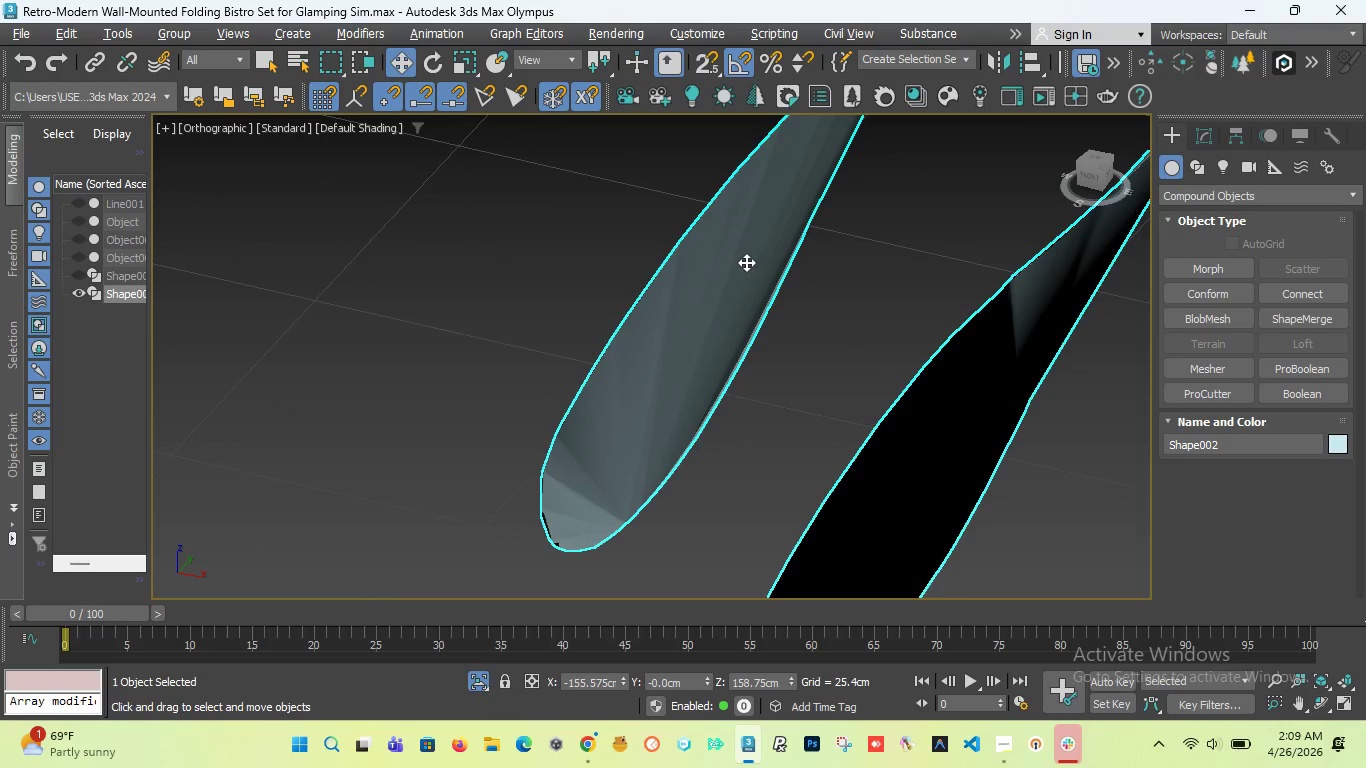 
scroll: coordinate [745, 270], scroll_direction: down, amount: 6.0
 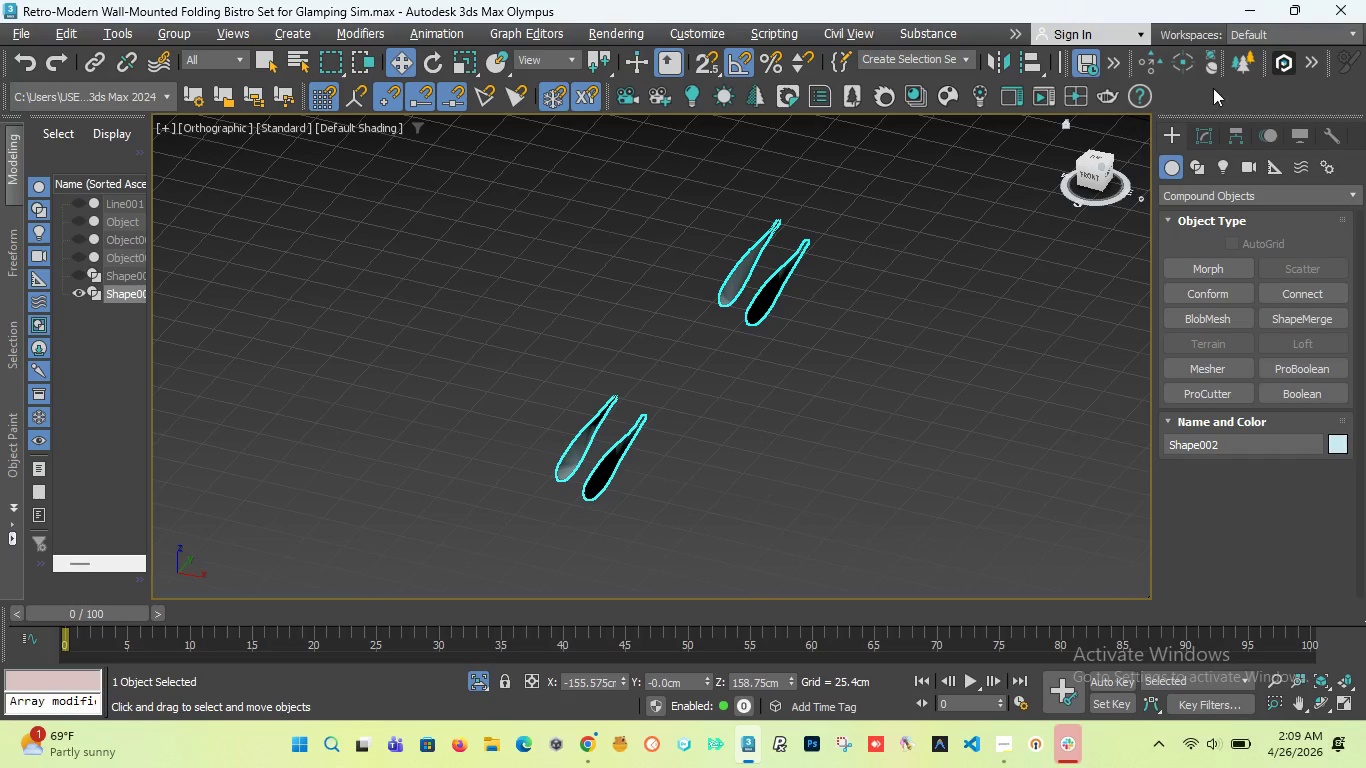 
left_click([1206, 89])
 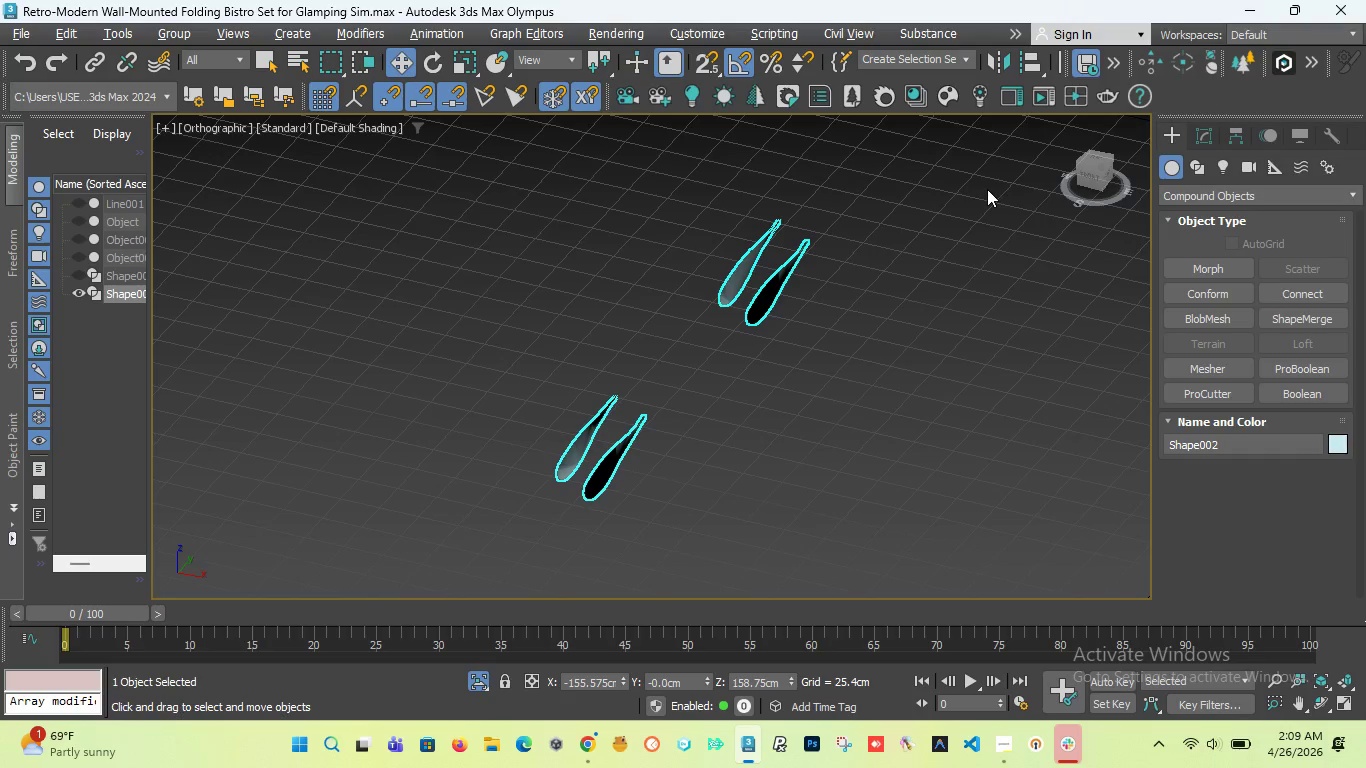 
key(M)
 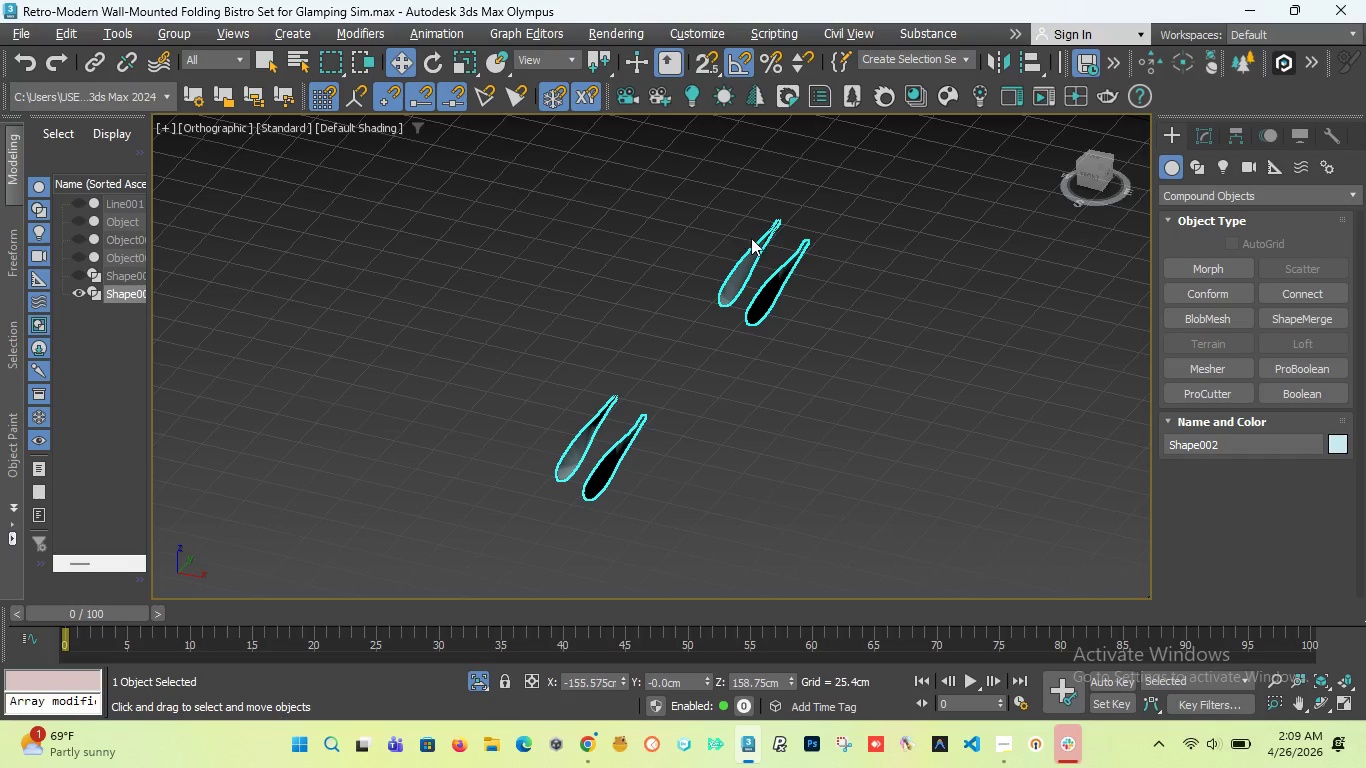 
wait(9.98)
 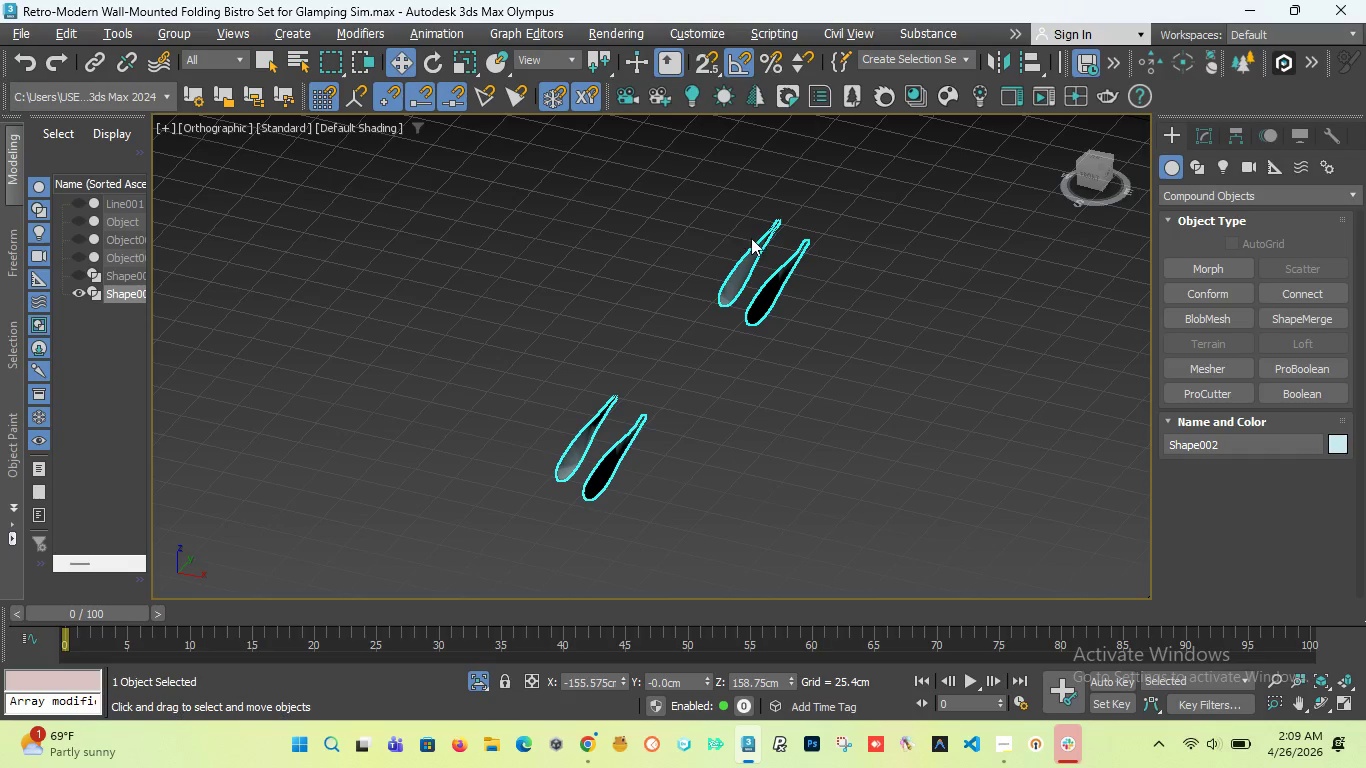 
left_click_drag(start_coordinate=[241, 424], to_coordinate=[654, 290])
 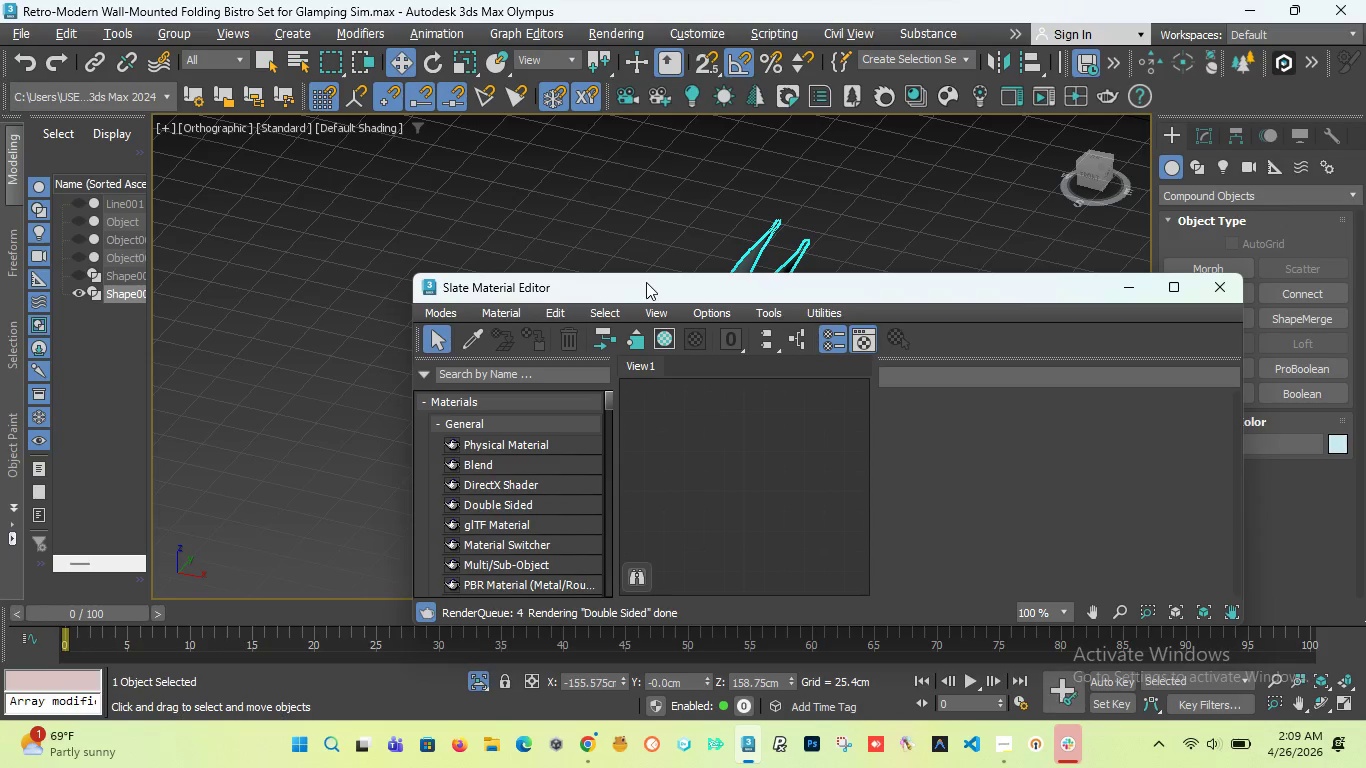 
left_click_drag(start_coordinate=[613, 294], to_coordinate=[728, 207])
 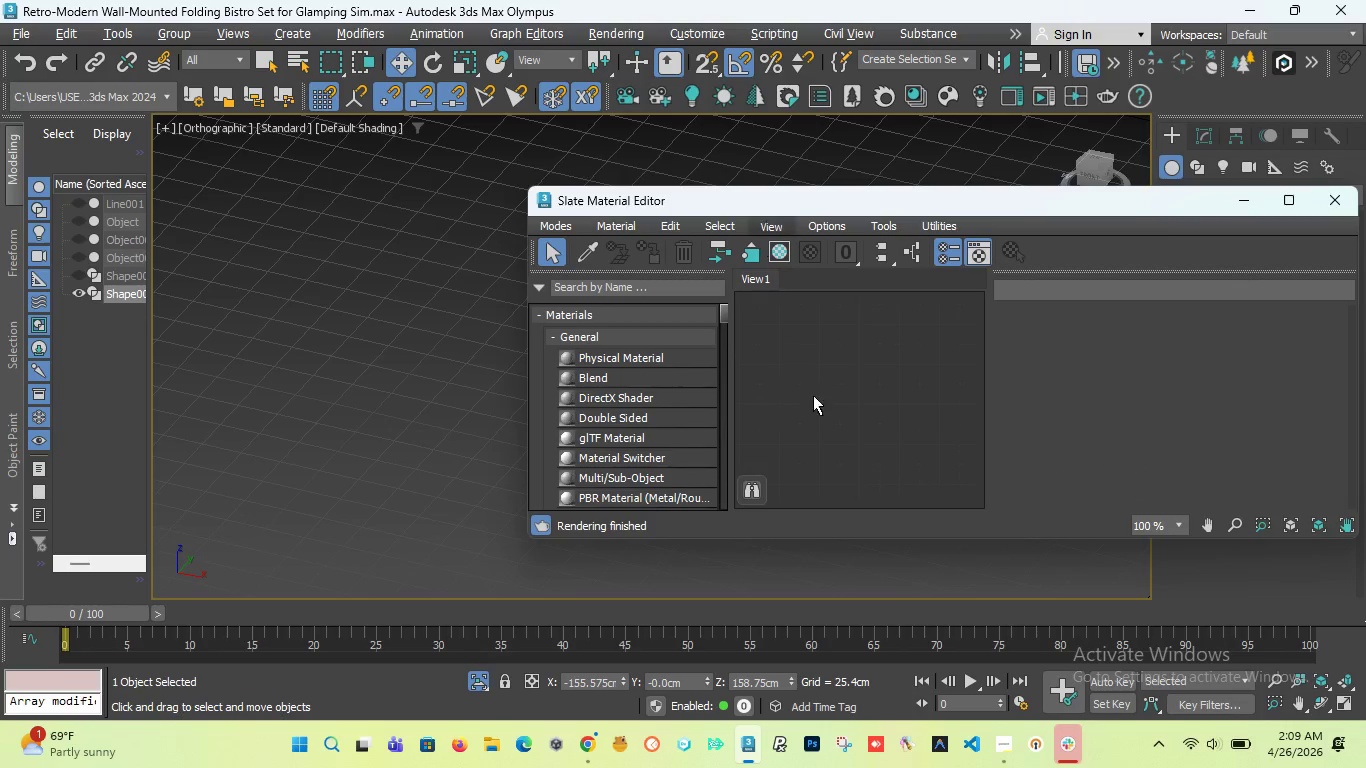 
right_click([853, 349])
 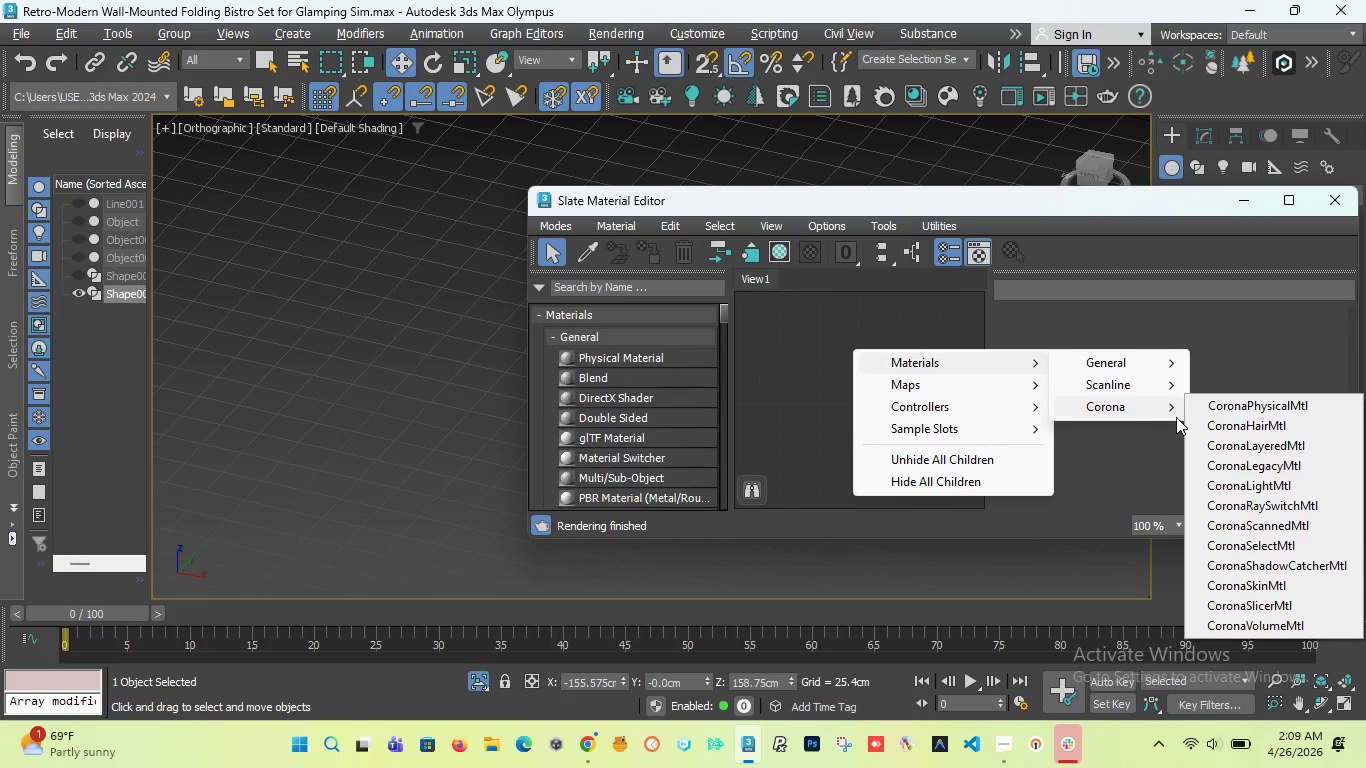 
left_click([1245, 404])
 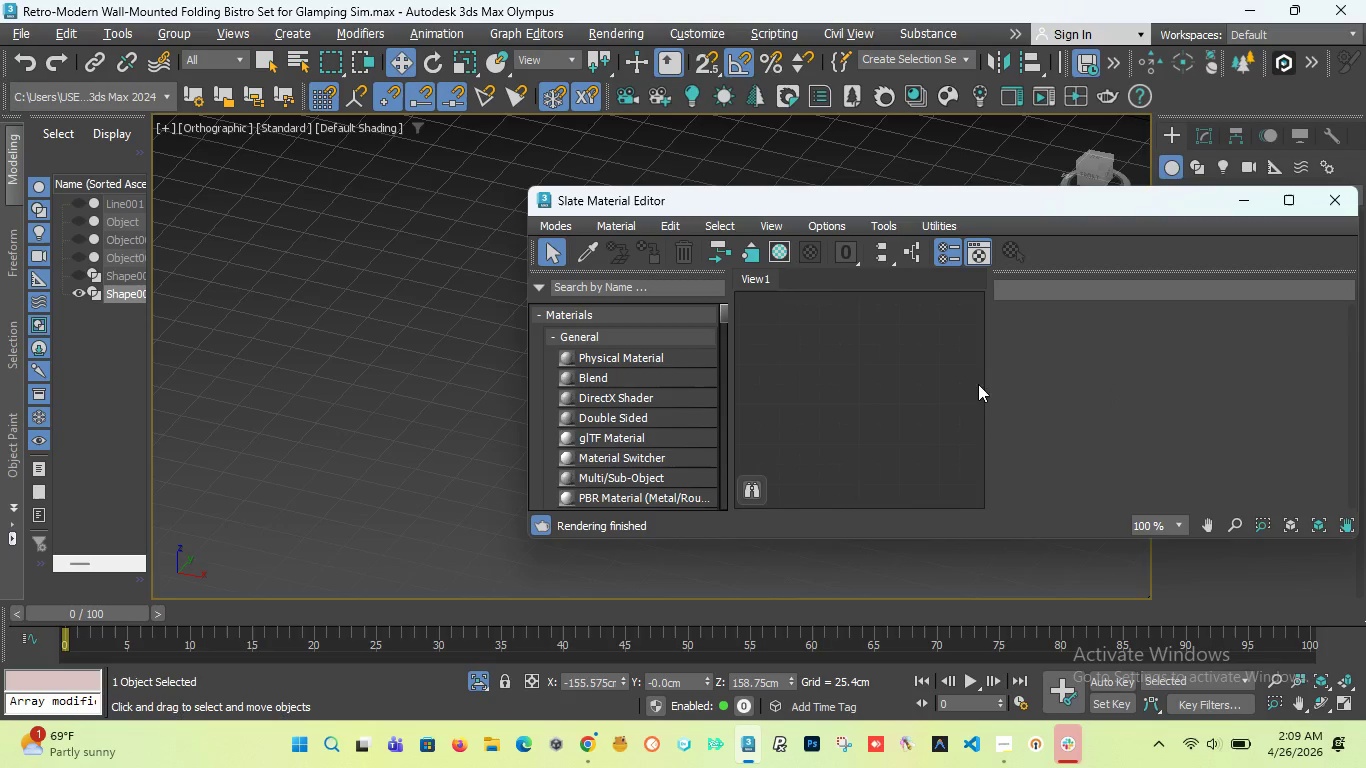 
mouse_move([917, 387])
 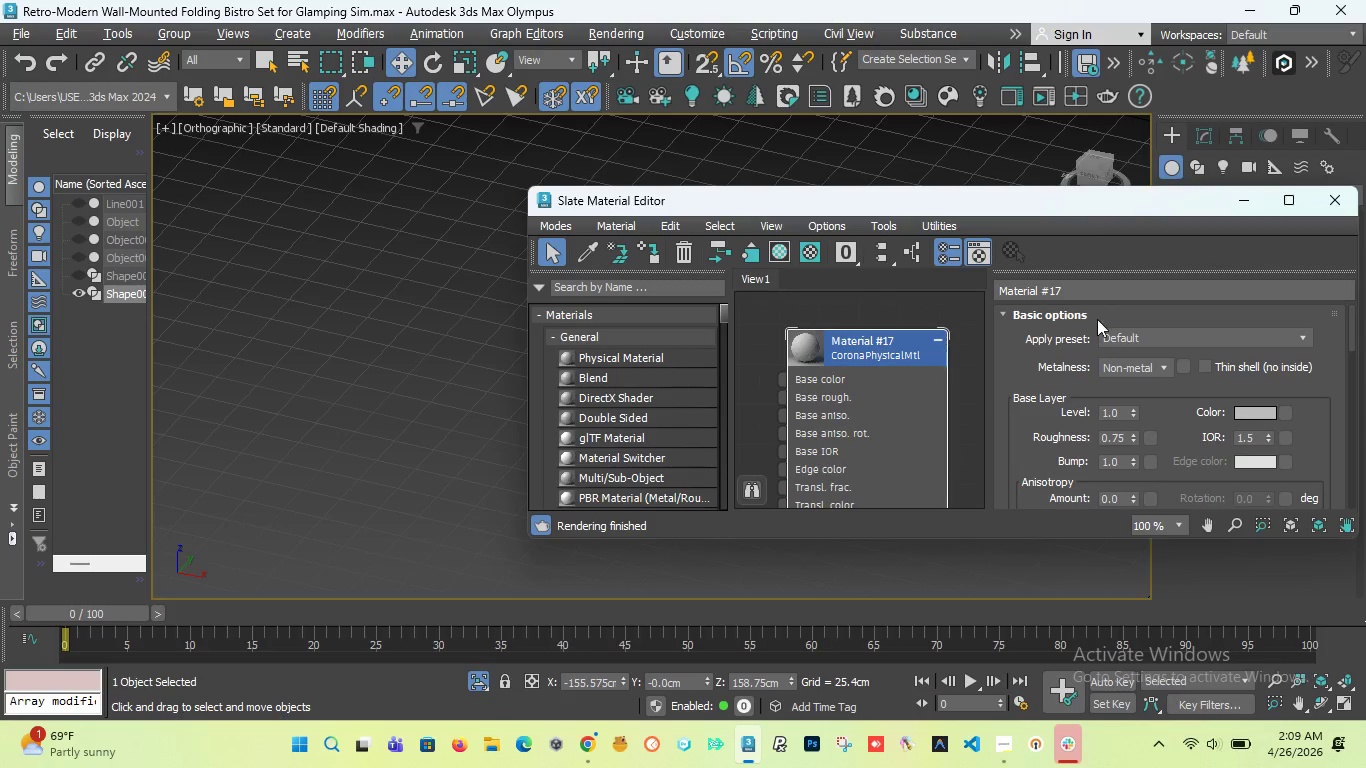 
left_click([1166, 331])
 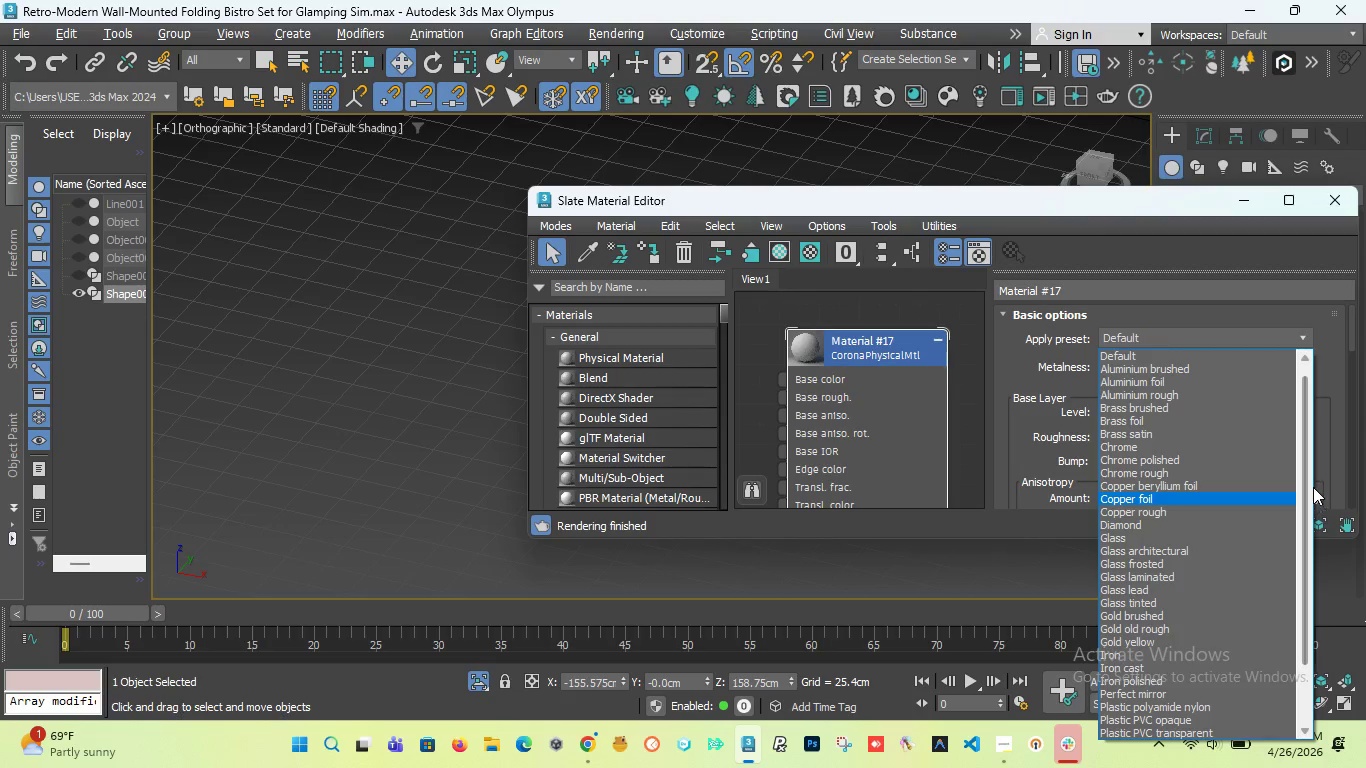 
left_click_drag(start_coordinate=[1306, 482], to_coordinate=[1284, 638])
 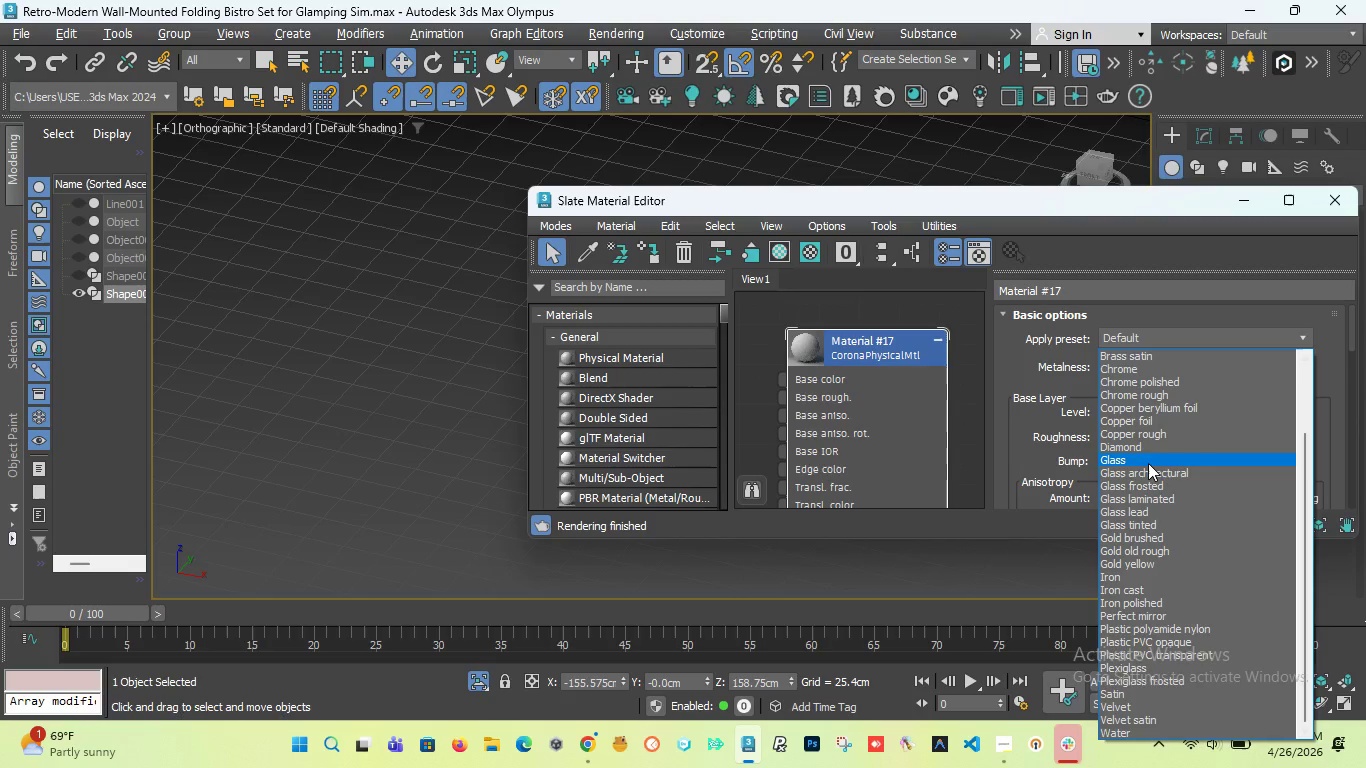 
left_click([1148, 463])
 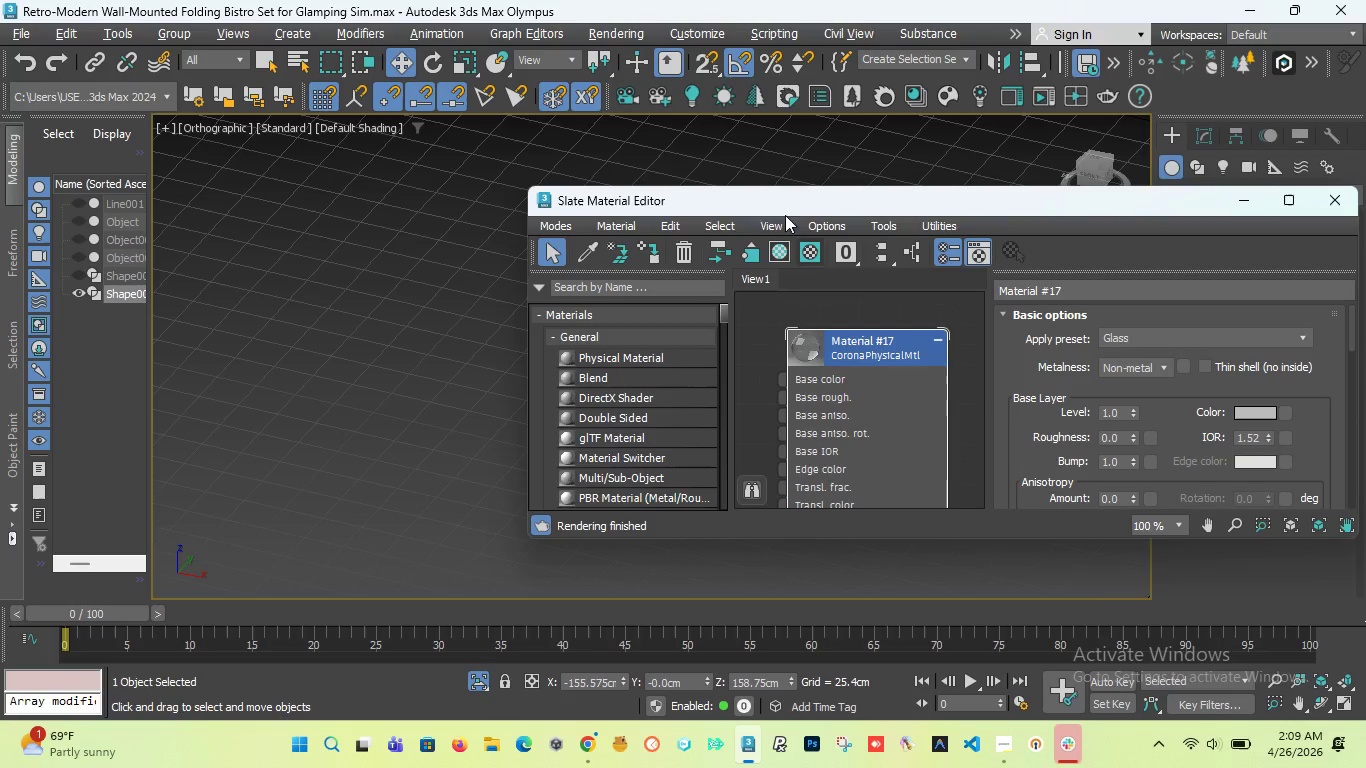 
left_click_drag(start_coordinate=[758, 200], to_coordinate=[825, 523])
 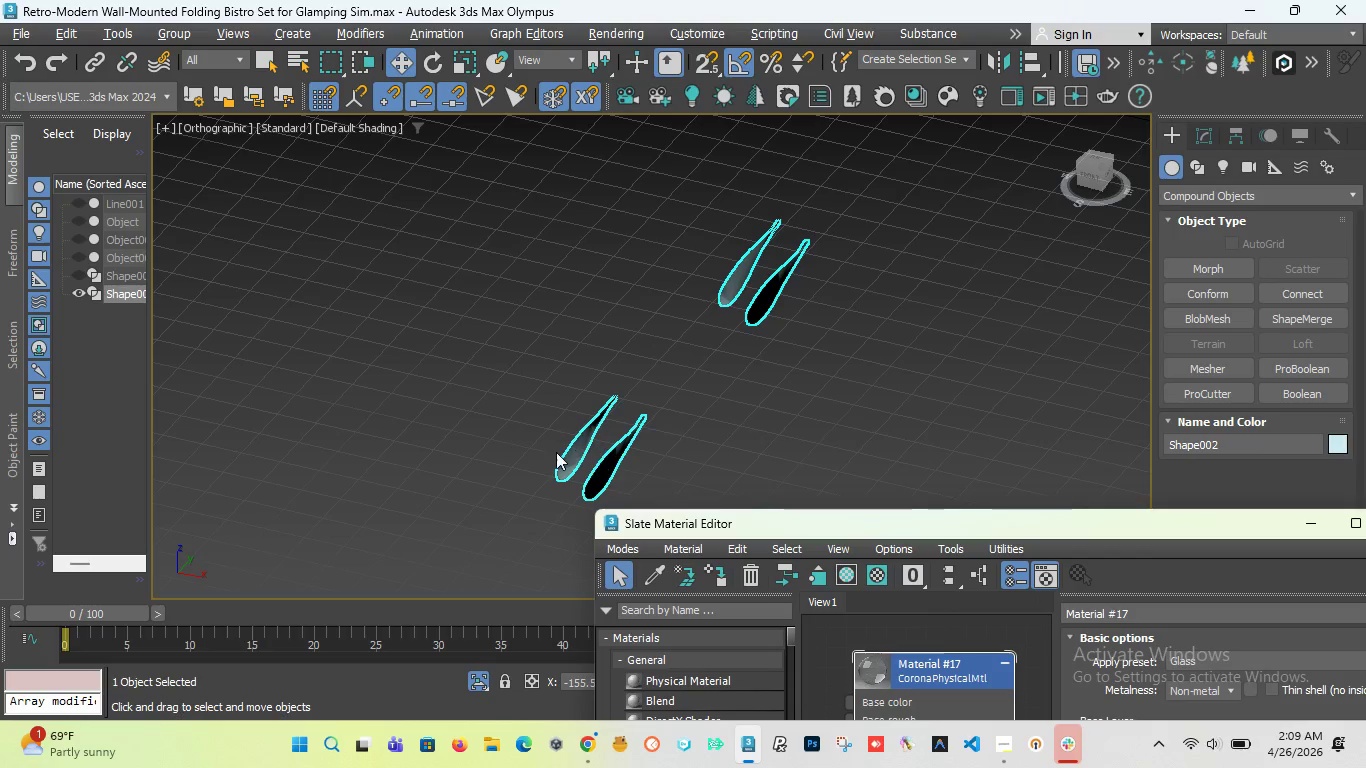 
scroll: coordinate [688, 402], scroll_direction: up, amount: 4.0
 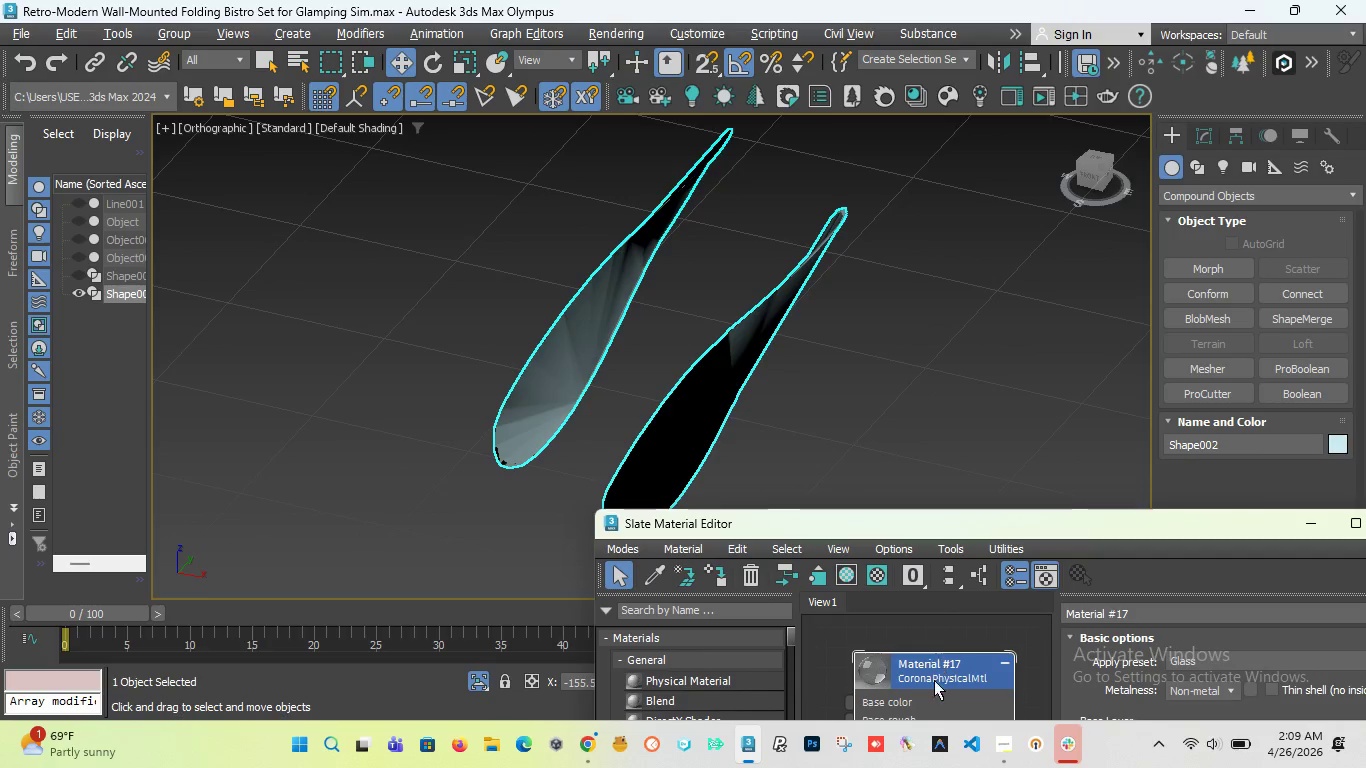 
left_click([934, 684])
 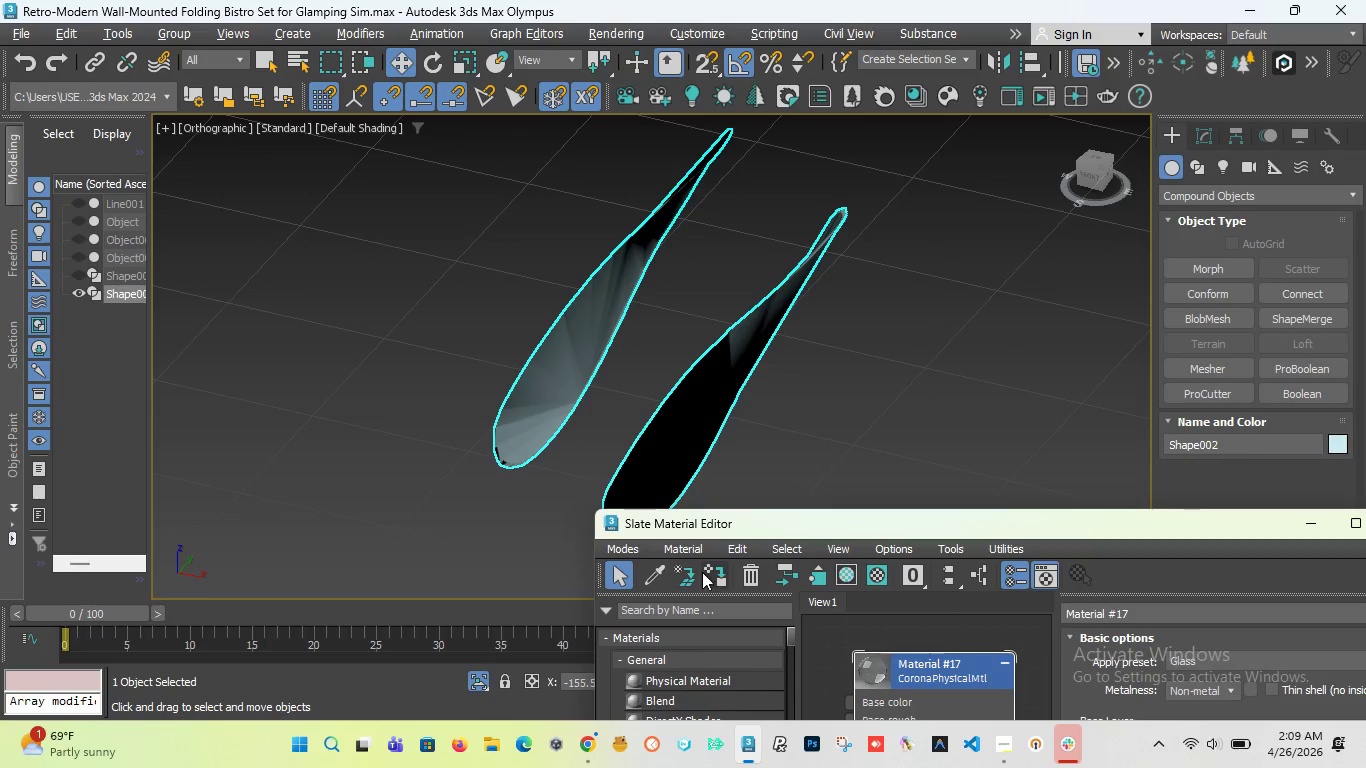 
left_click([715, 570])
 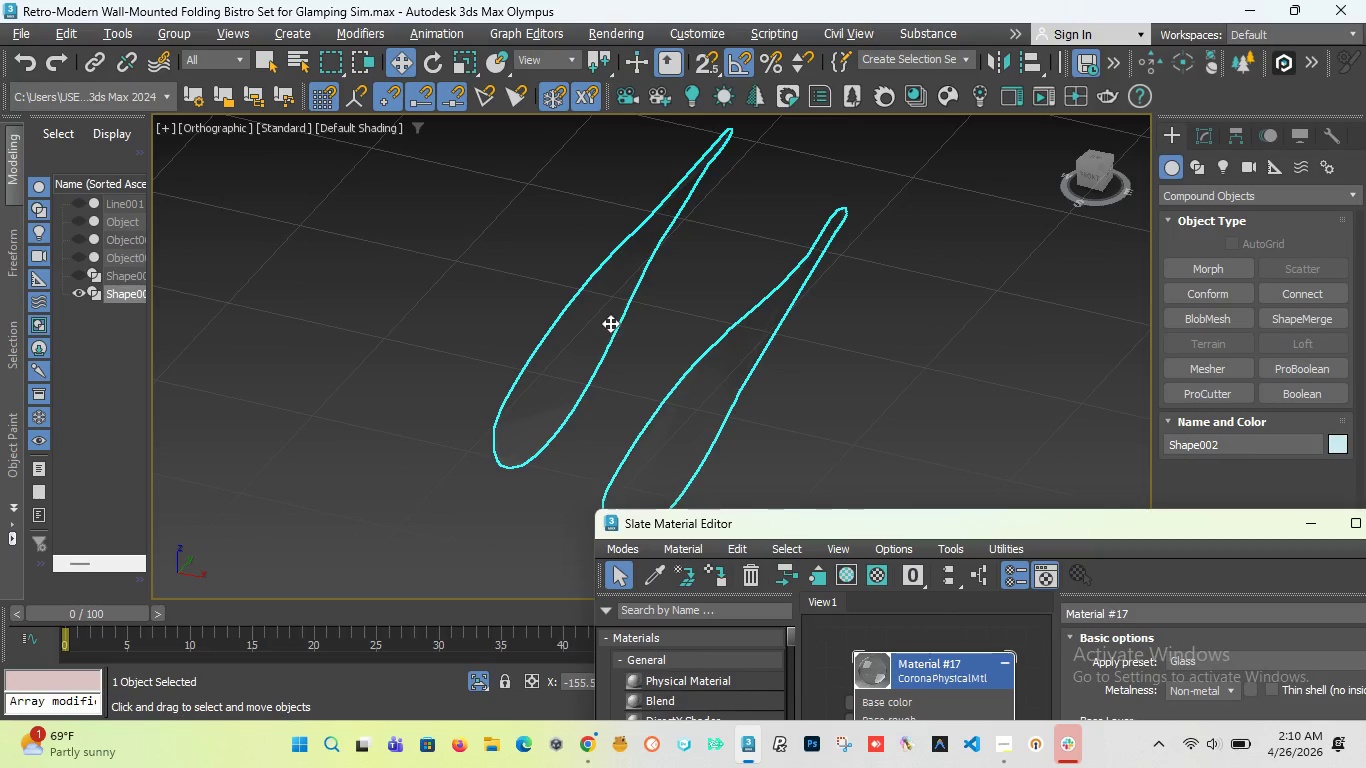 
scroll: coordinate [641, 295], scroll_direction: down, amount: 5.0
 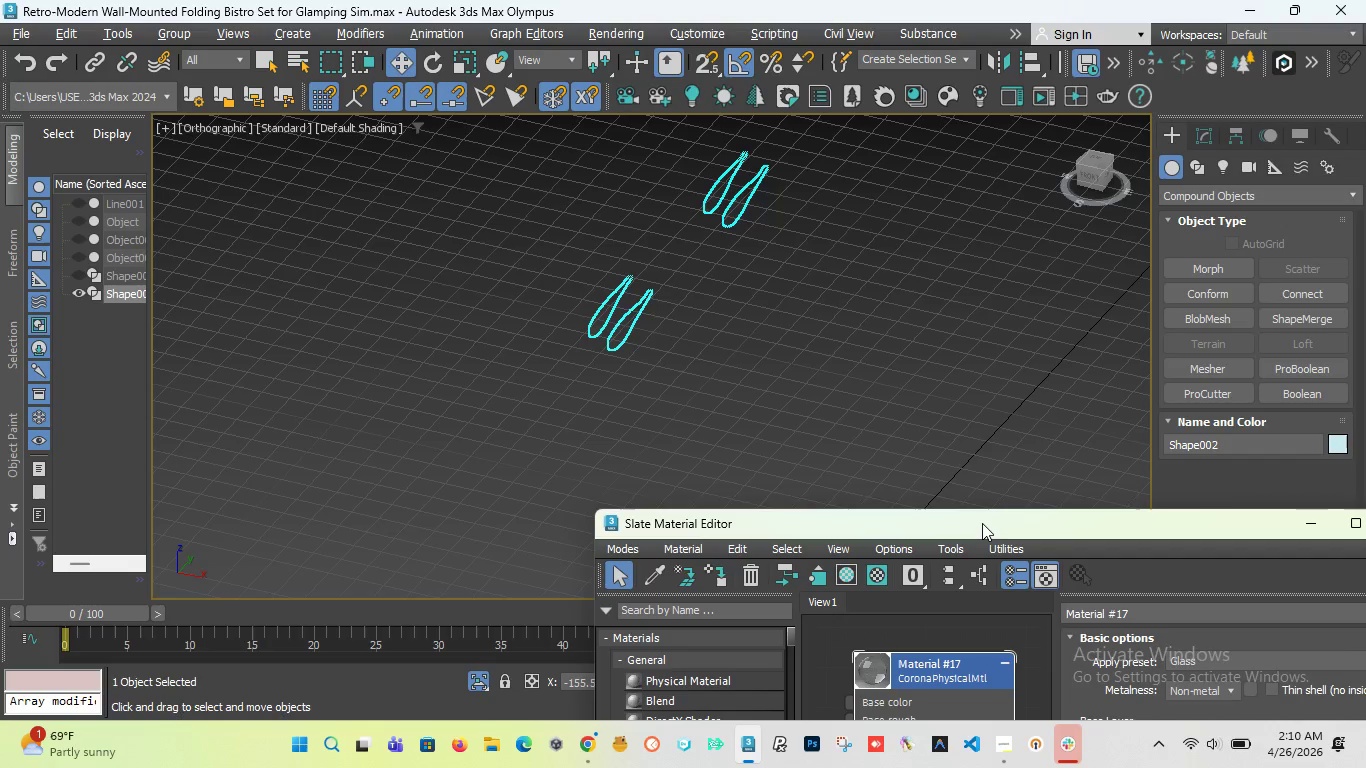 
left_click_drag(start_coordinate=[980, 524], to_coordinate=[698, 307])
 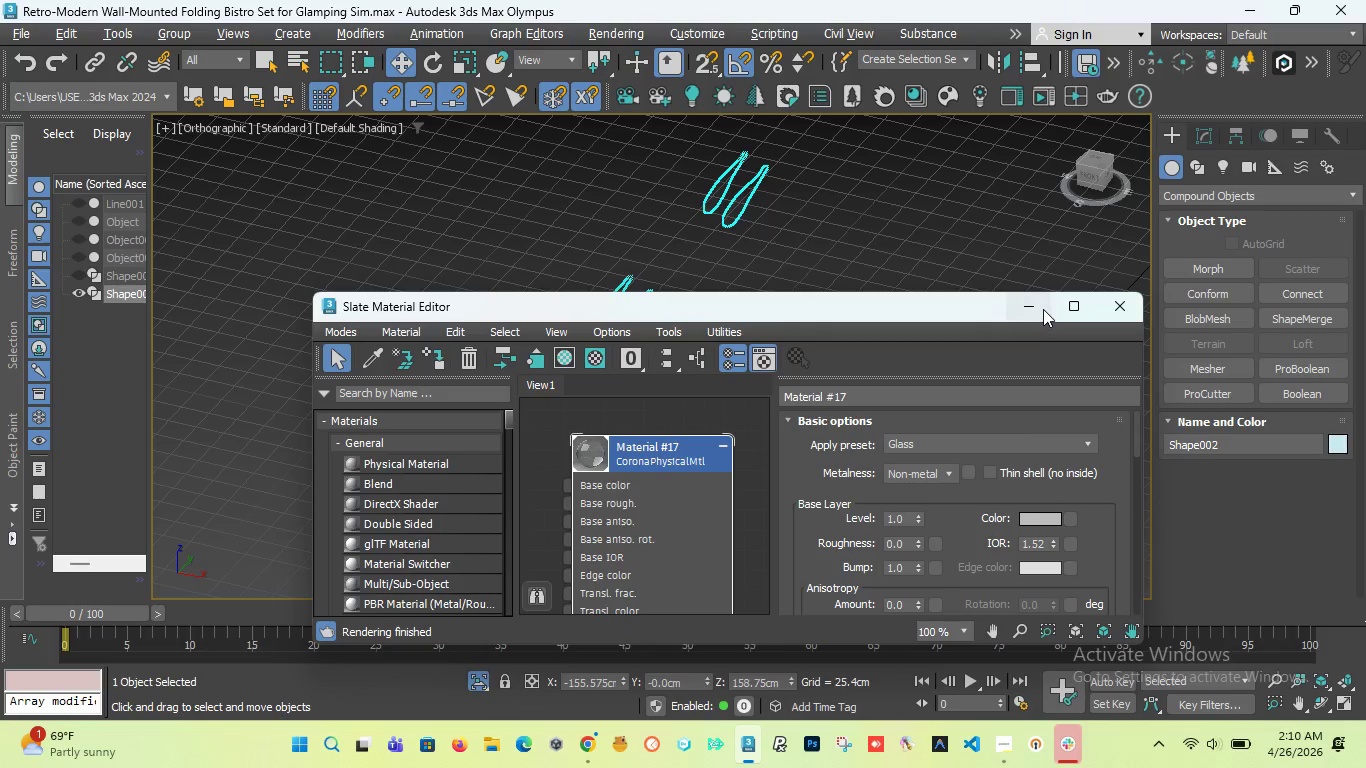 
left_click([1043, 309])
 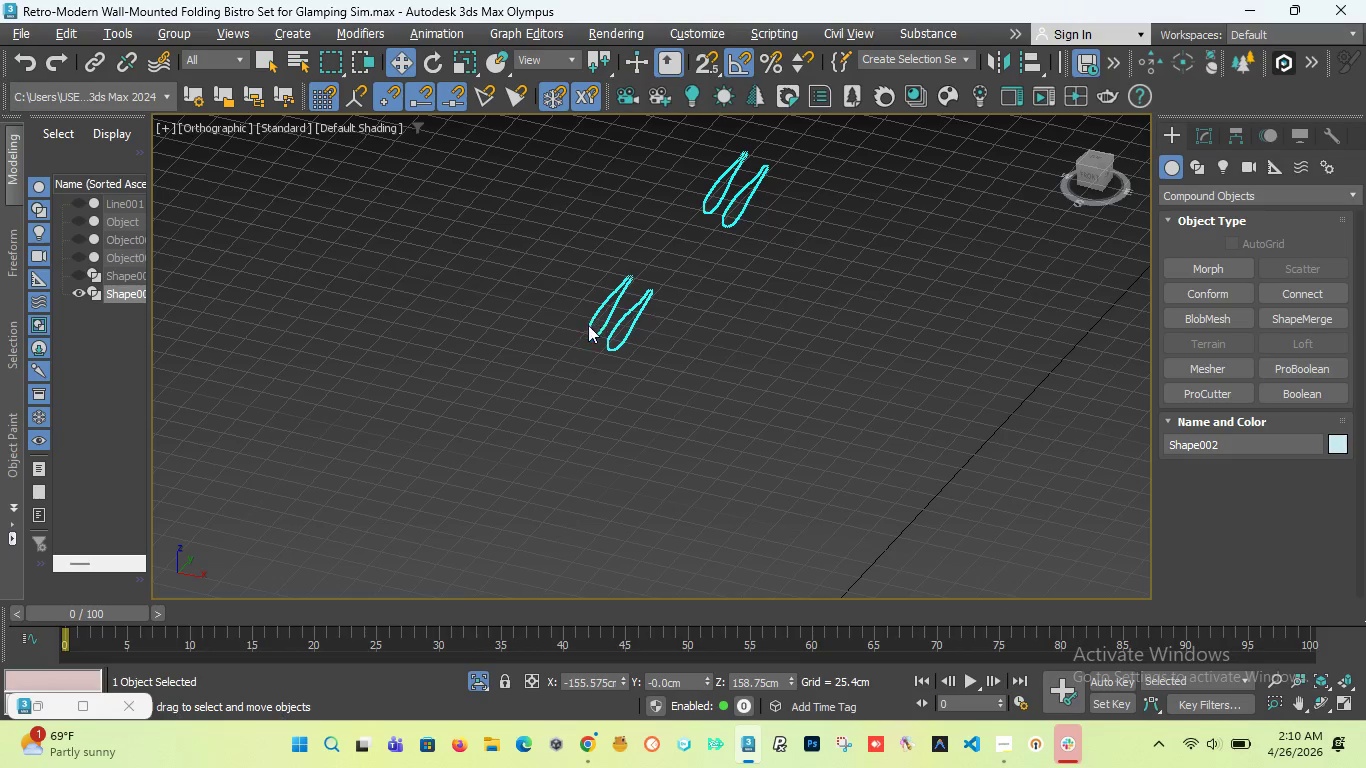 
scroll: coordinate [638, 338], scroll_direction: up, amount: 1.0
 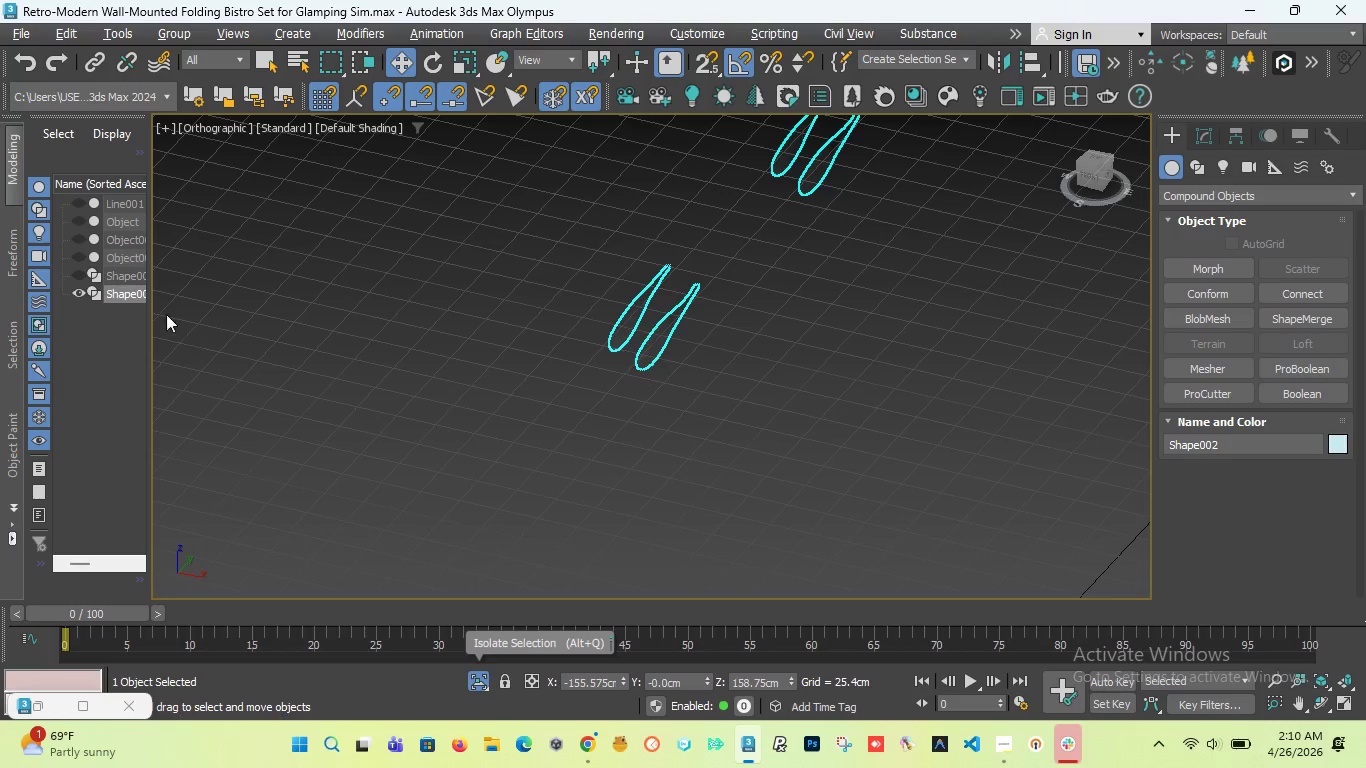 
left_click([75, 278])
 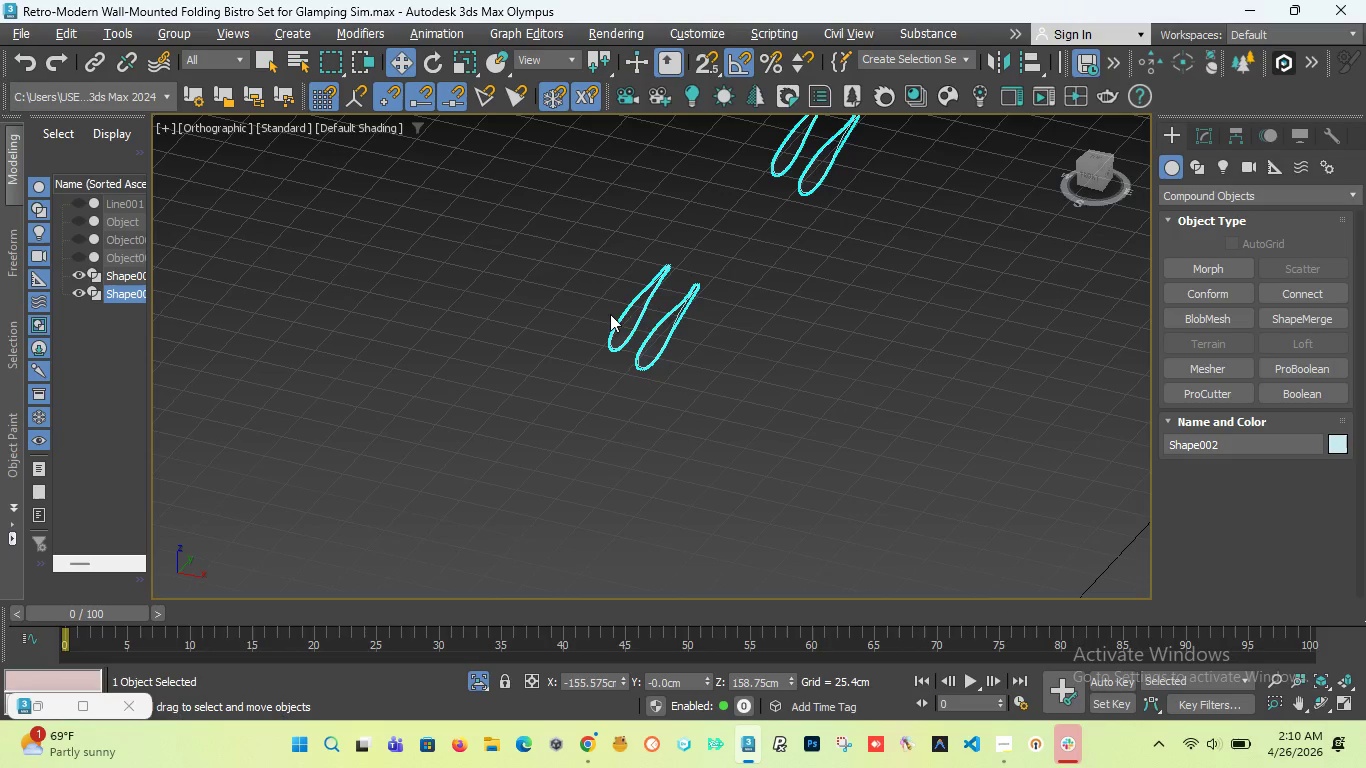 
scroll: coordinate [659, 322], scroll_direction: up, amount: 7.0
 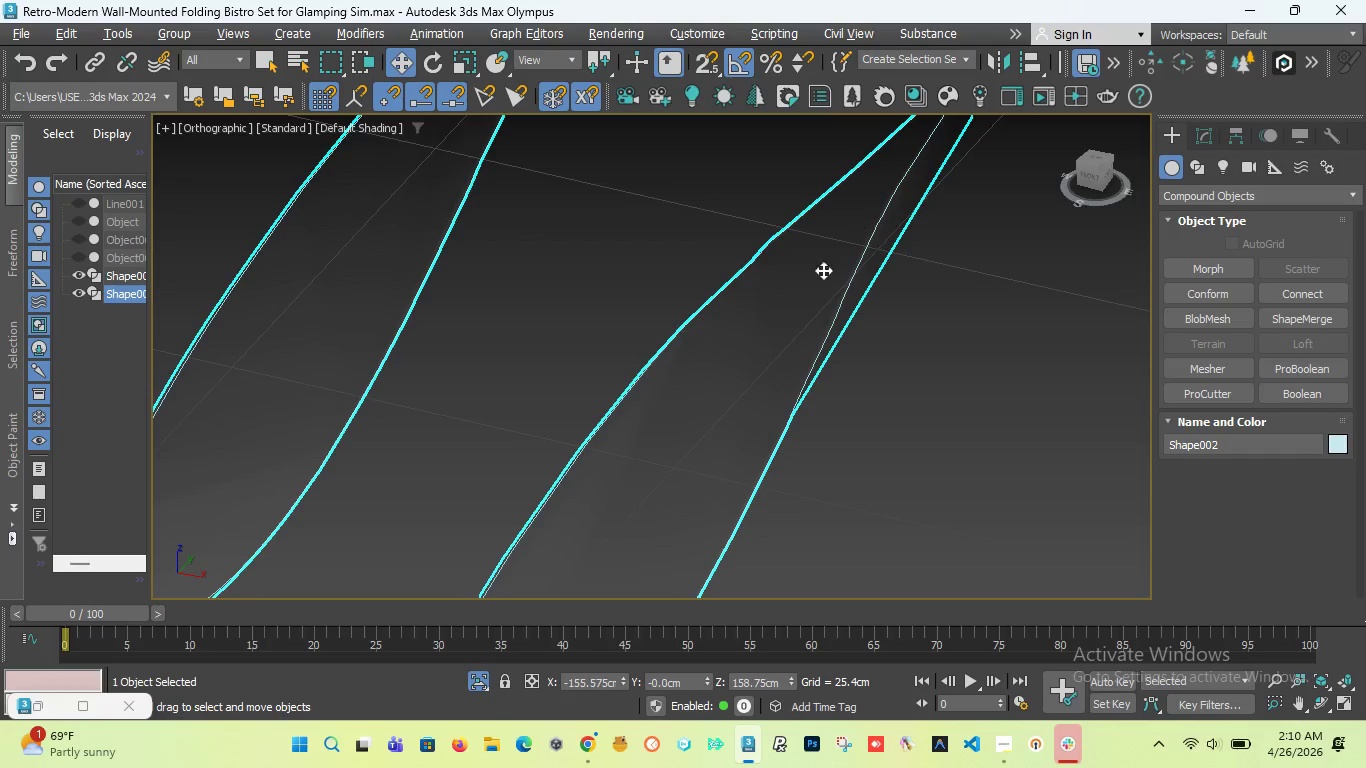 
scroll: coordinate [936, 227], scroll_direction: down, amount: 4.0
 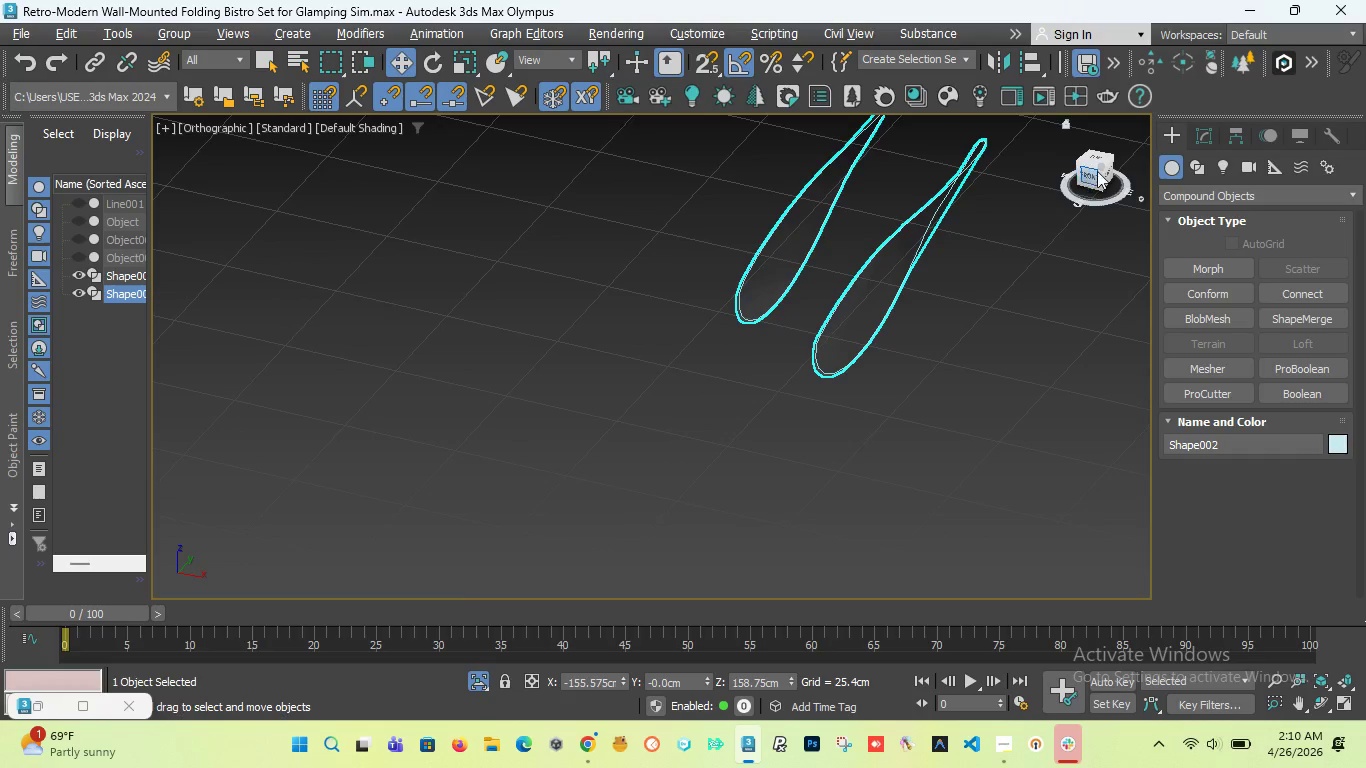 
left_click_drag(start_coordinate=[1099, 170], to_coordinate=[1094, 181])
 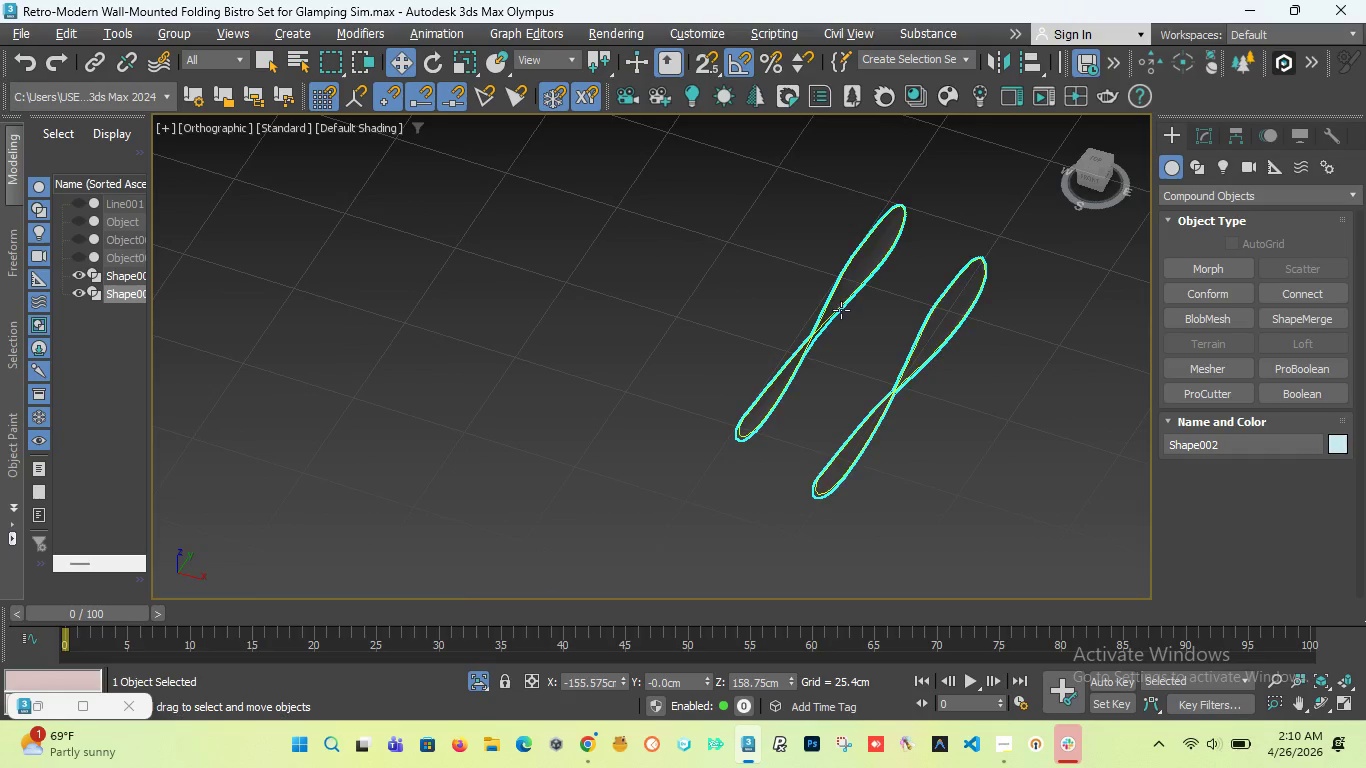 
scroll: coordinate [837, 310], scroll_direction: up, amount: 4.0
 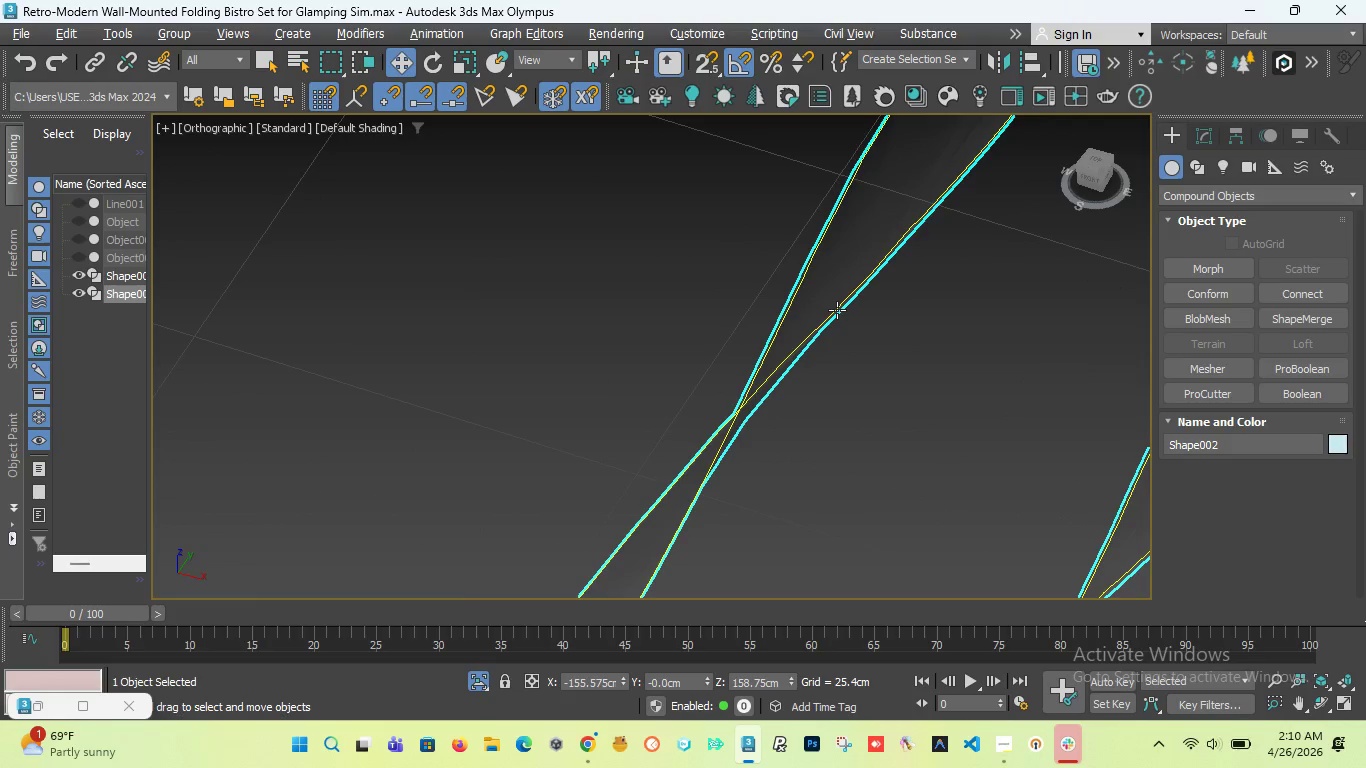 
left_click([837, 310])
 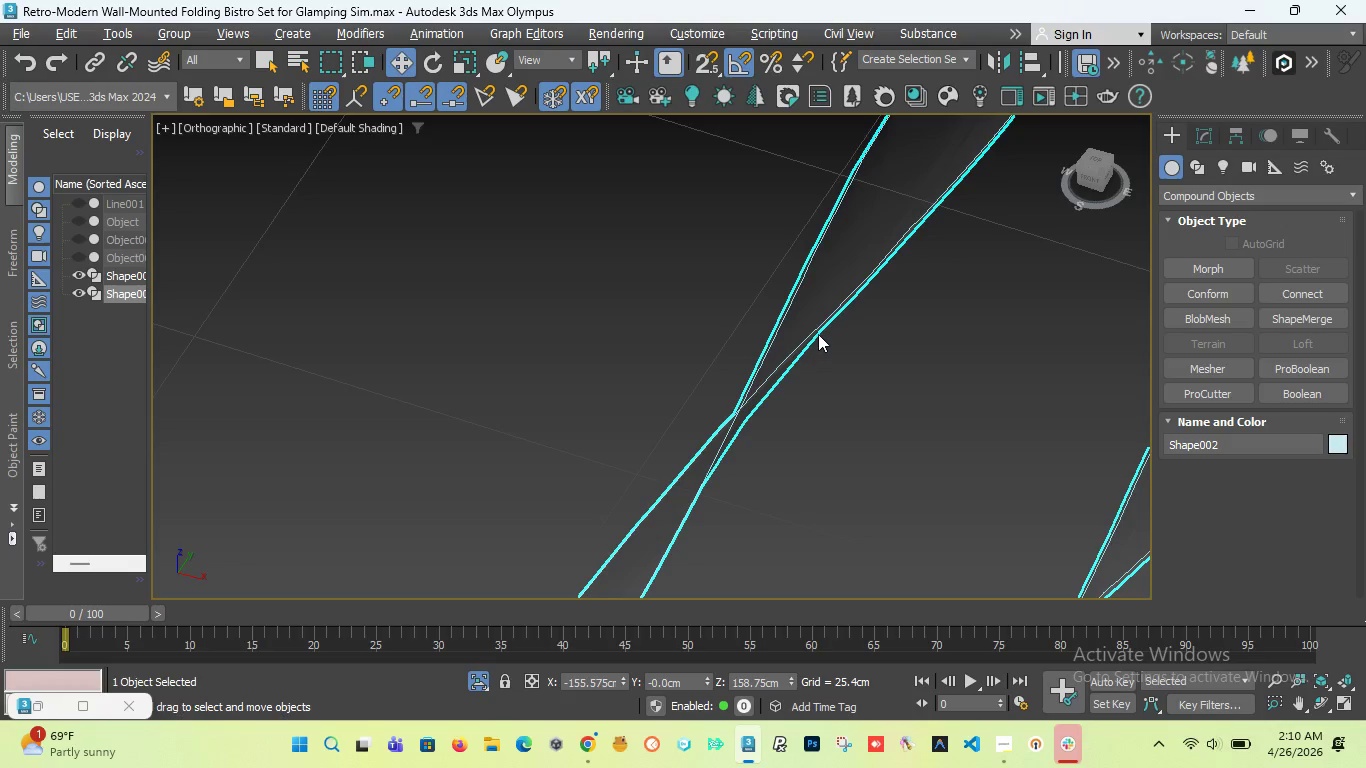 
left_click([811, 333])
 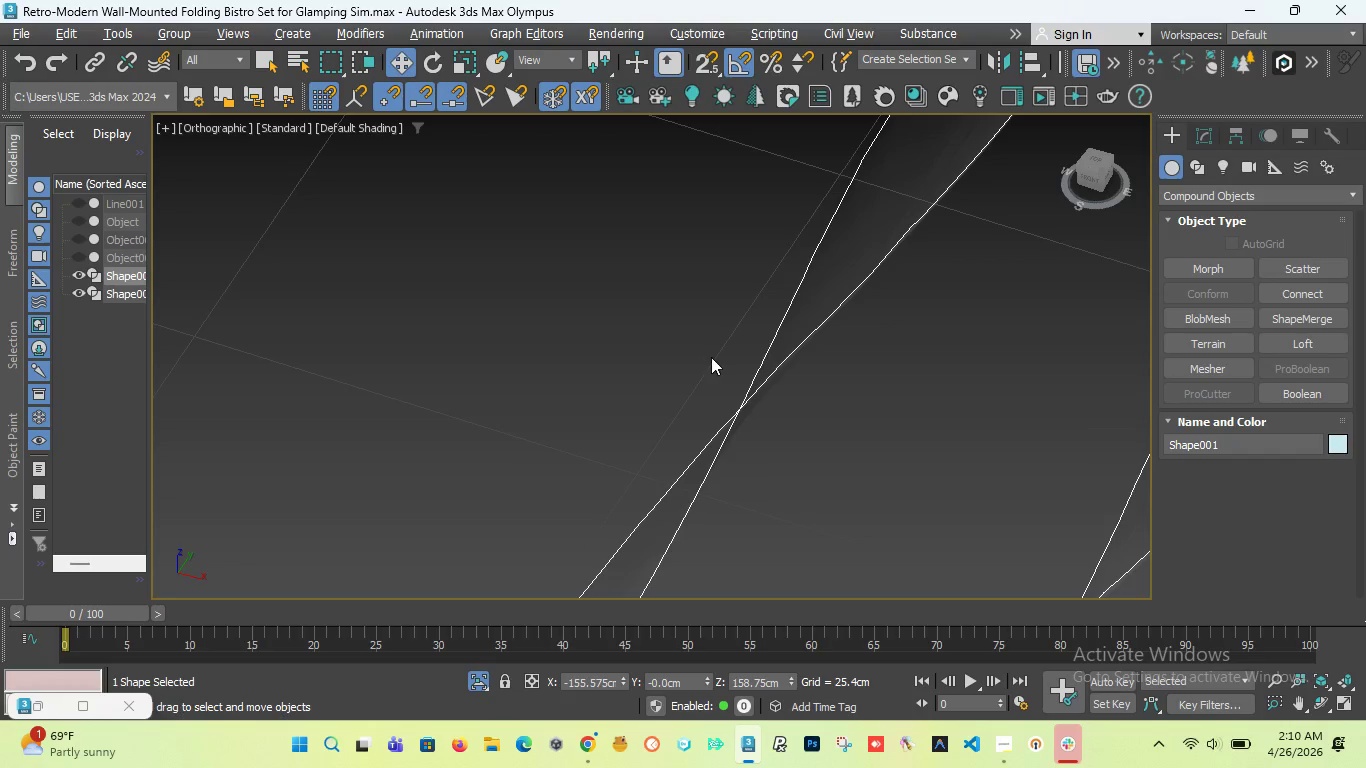 
scroll: coordinate [708, 369], scroll_direction: down, amount: 4.0
 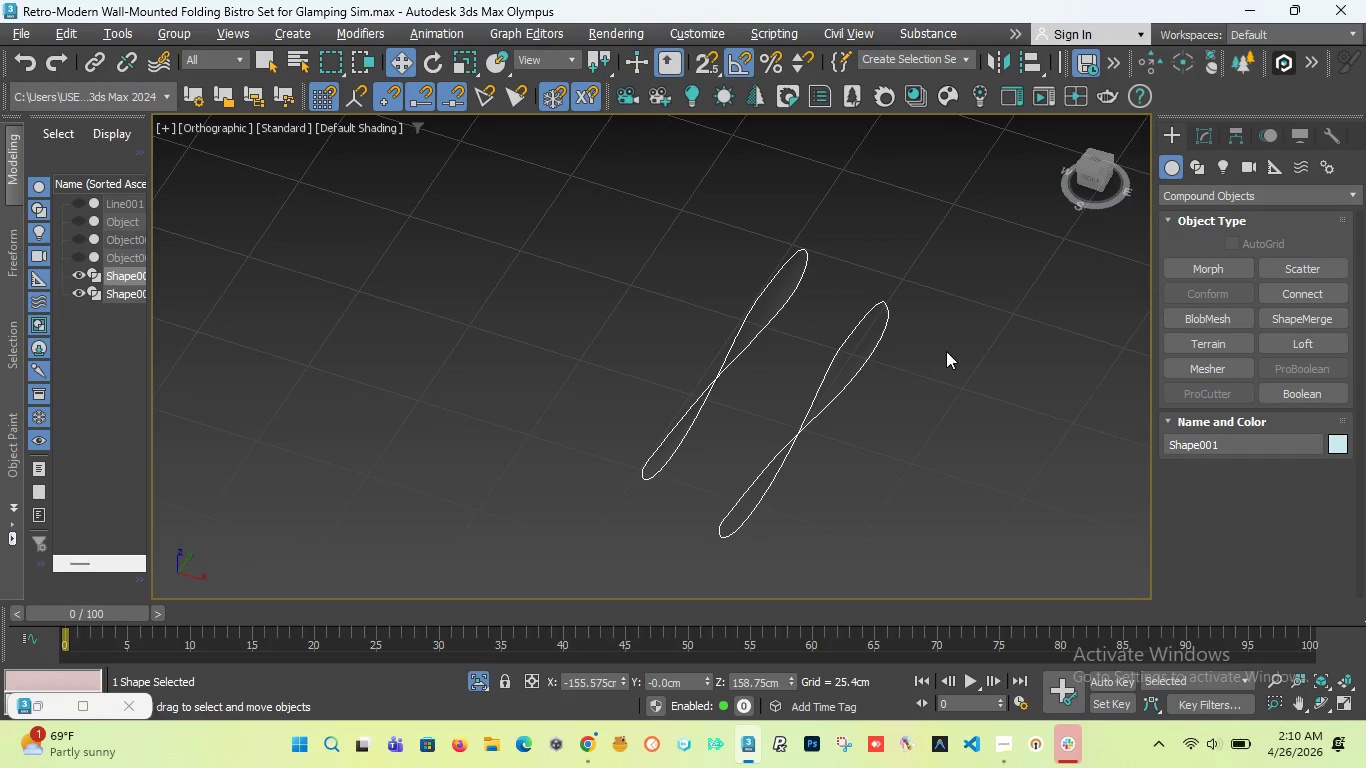 
left_click_drag(start_coordinate=[1097, 173], to_coordinate=[1060, 152])
 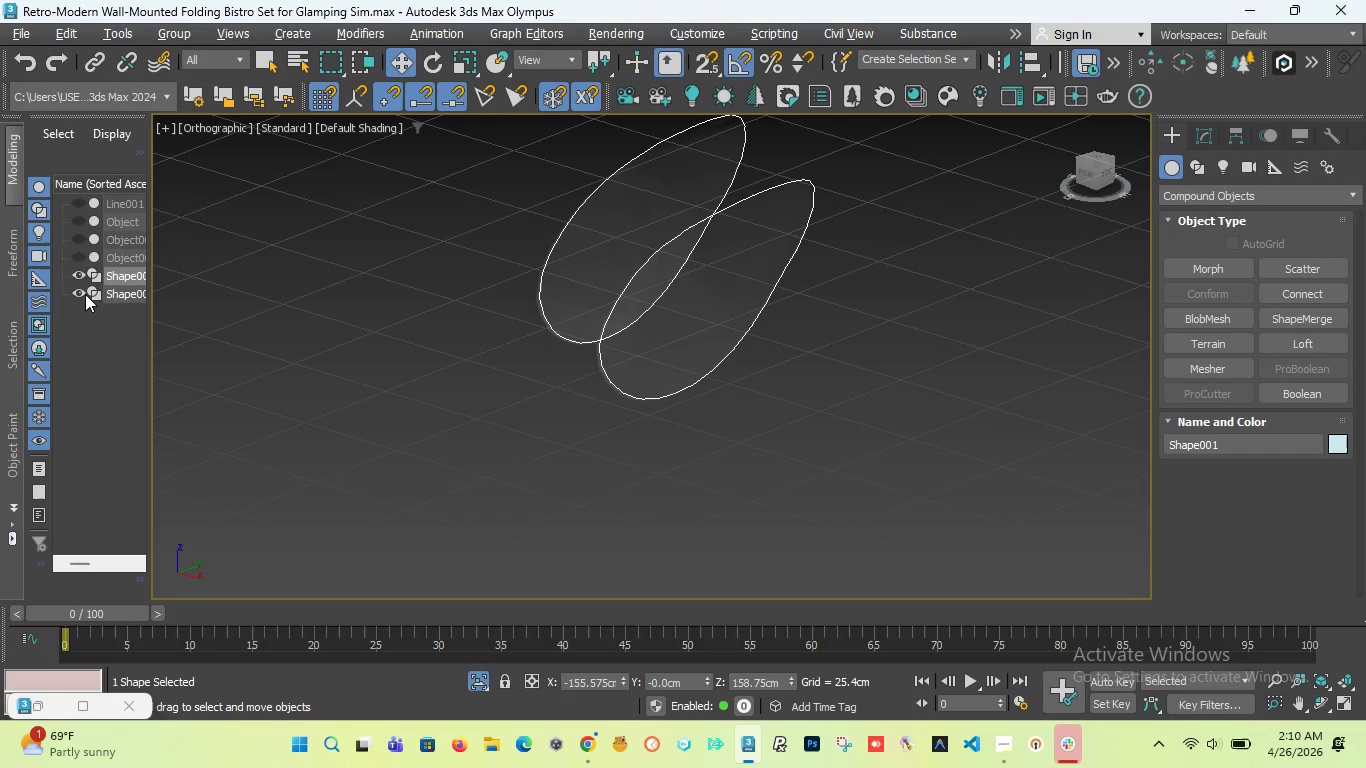 
left_click([82, 294])
 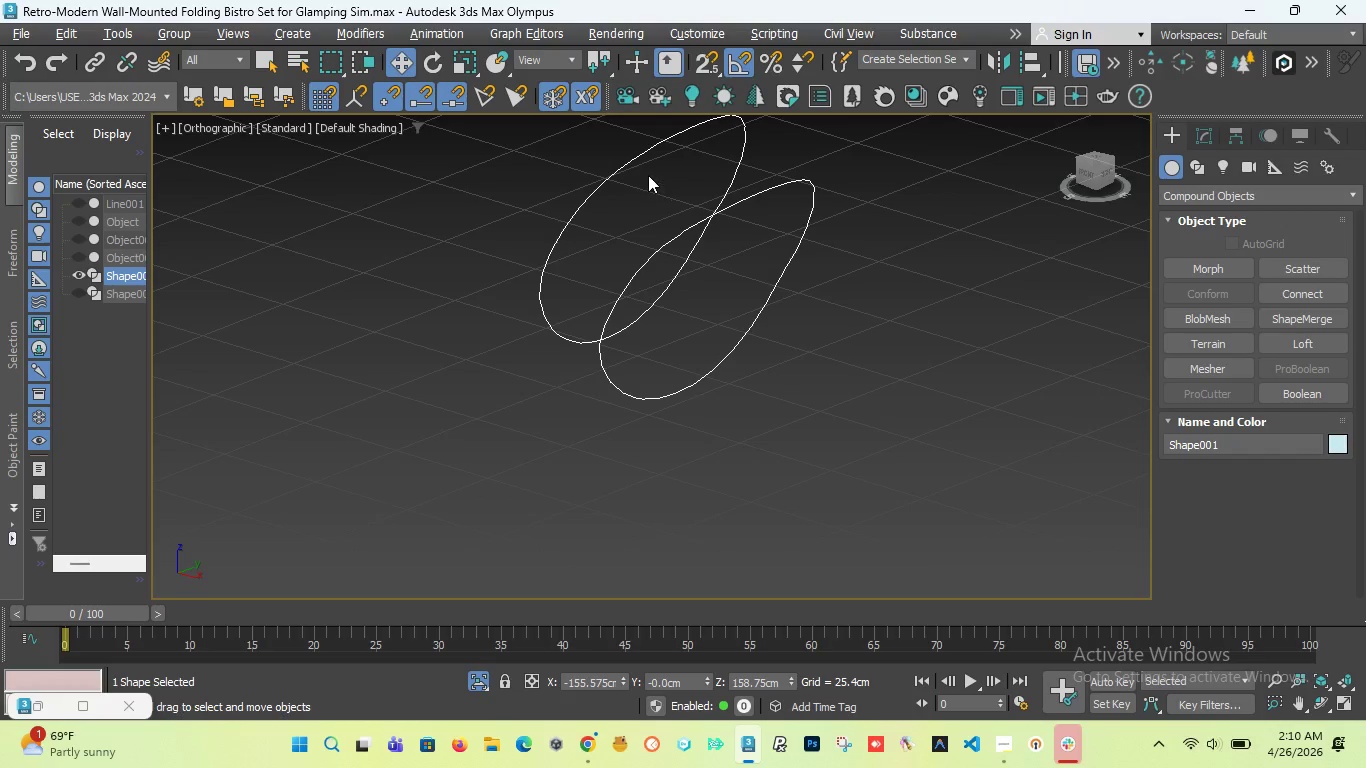 
scroll: coordinate [658, 211], scroll_direction: down, amount: 1.0
 